 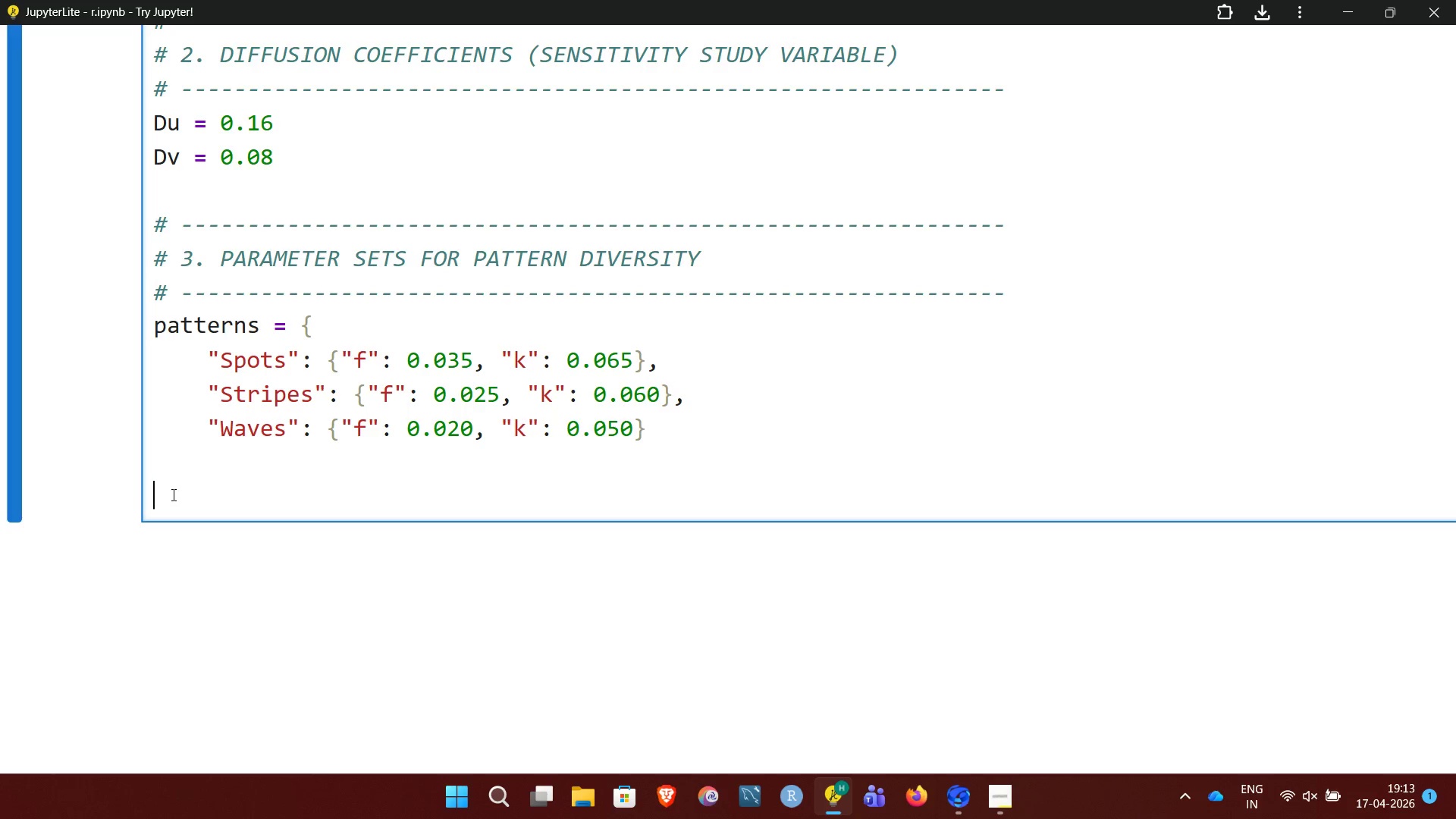 
left_click([172, 494])
 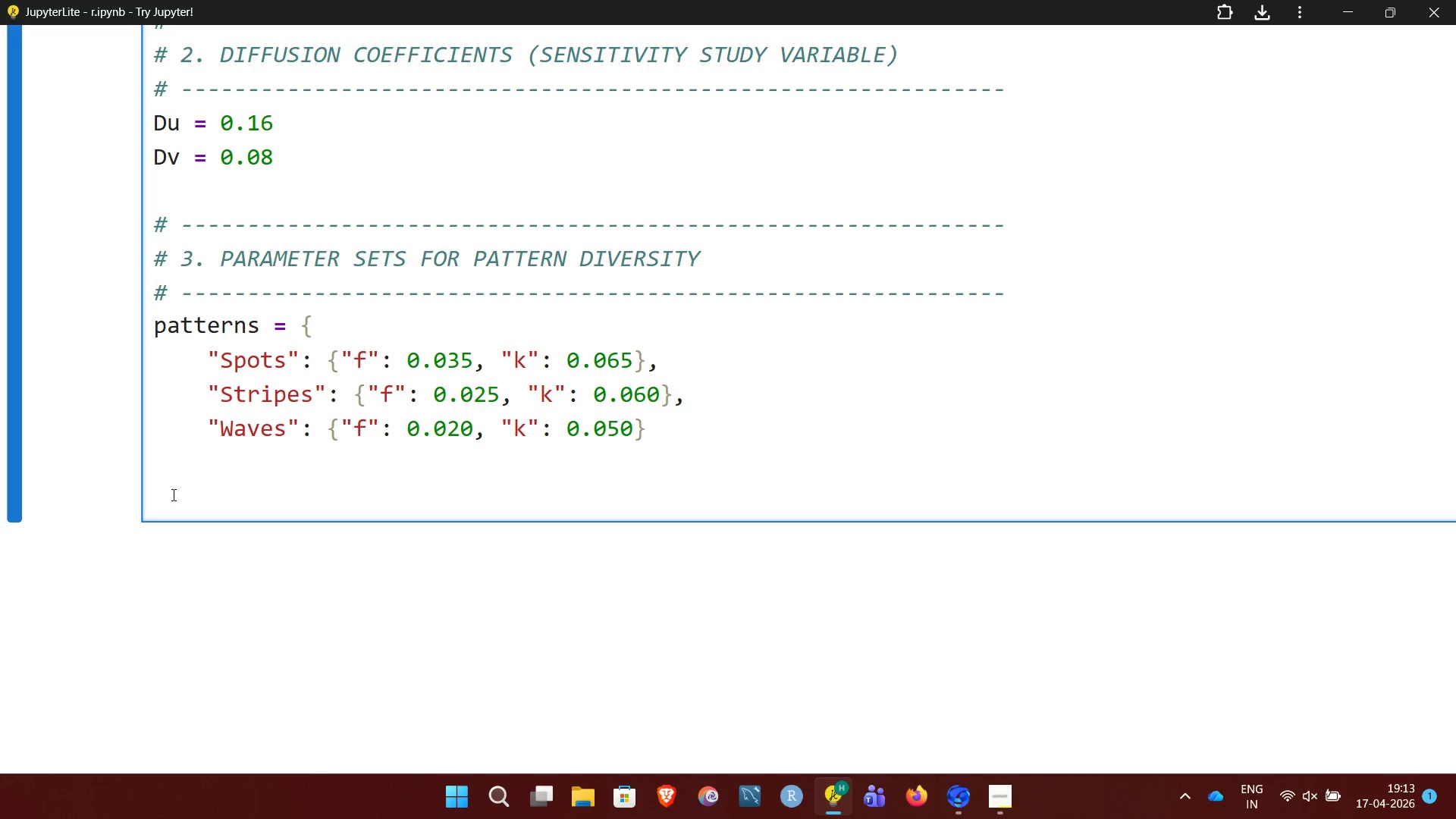 
wait(5.5)
 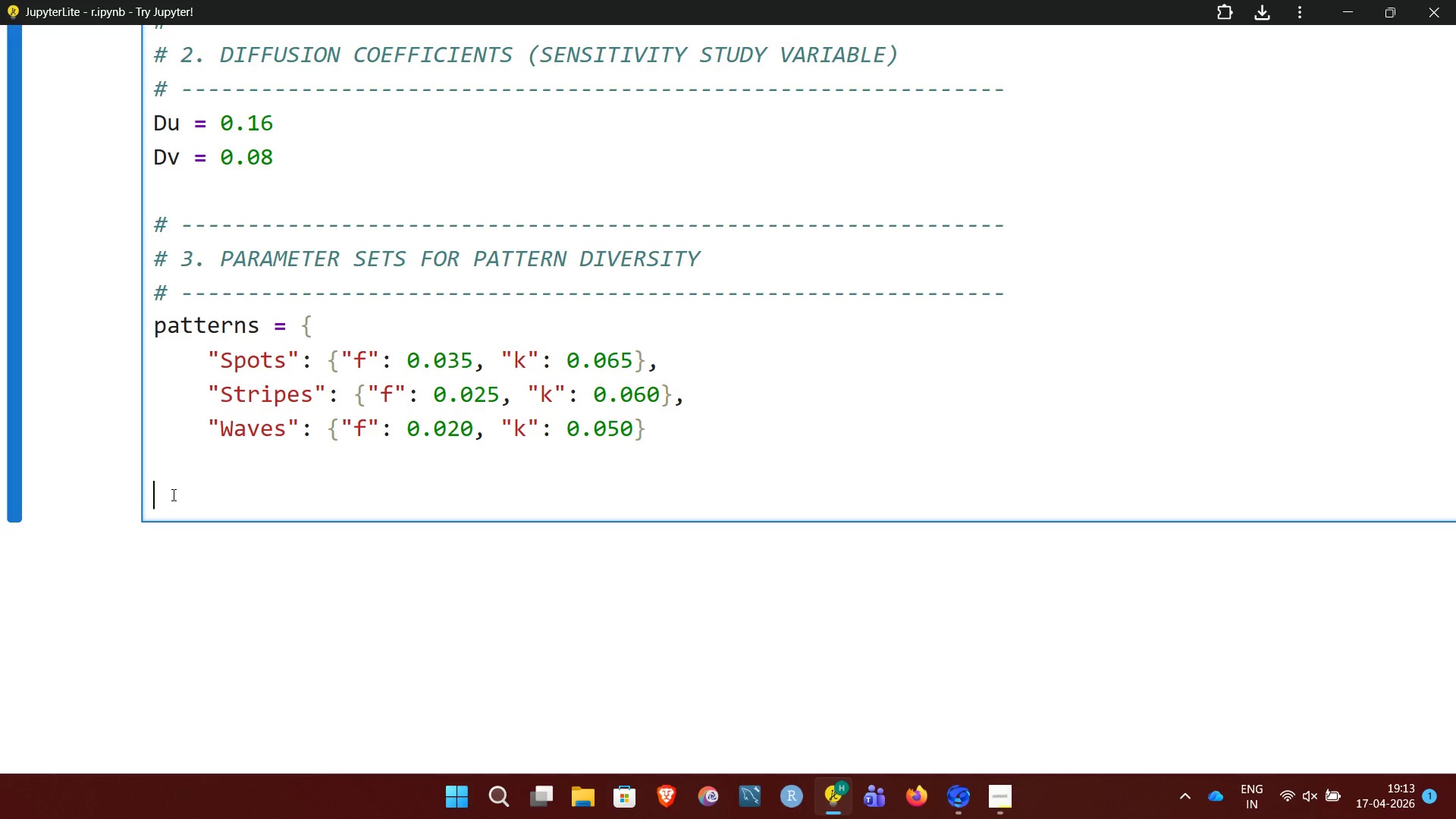 
key(BracketRight)
 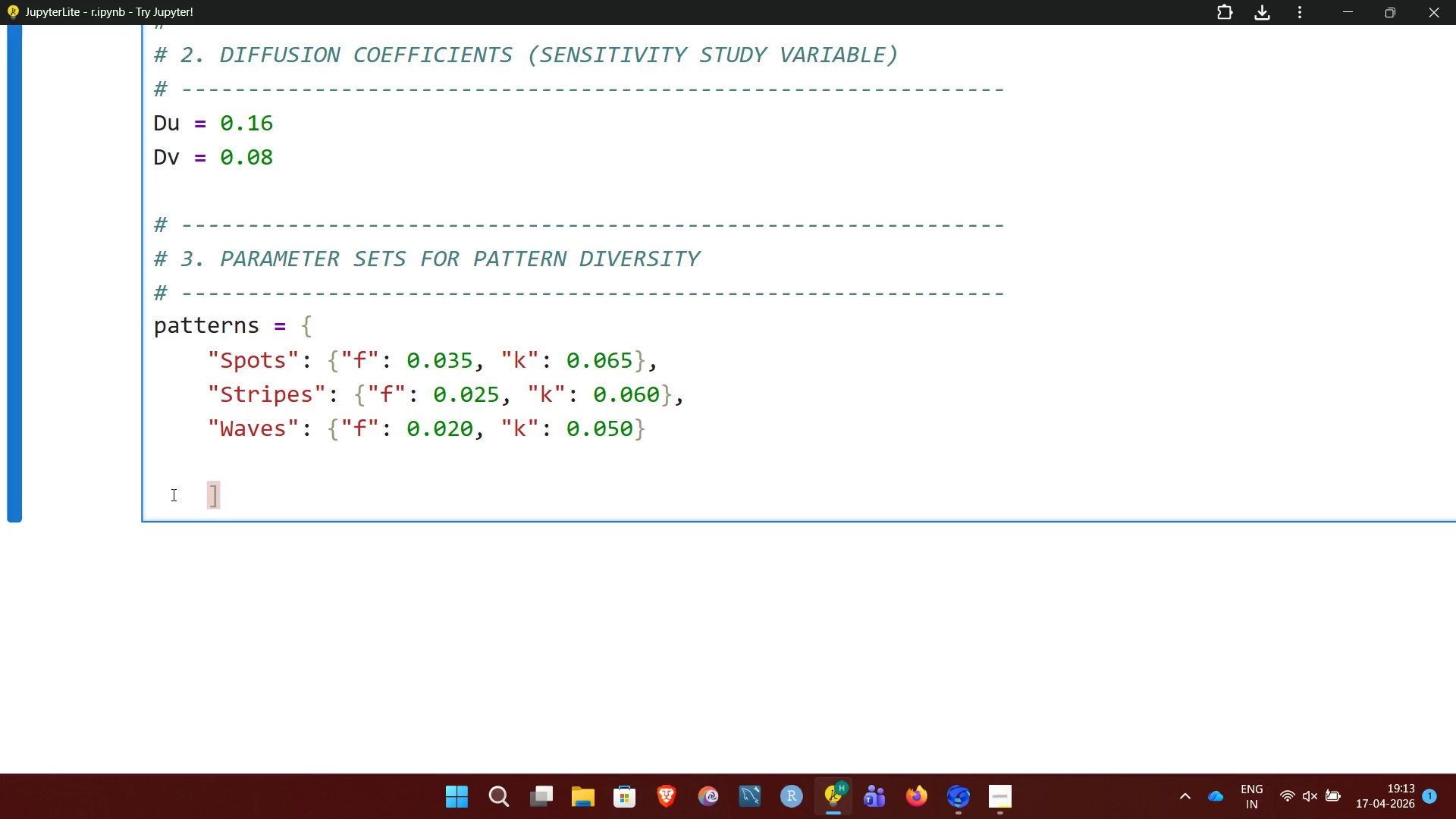 
key(Backspace)
 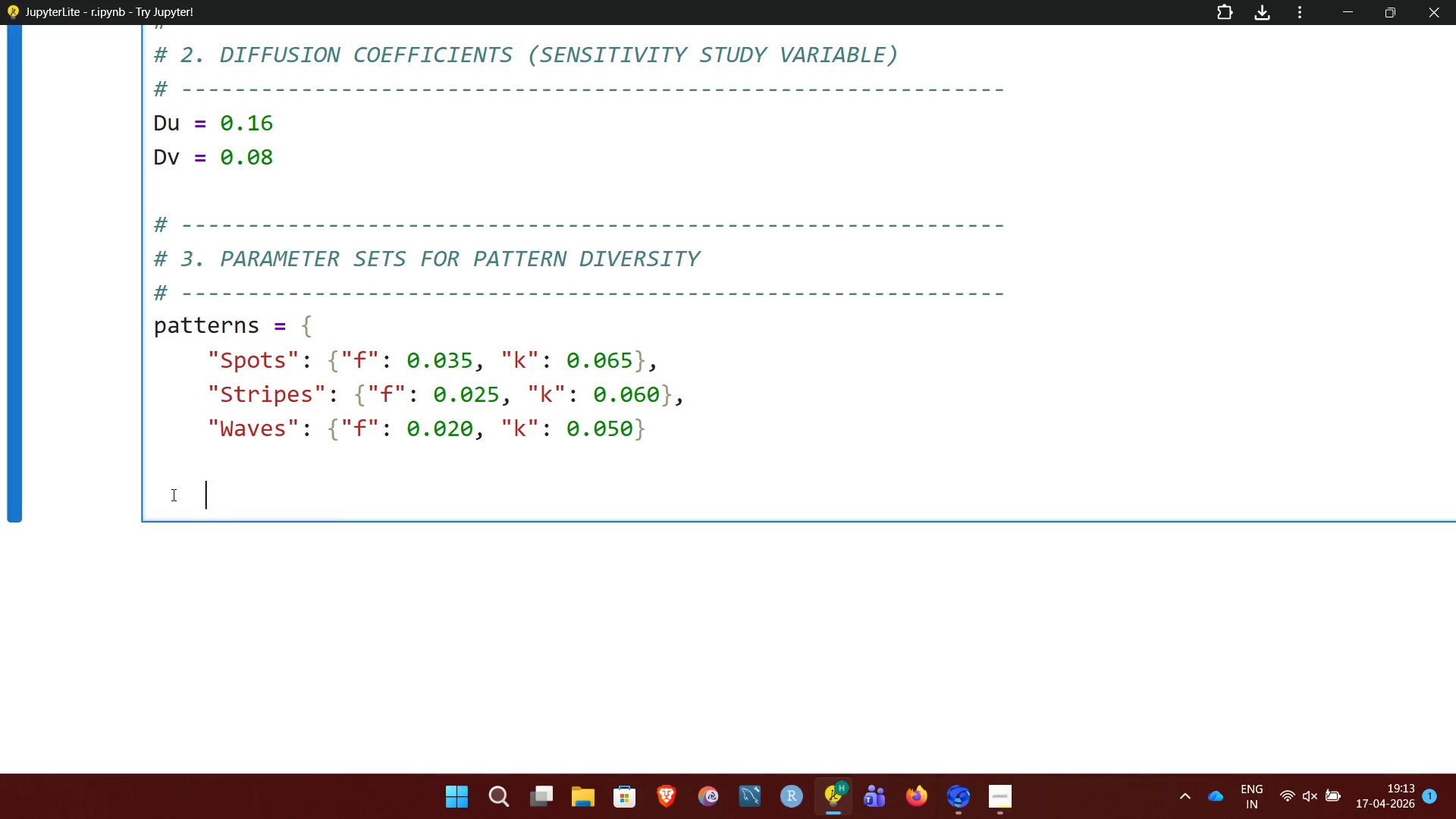 
key(Backspace)
 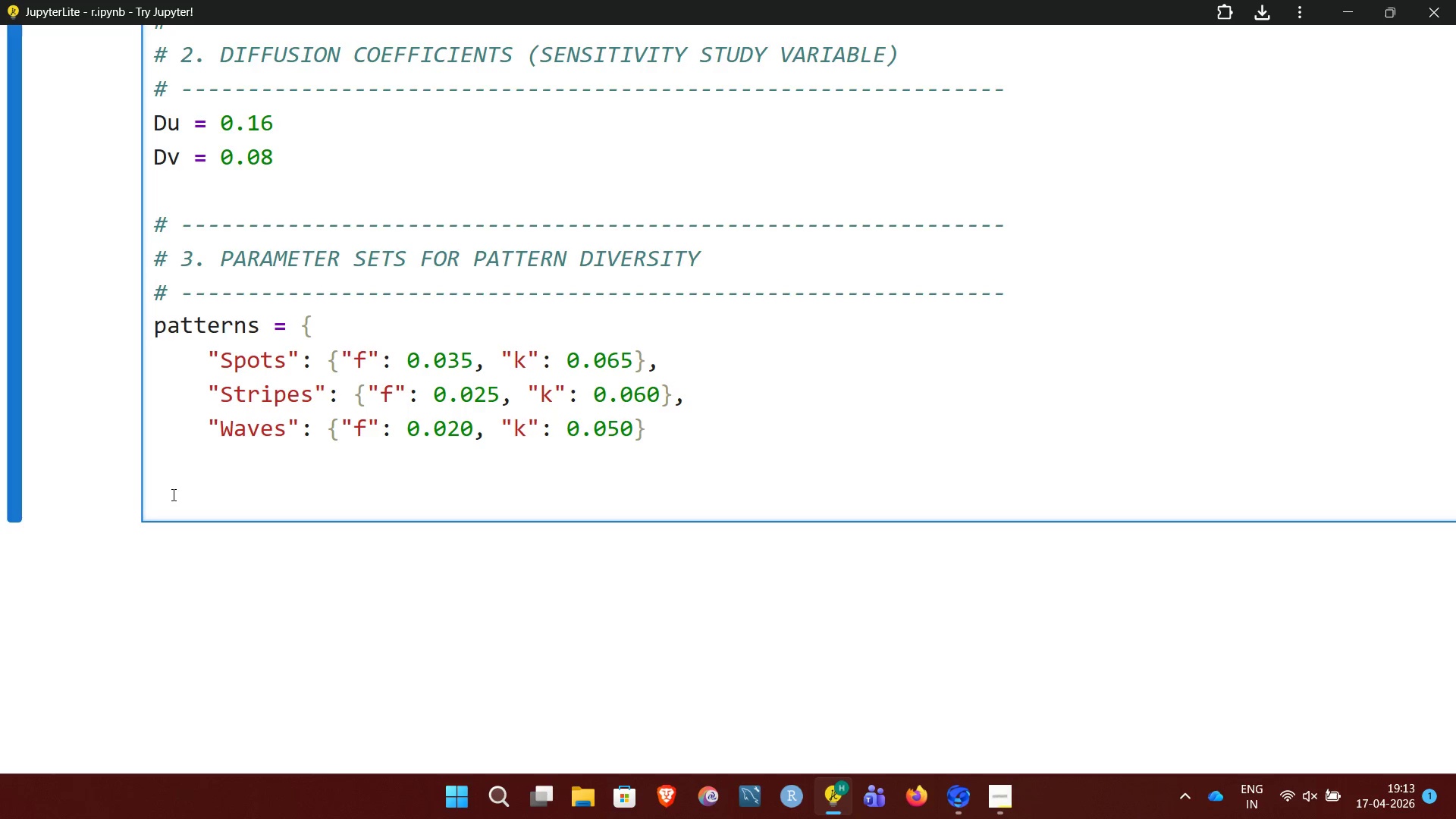 
wait(13.48)
 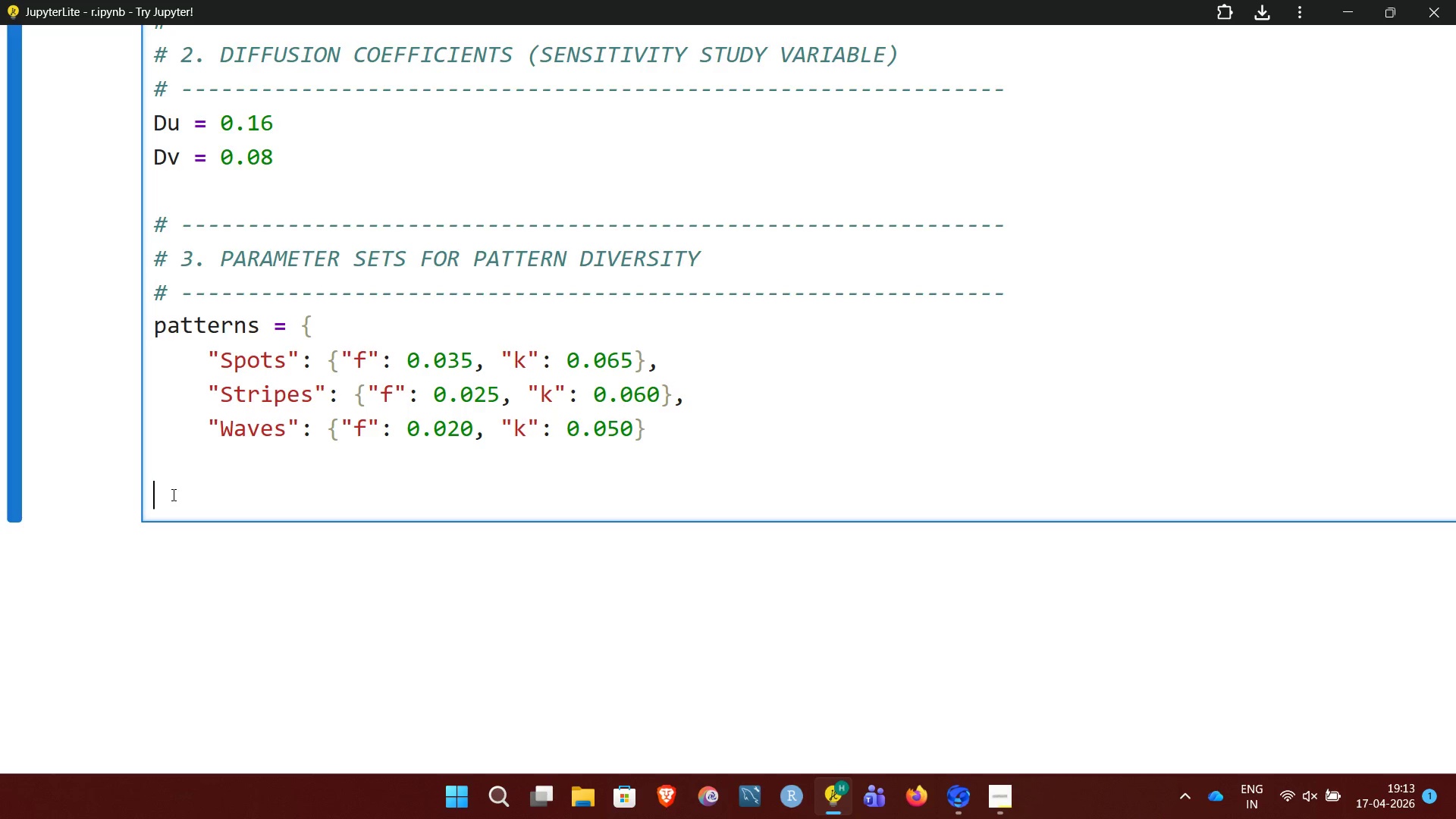 
key(Shift+BracketRight)
 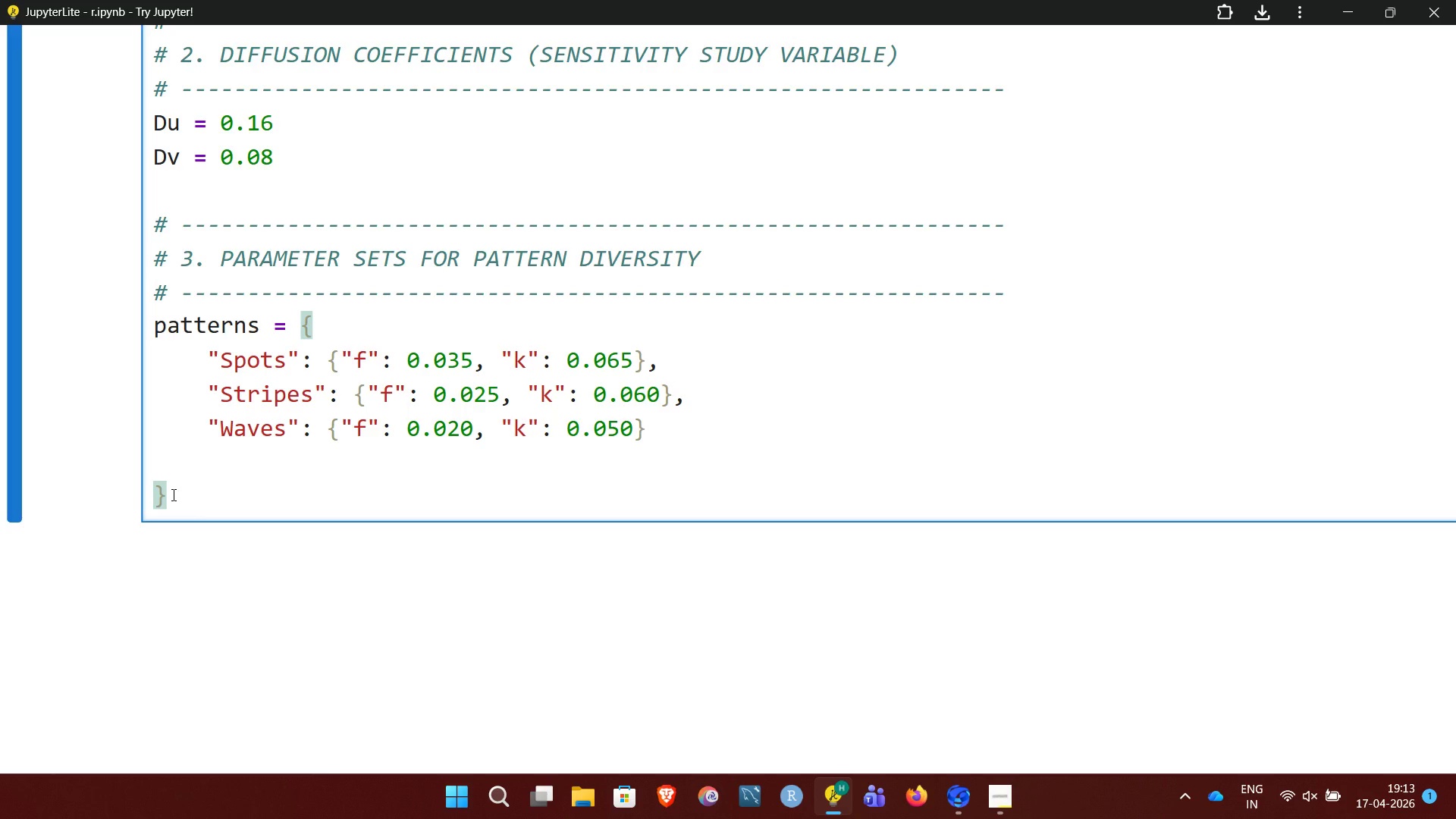 
wait(7.52)
 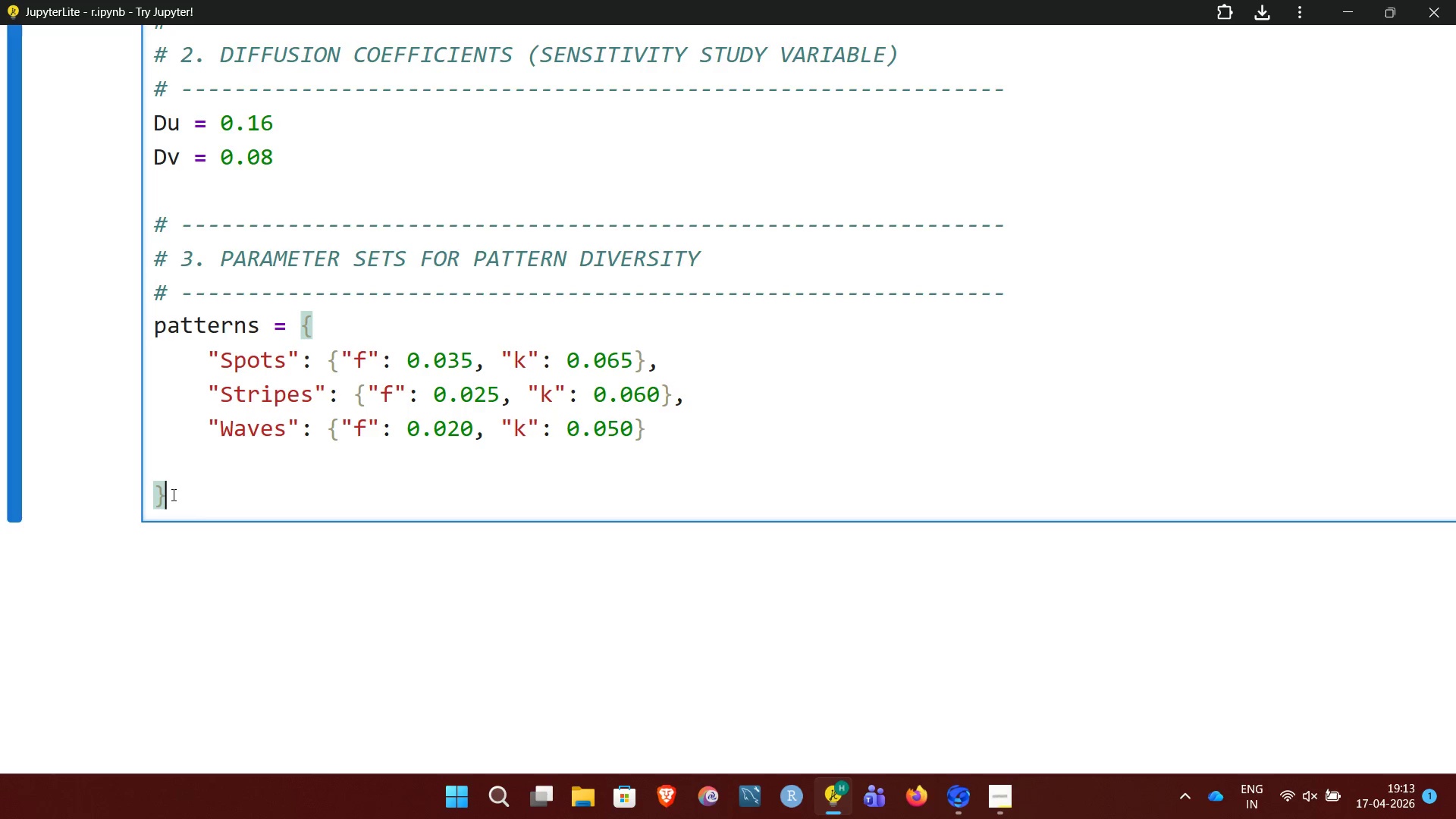 
key(Enter)
 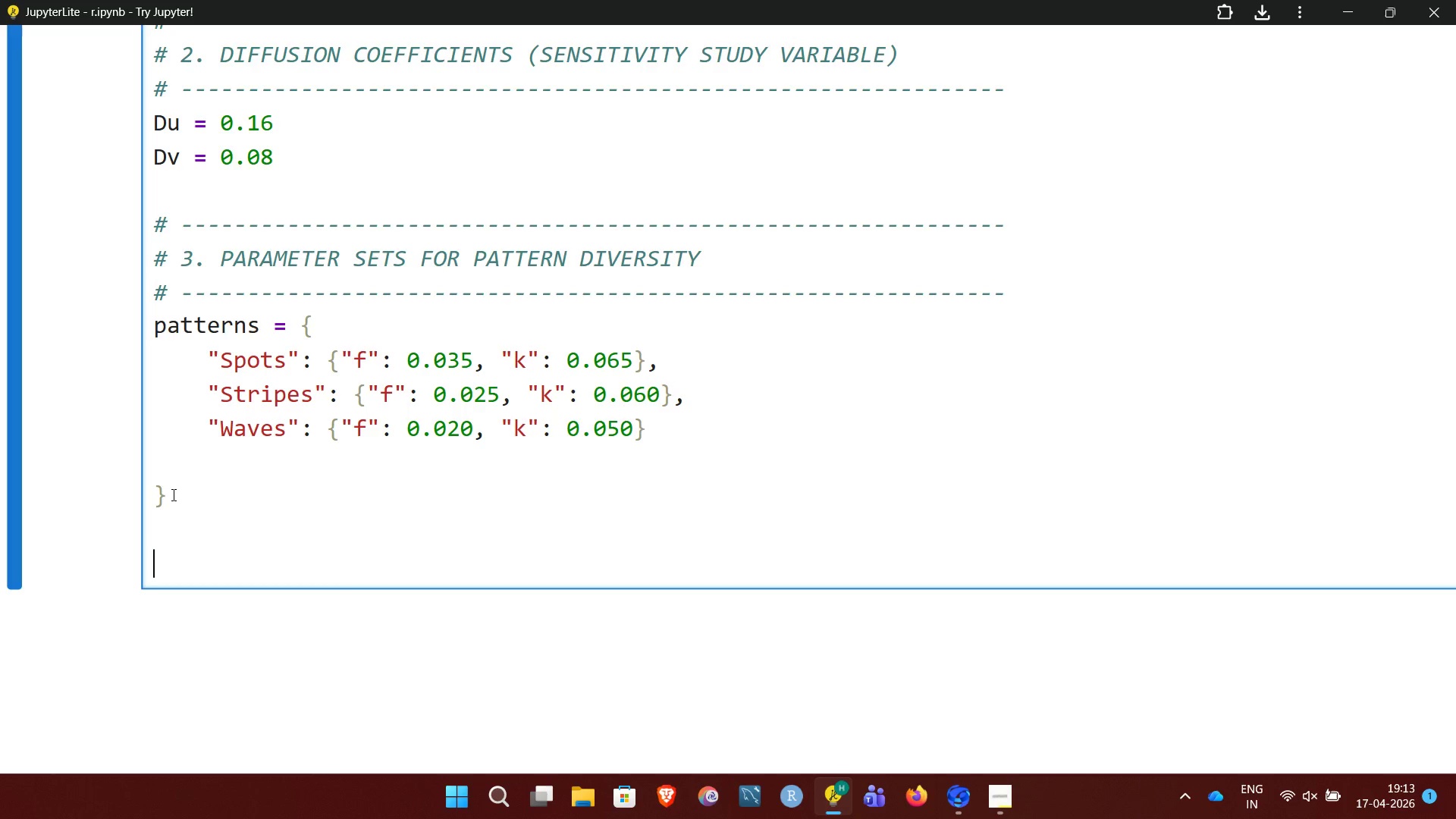 
key(Enter)
 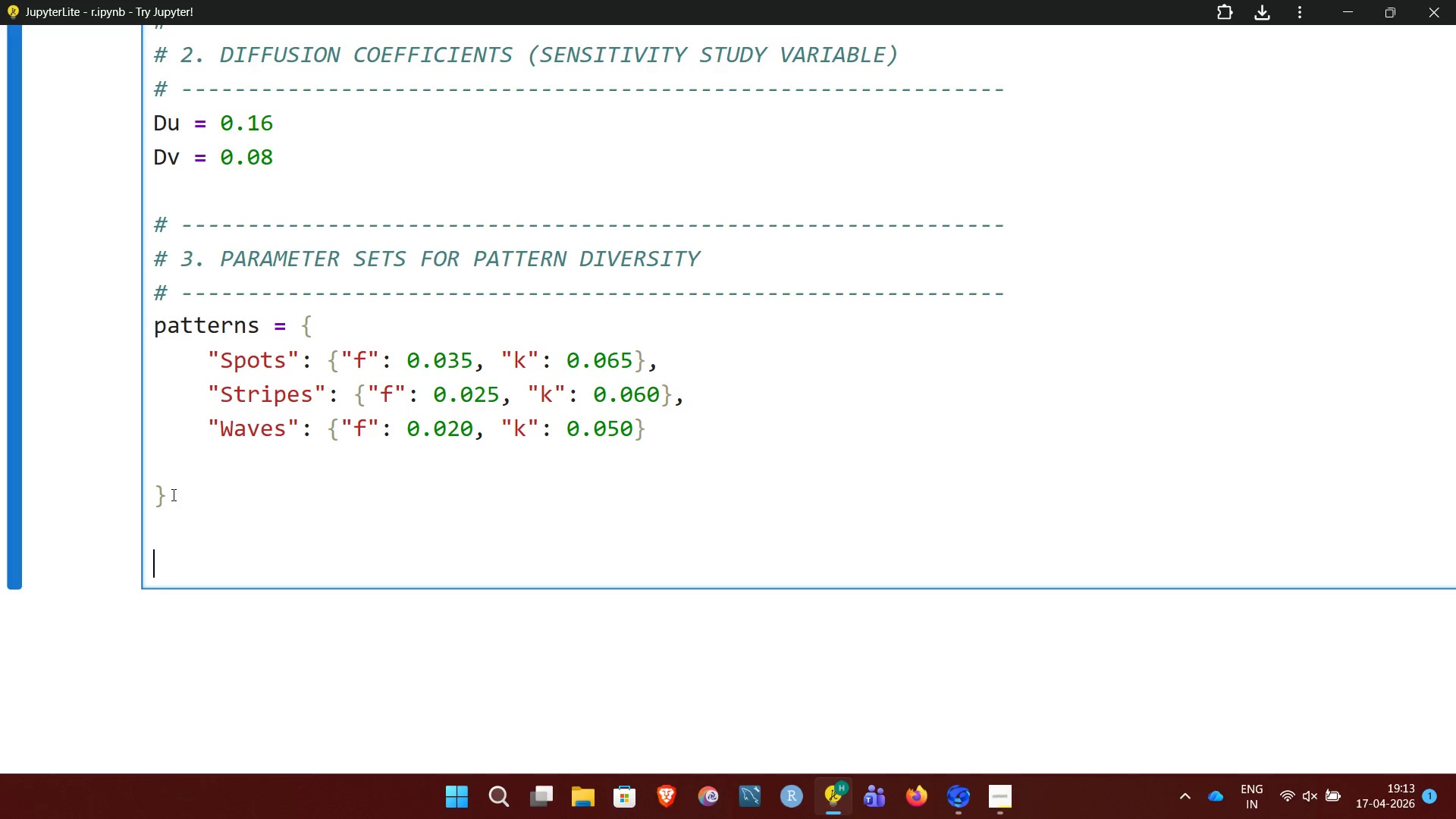 
wait(7.38)
 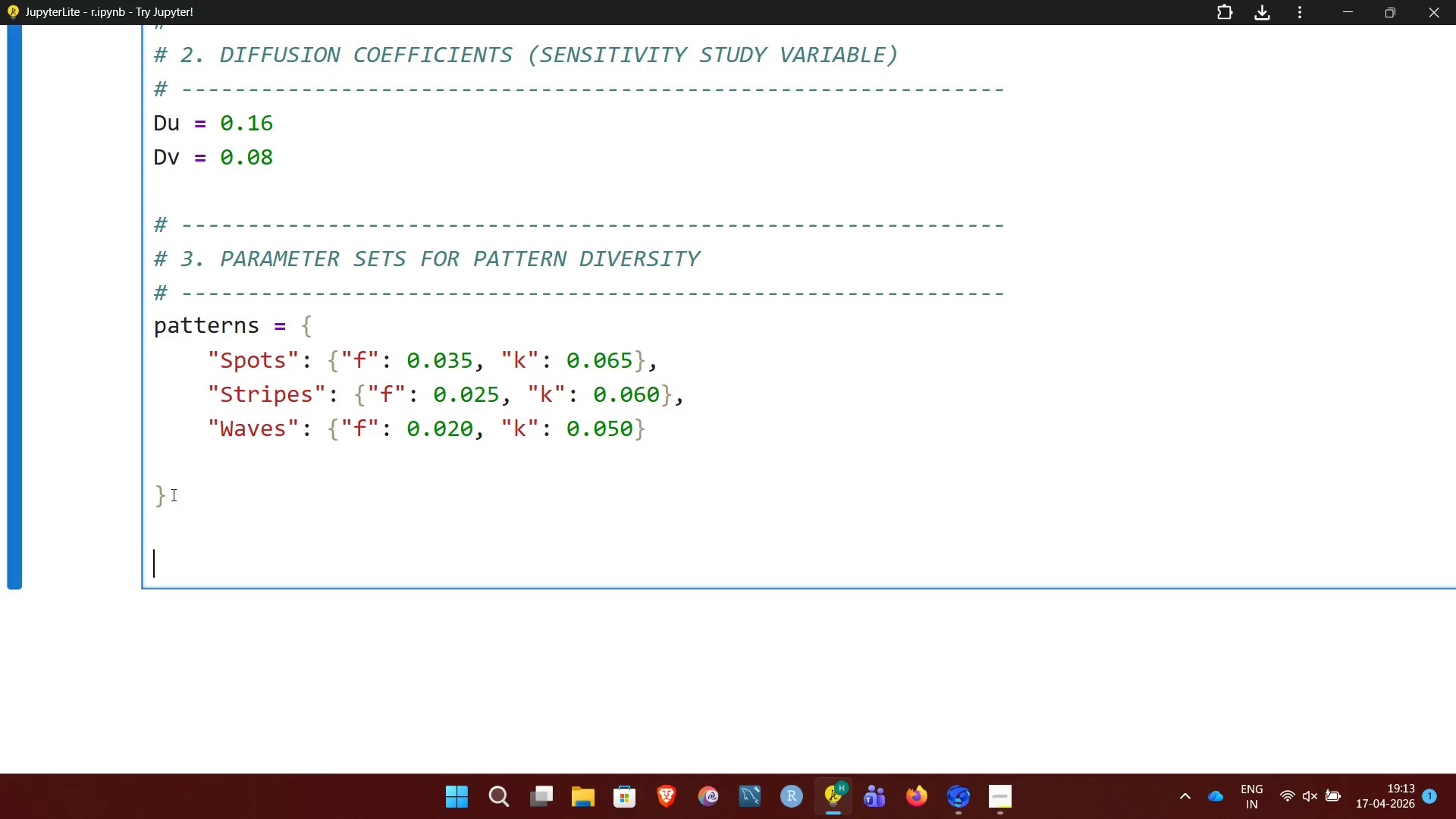 
key(Shift+3)
 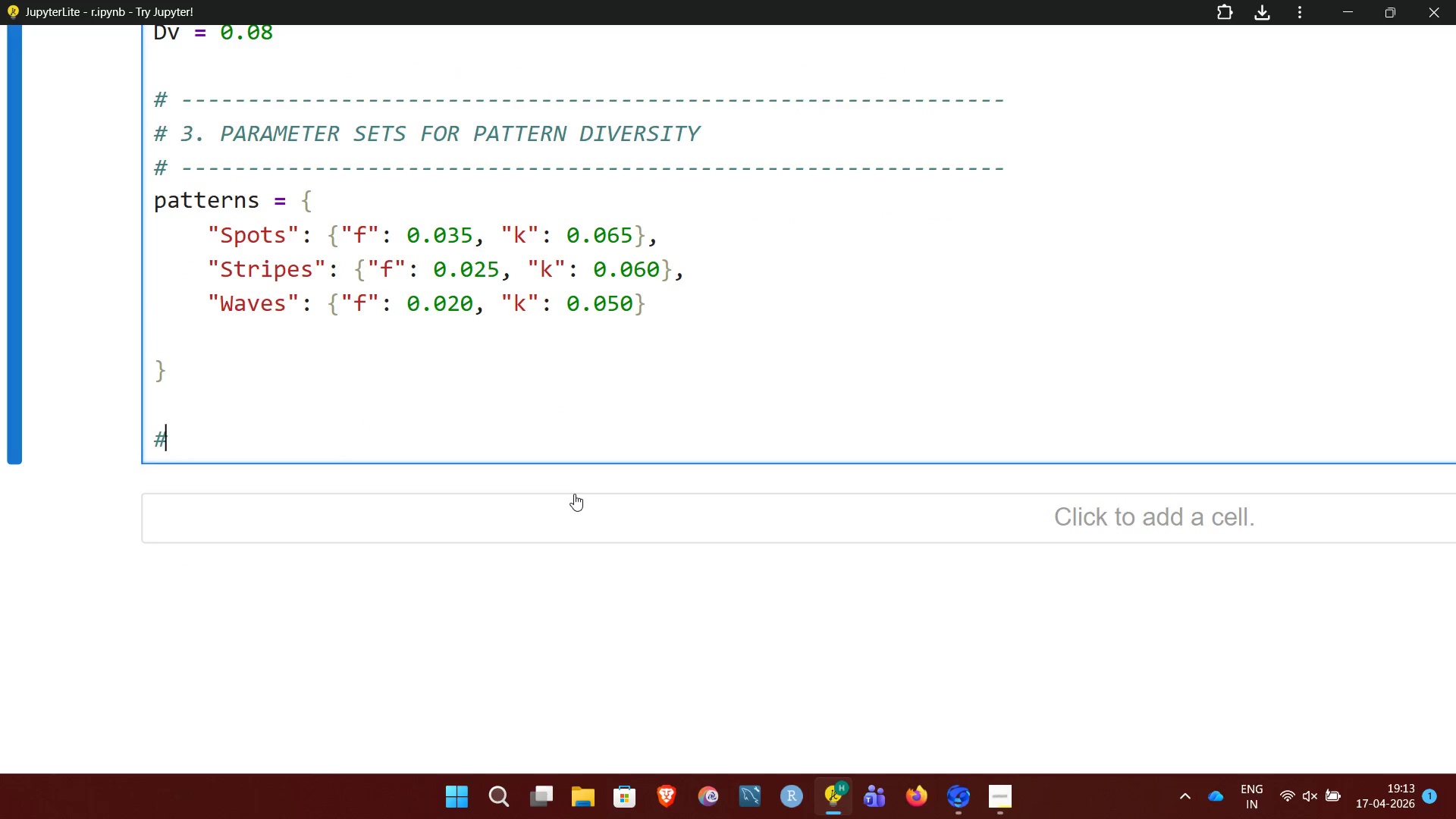 
wait(13.66)
 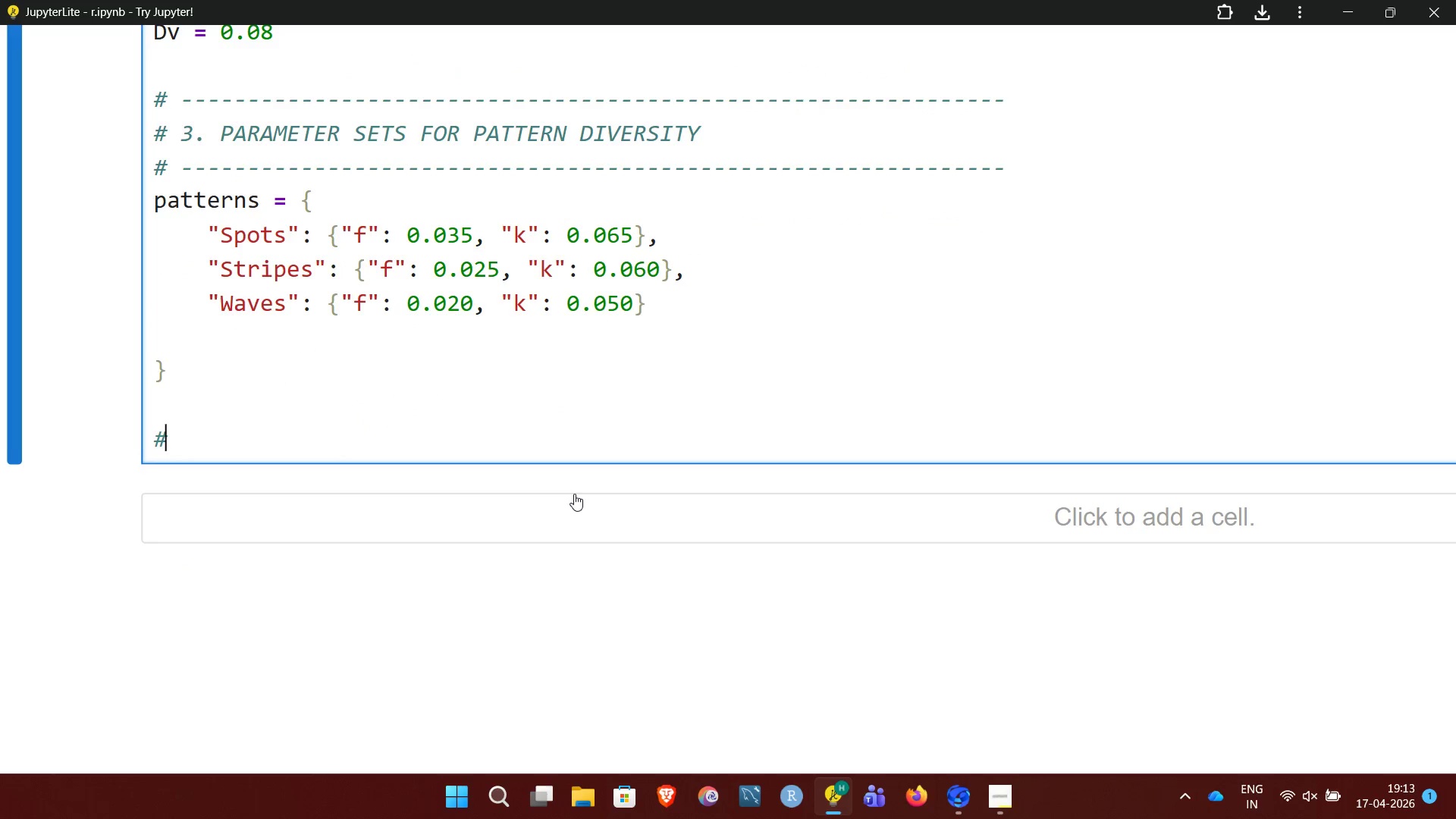 
key(Space)
 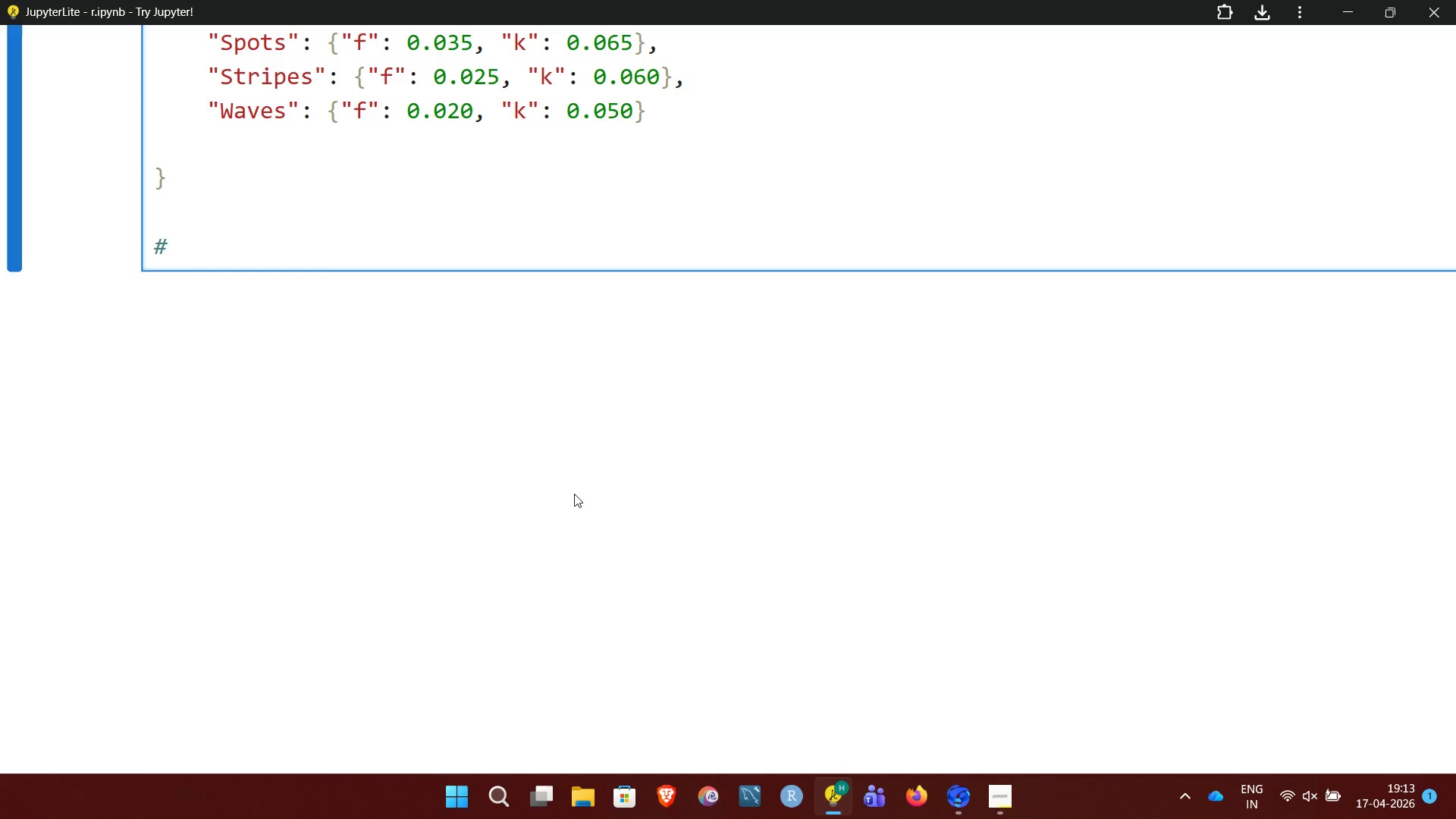 
hold_key(key=Minus, duration=1.5)
 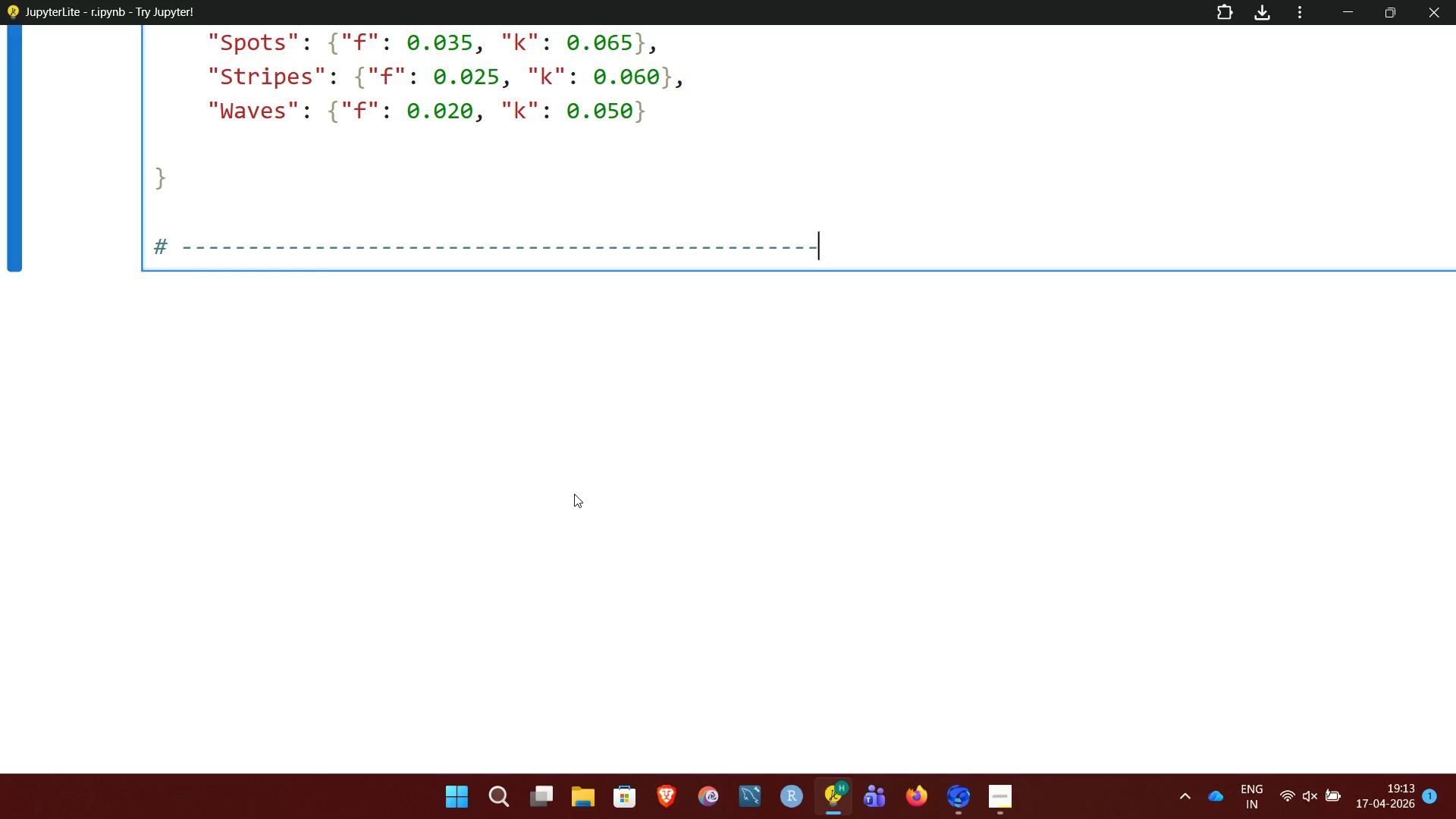 
hold_key(key=Minus, duration=0.69)
 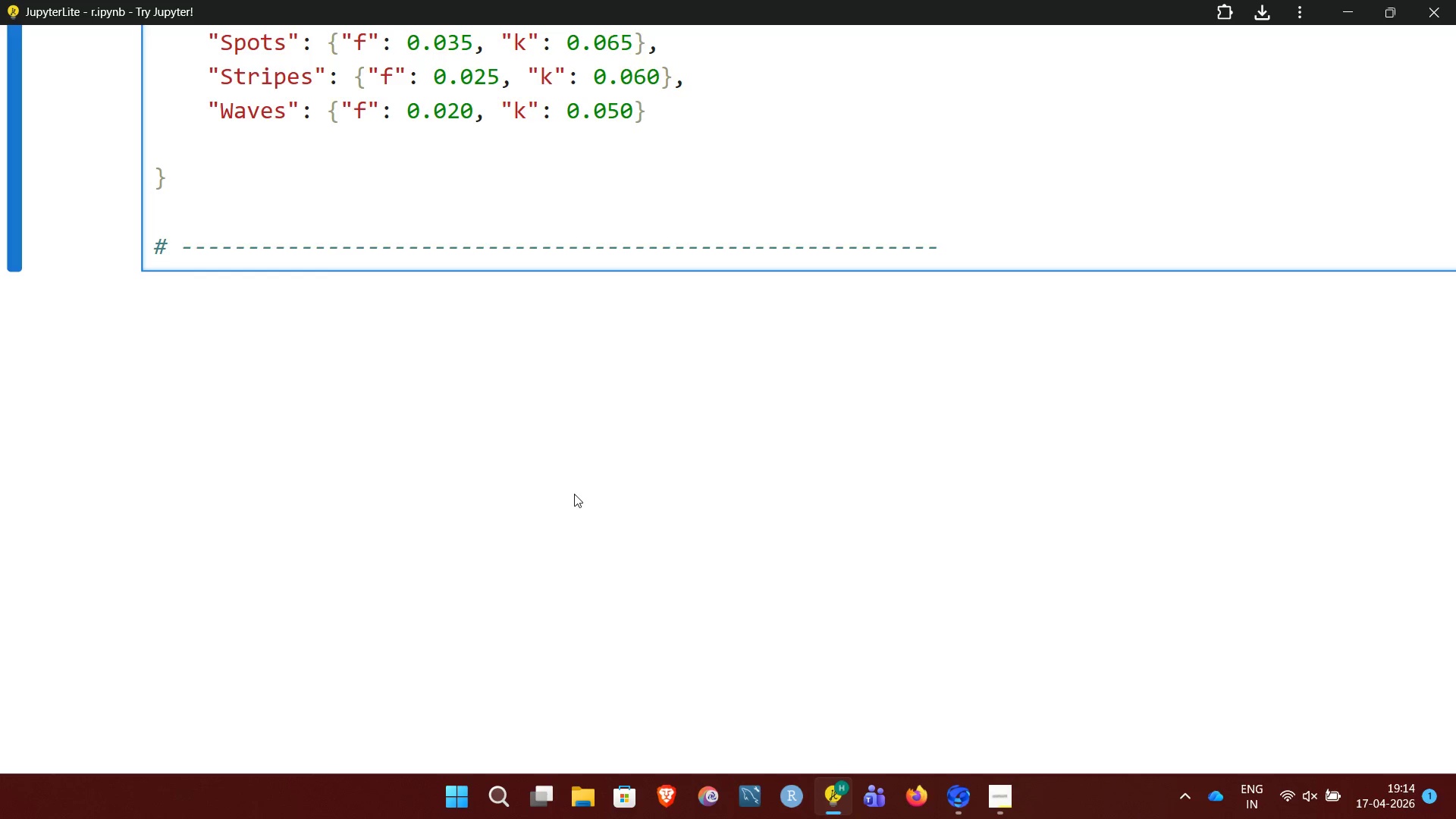 
key(Enter)
 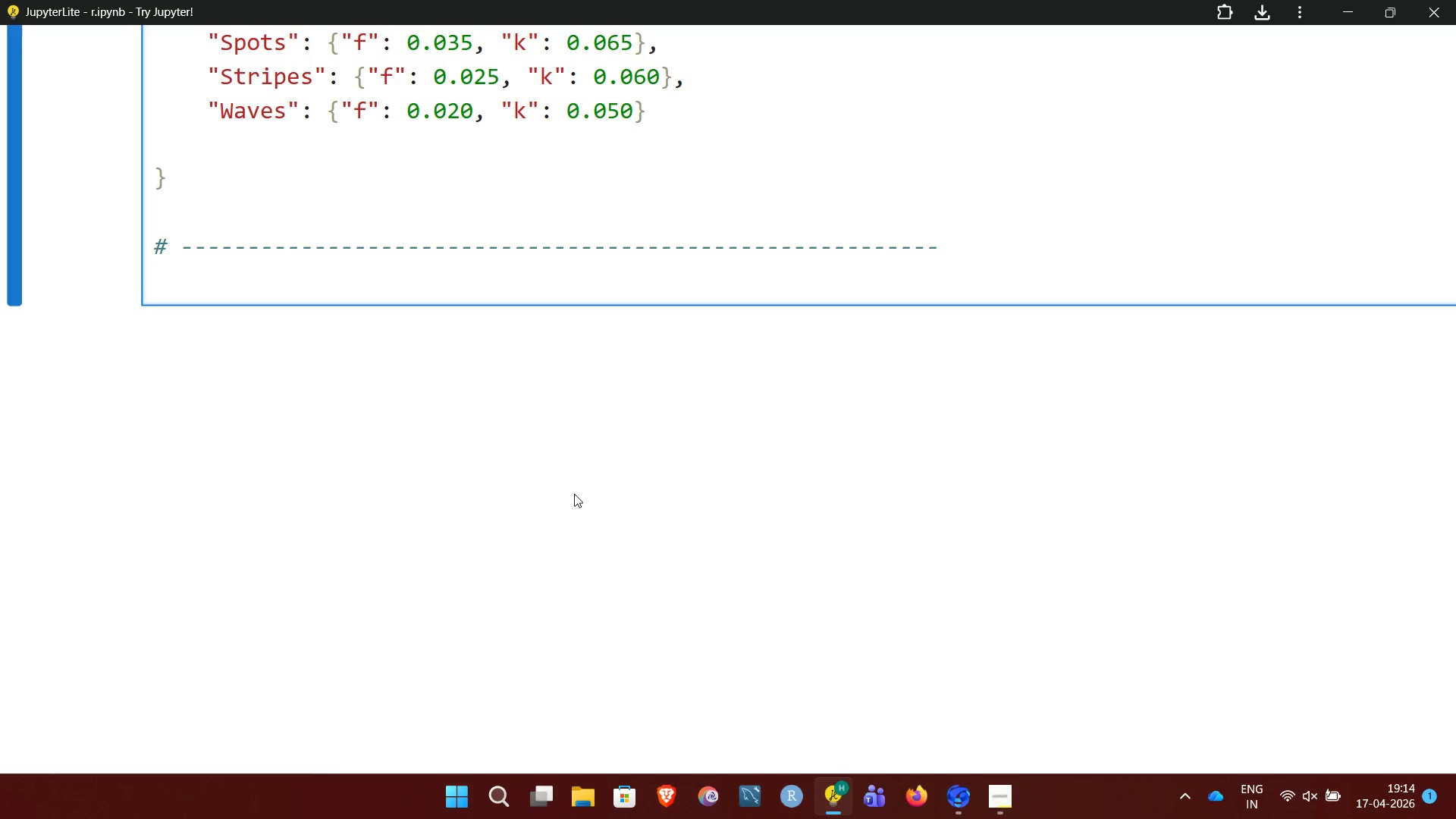 
key(Shift+3)
 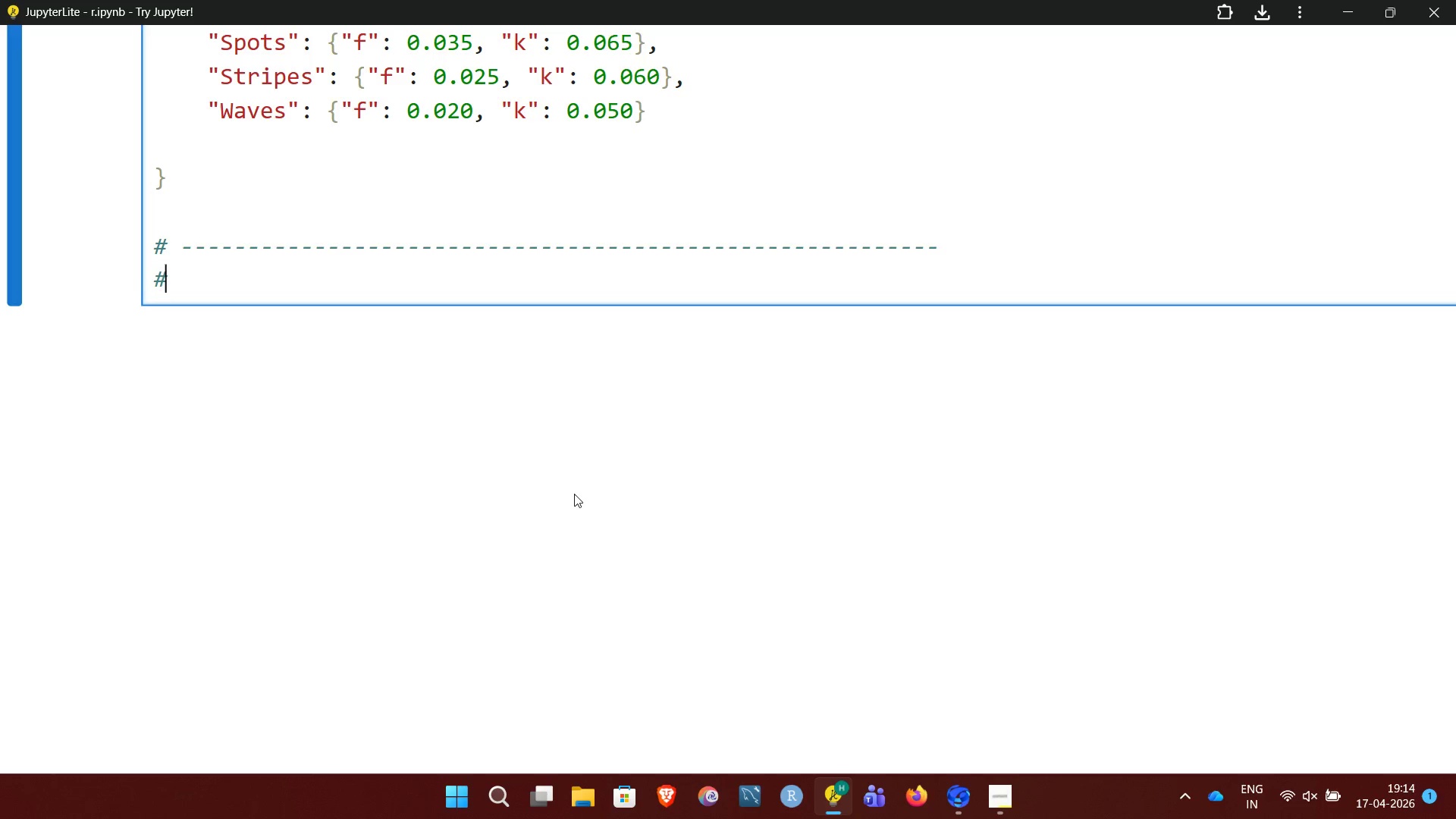 
key(Space)
 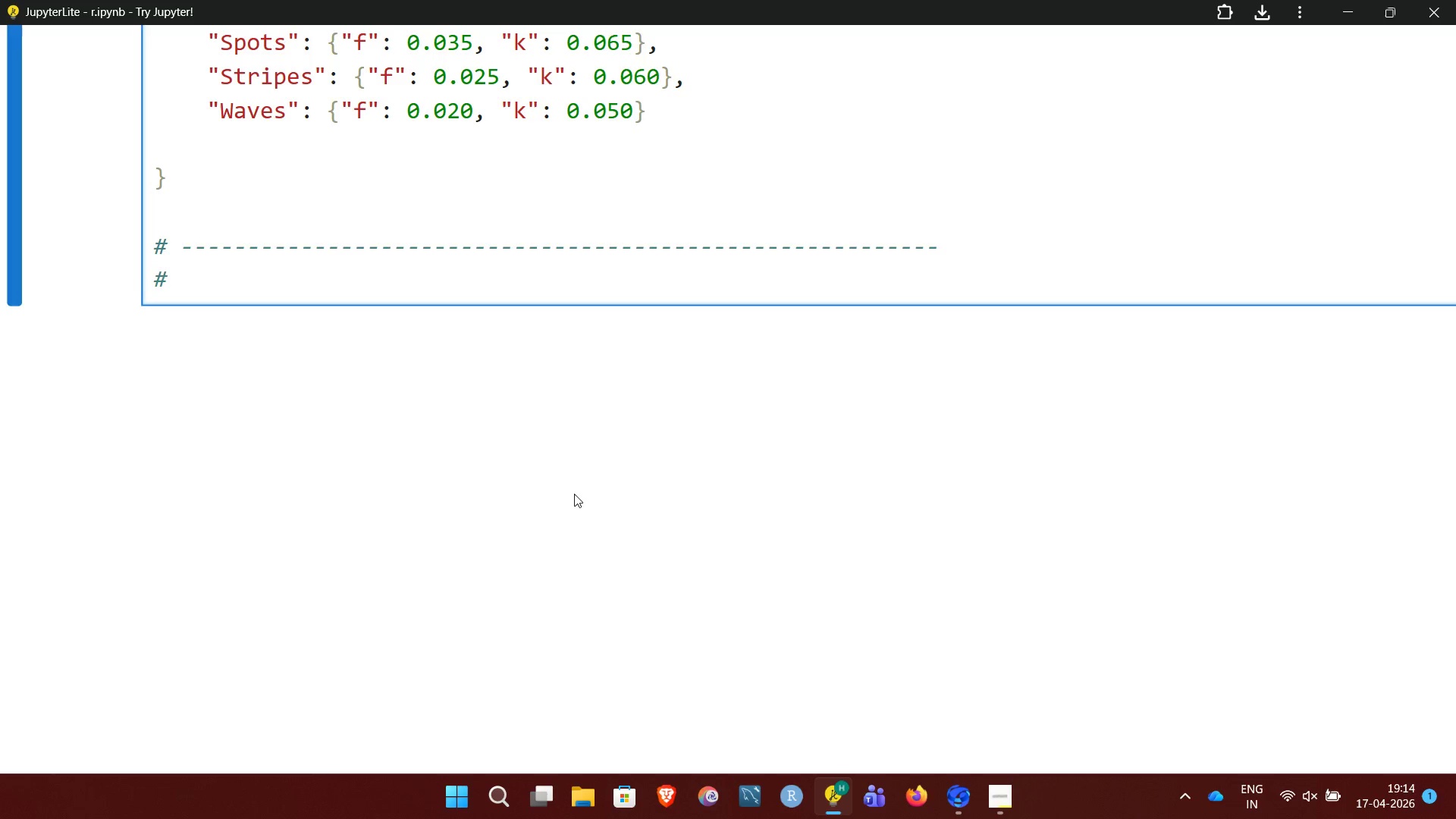 
key(4)
 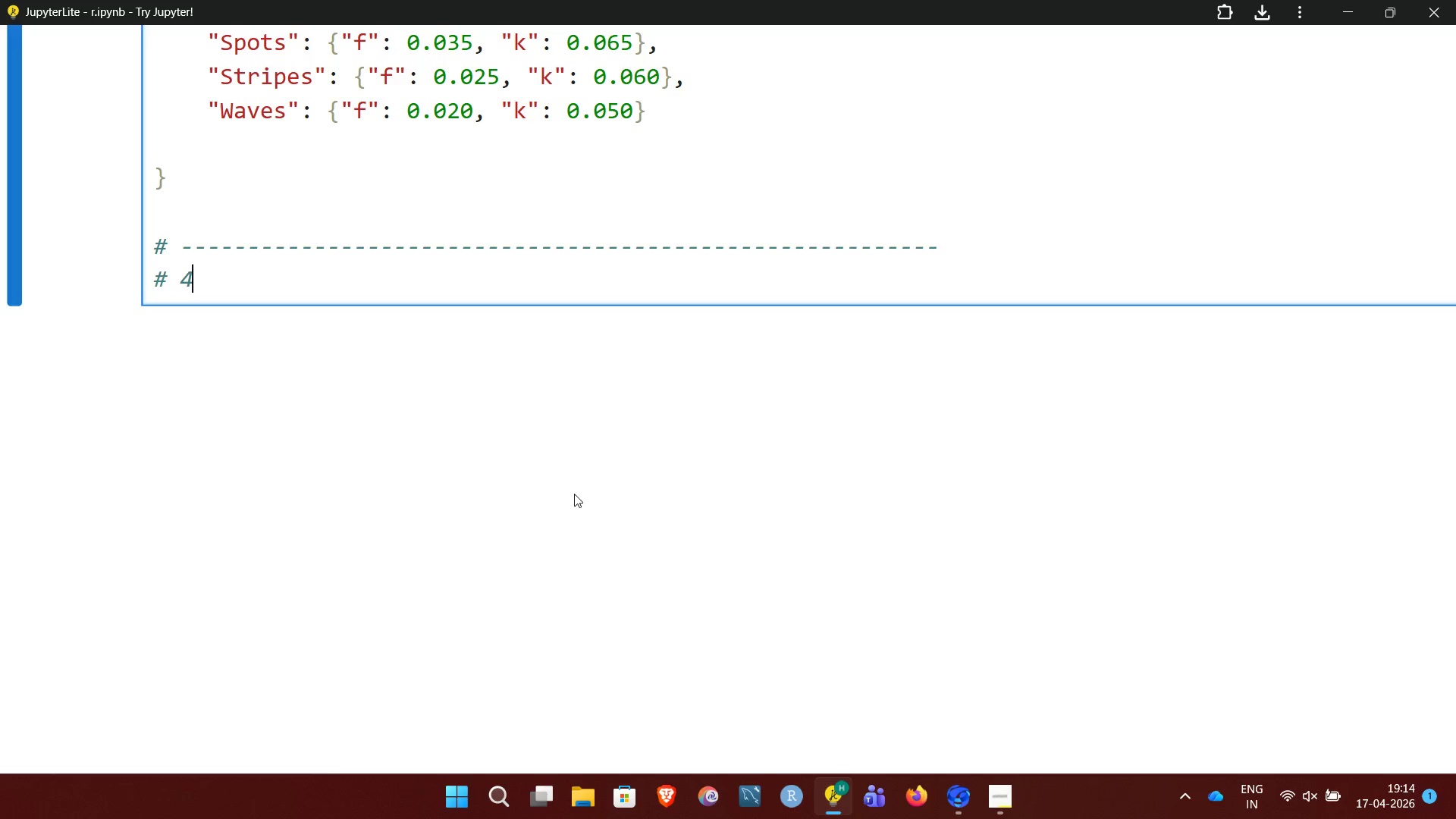 
key(Period)
 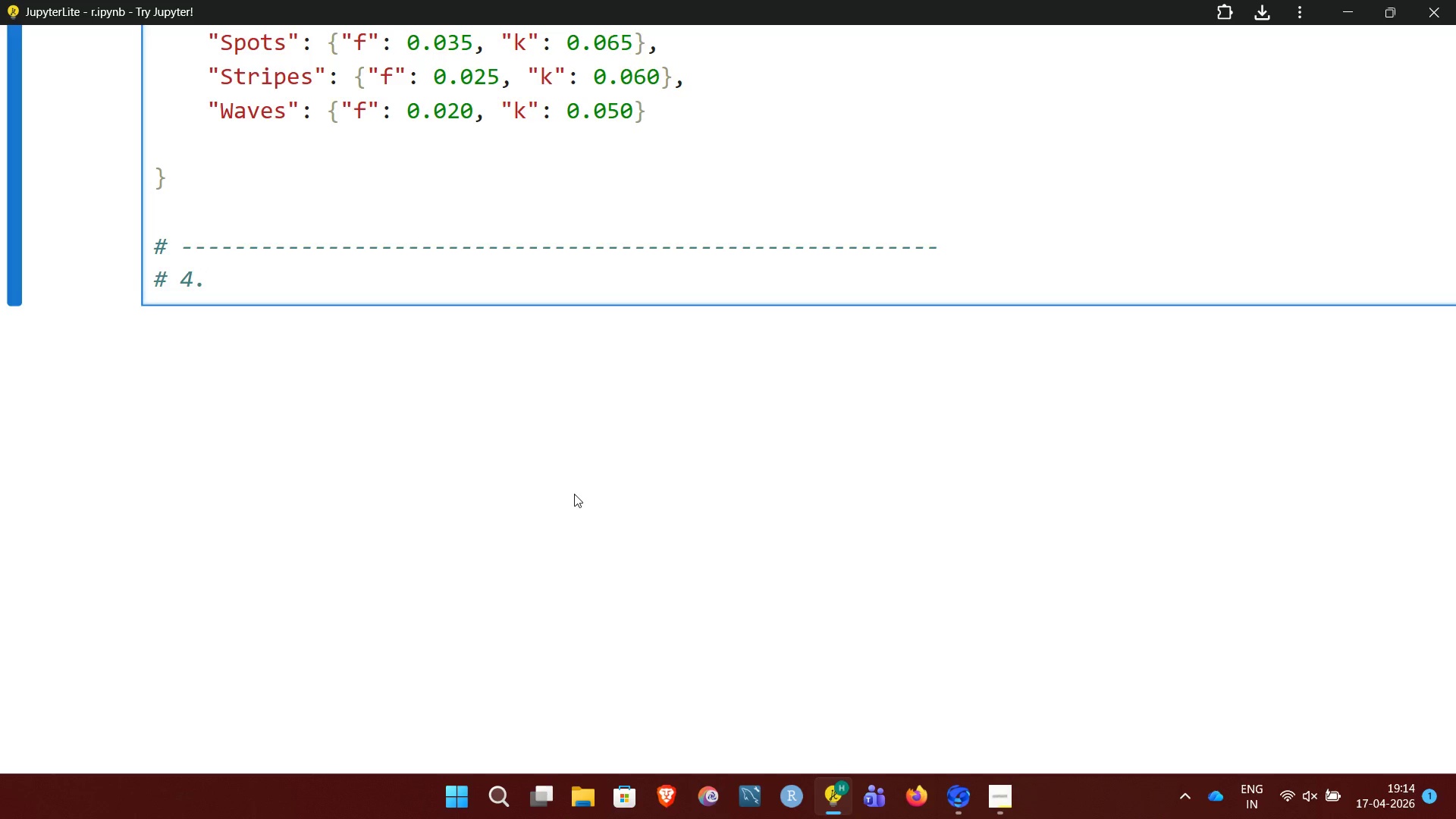 
key(Space)
 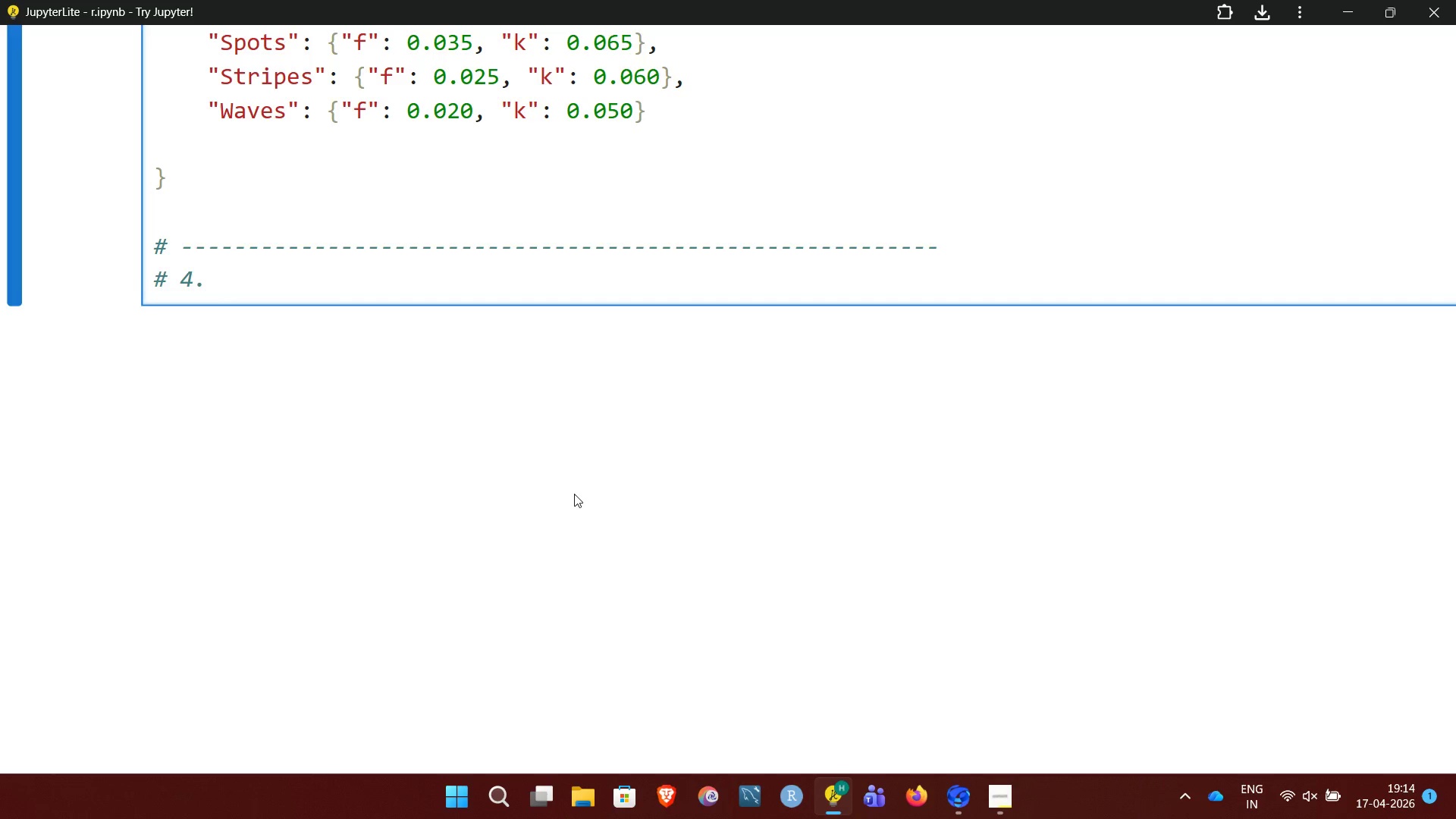 
wait(9.14)
 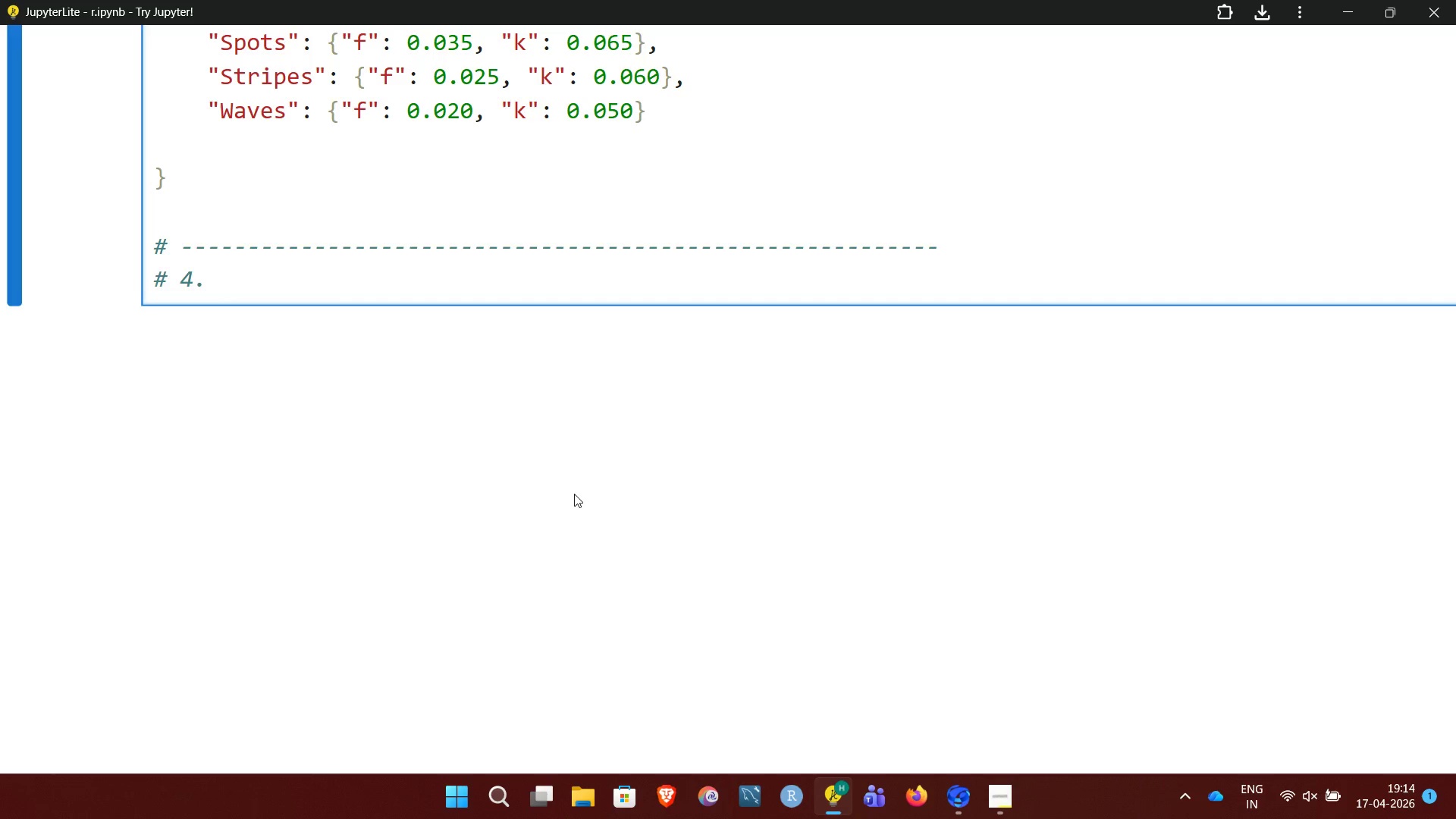 
type(LAPLACIAN)
 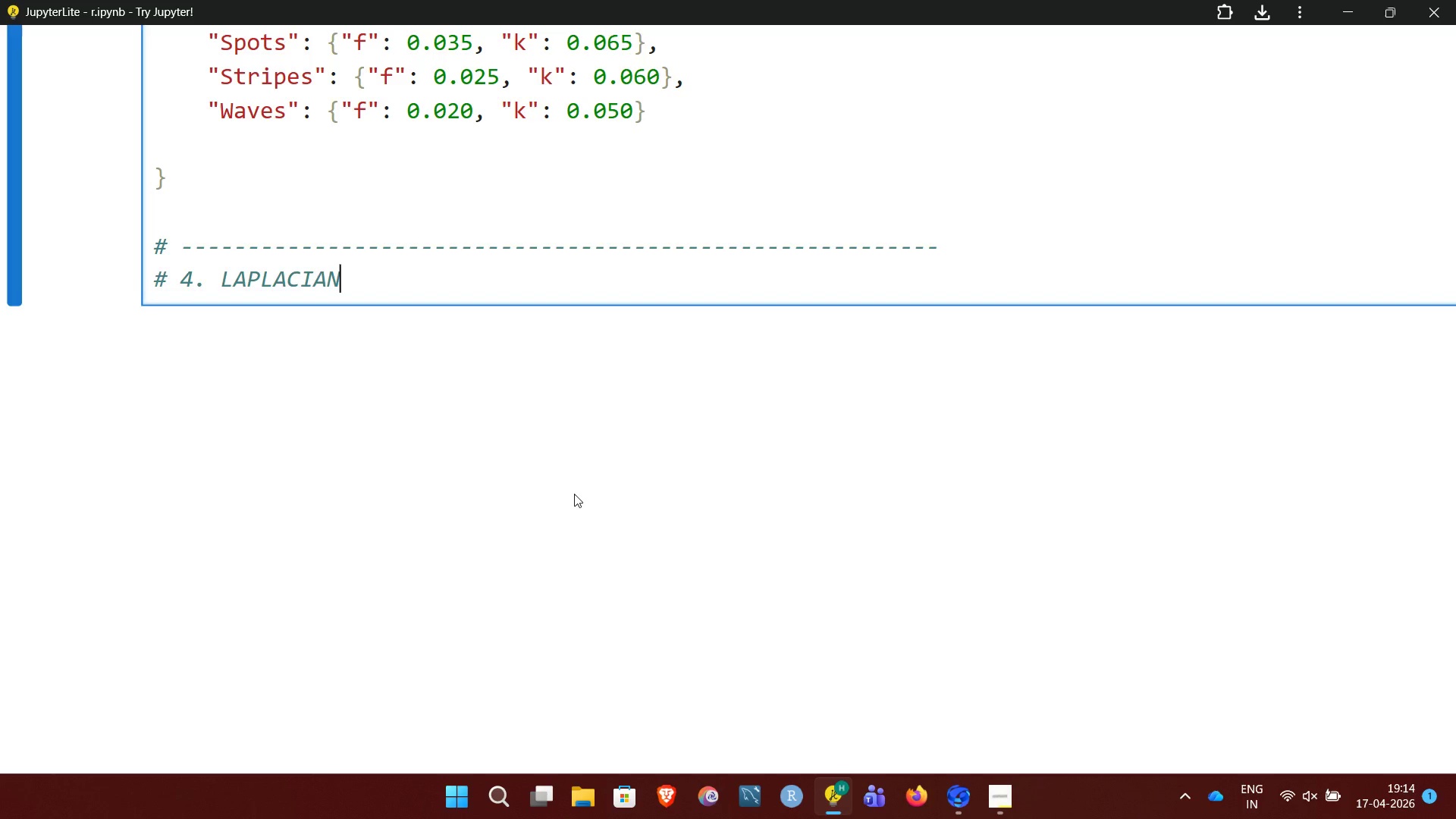 
type( 9)
key(Backspace)
key(Backspace)
type((FDM IMPLEMENTATION)
 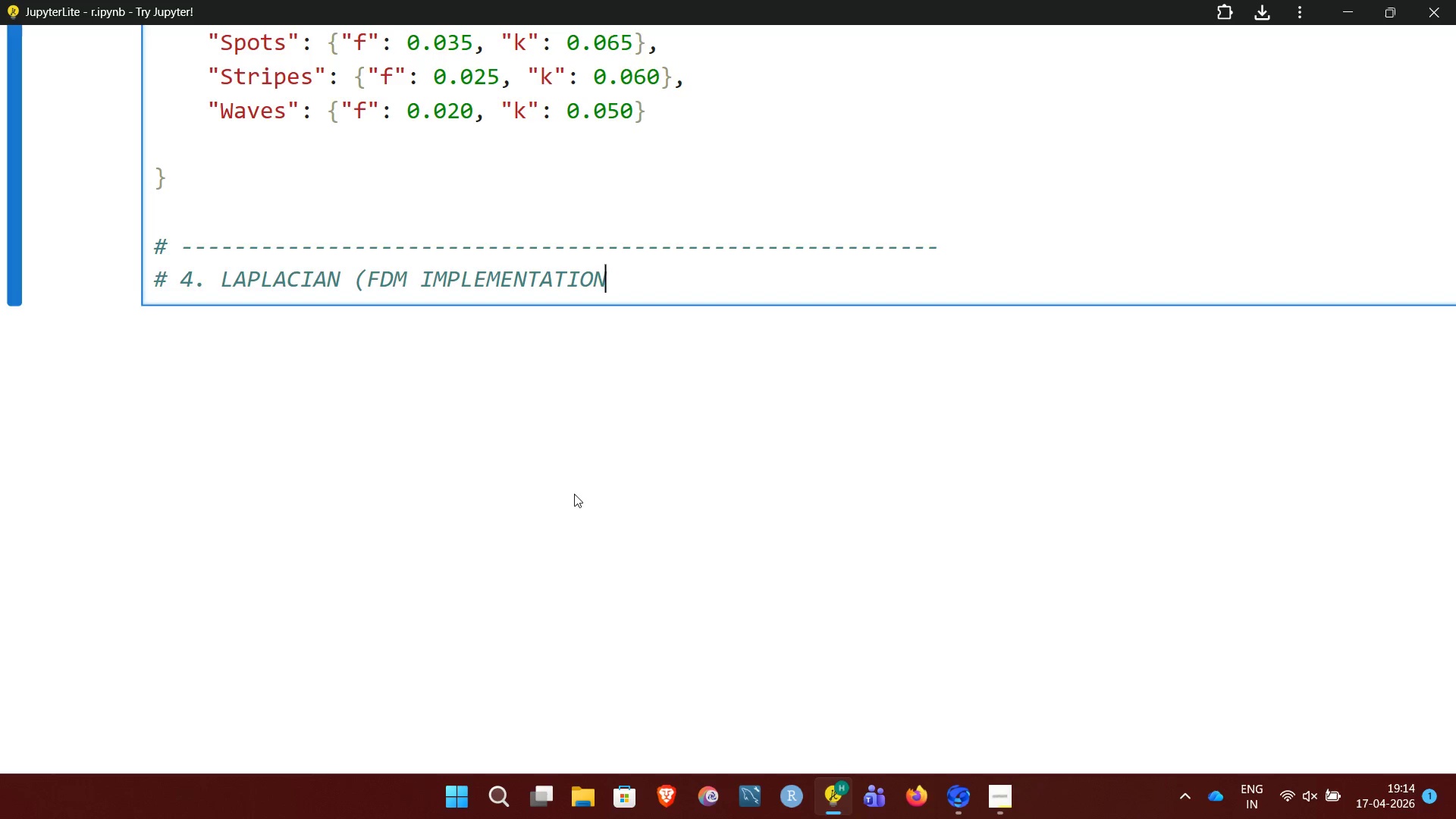 
hold_key(key=Enter, duration=0.38)
 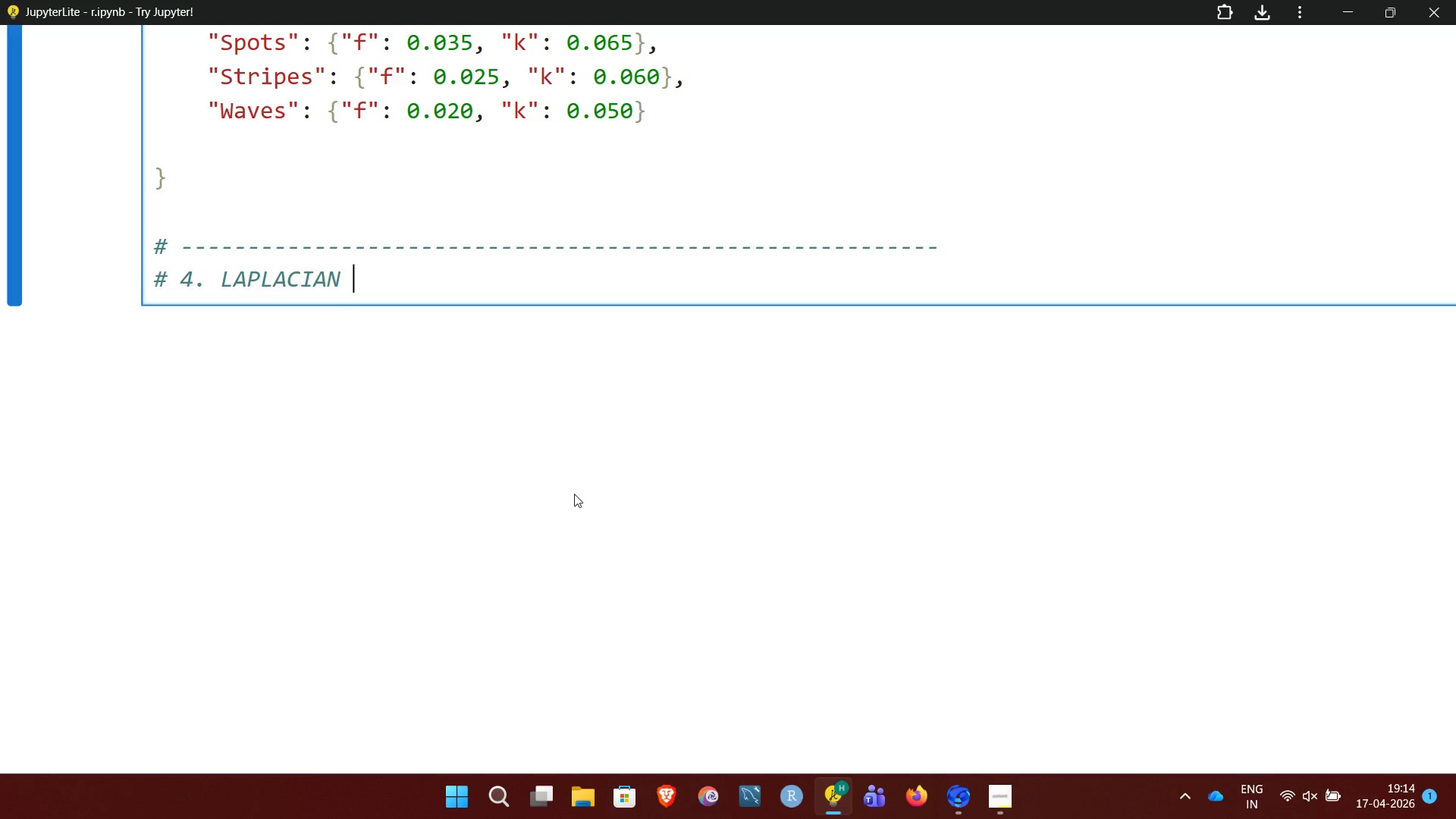 
wait(12.91)
 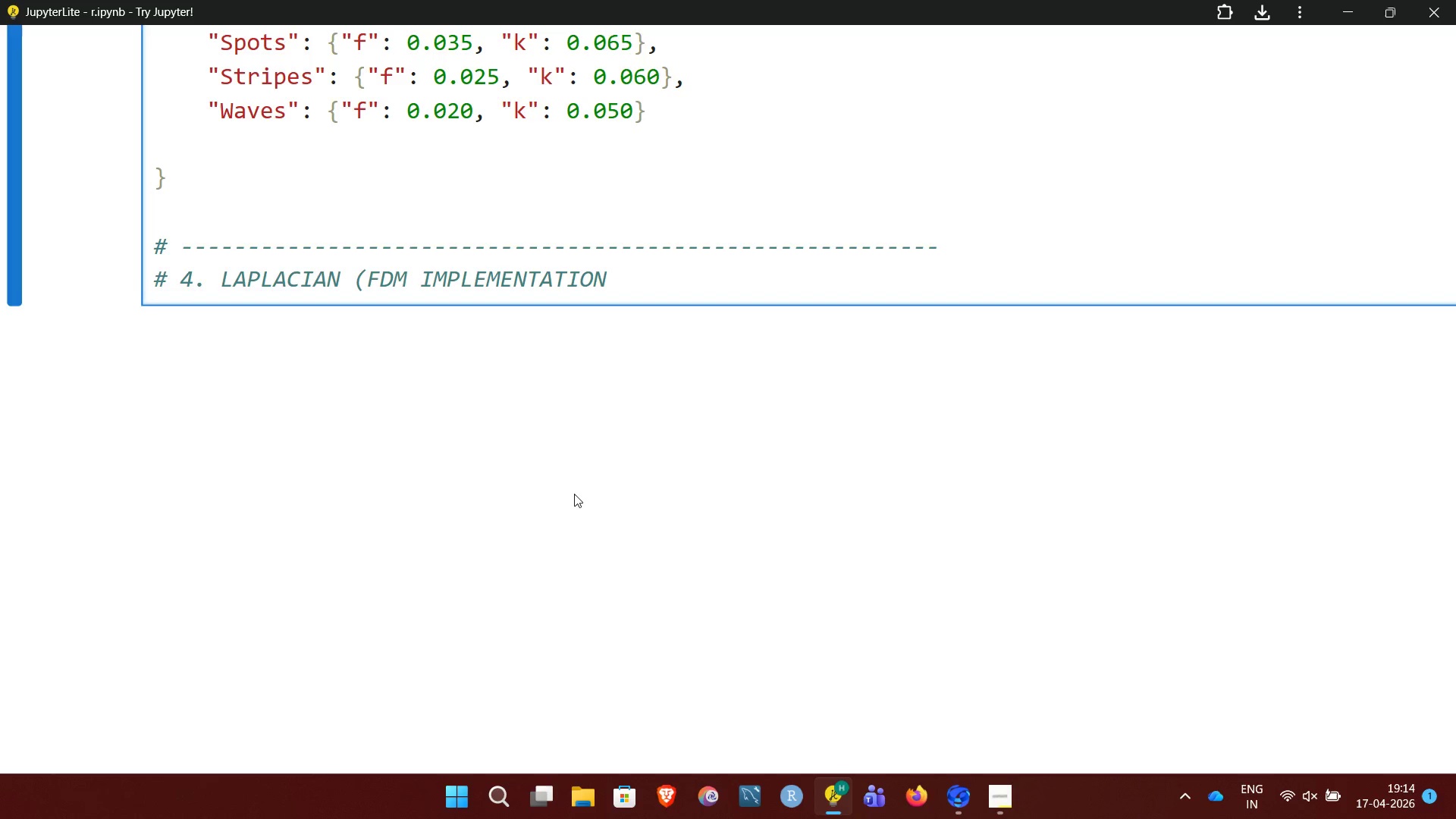 
key(Shift+0)
 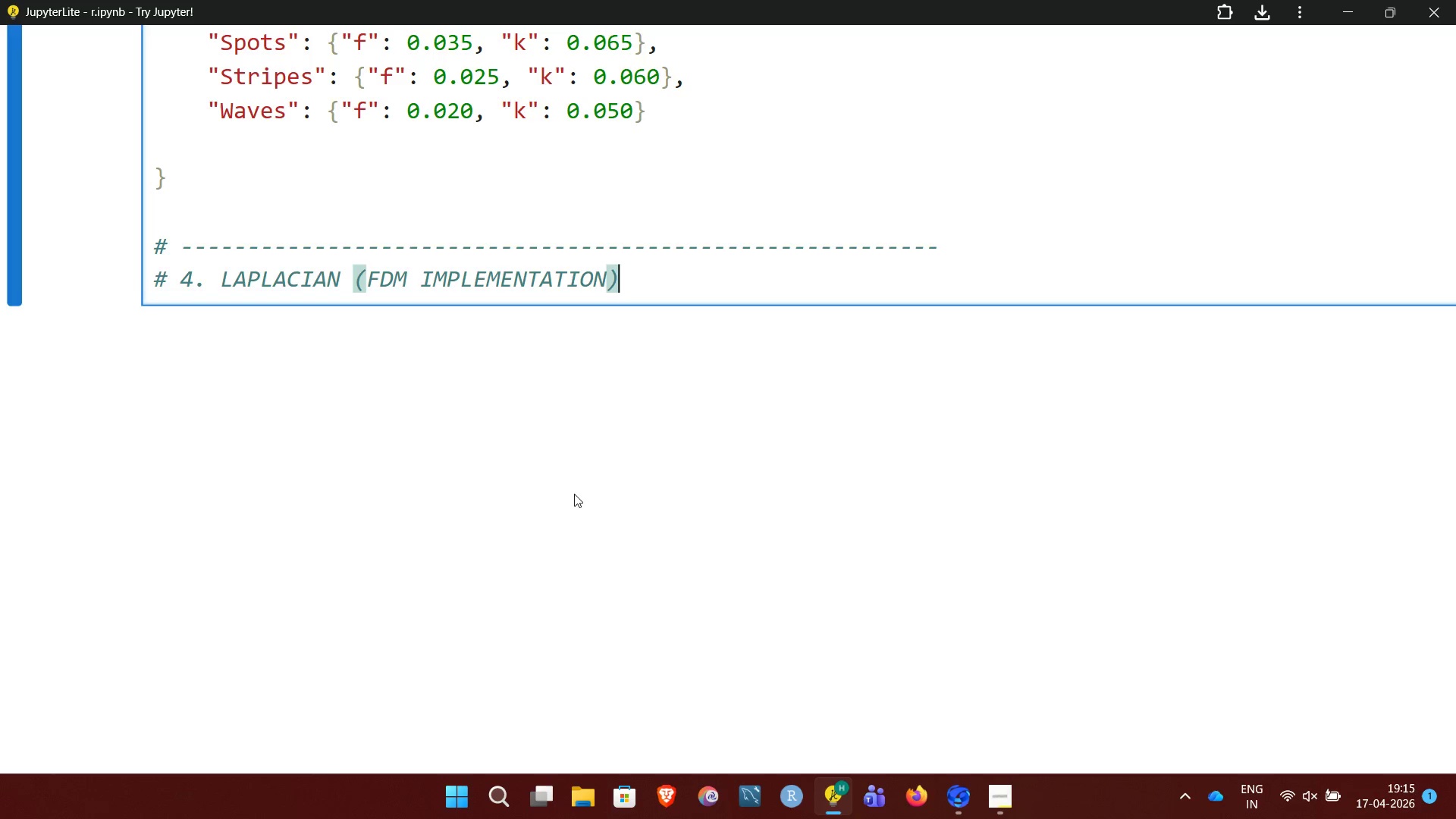 
key(Enter)
 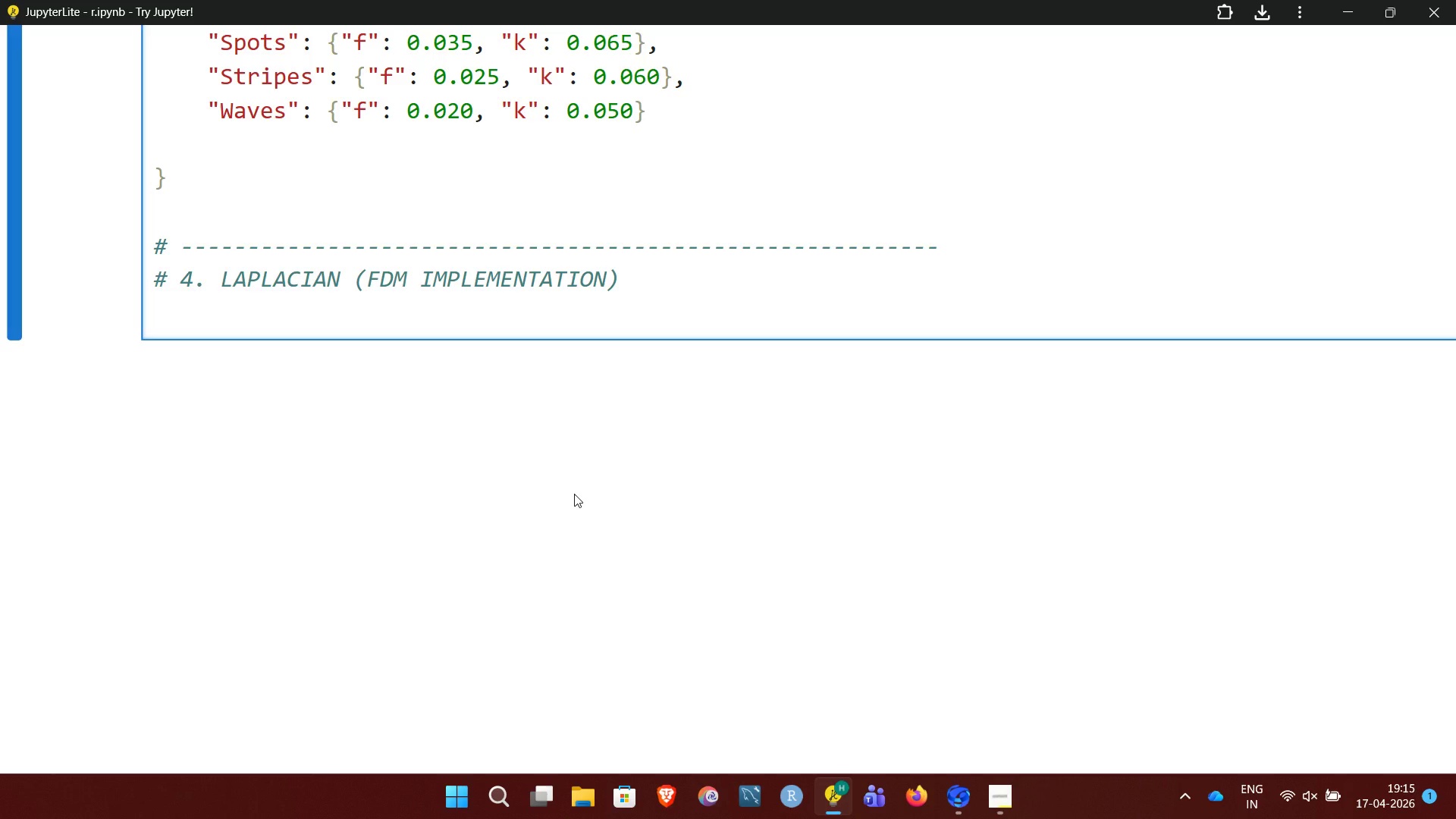 
key(CapsLock)
 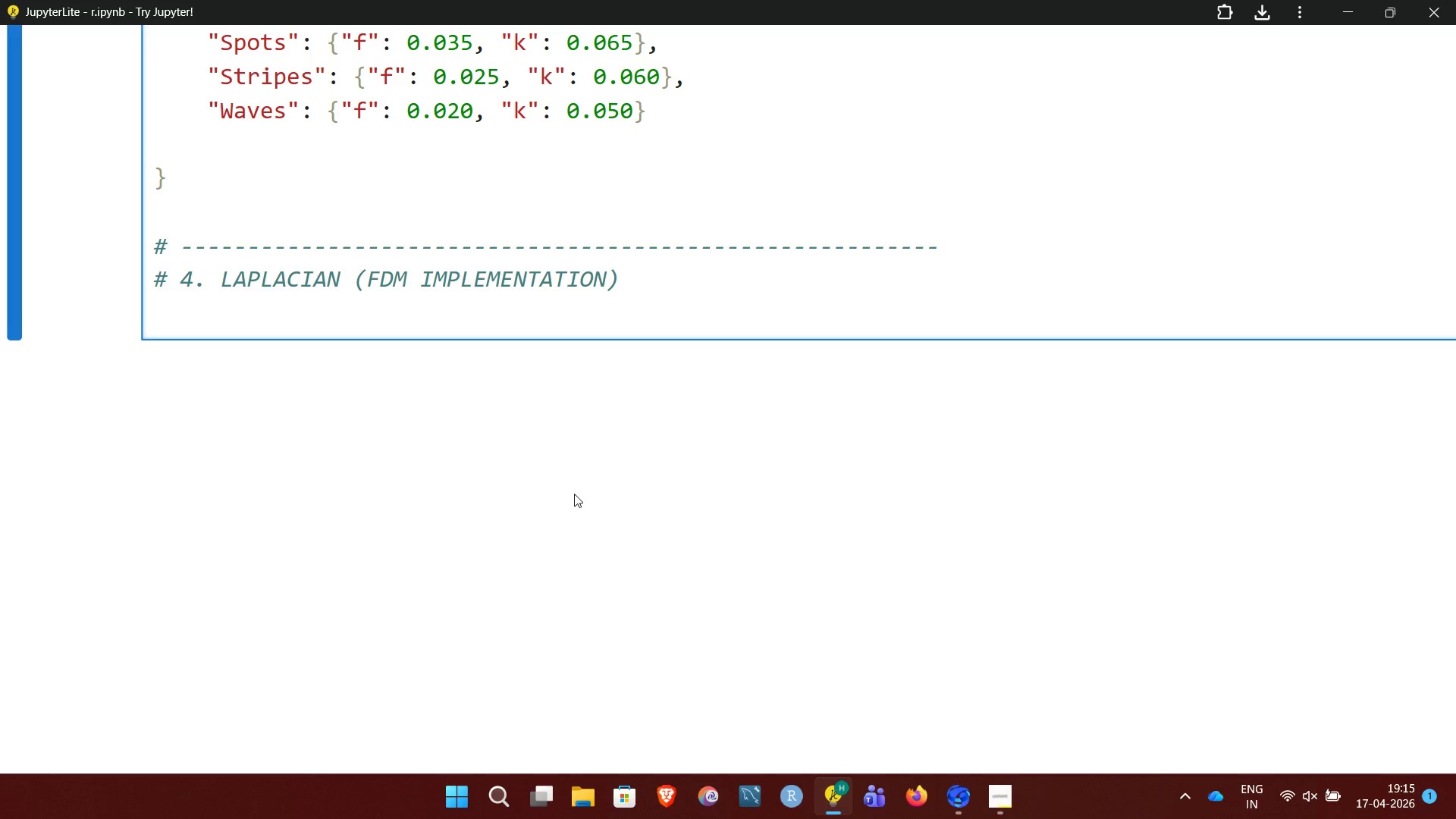 
key(Shift+3)
 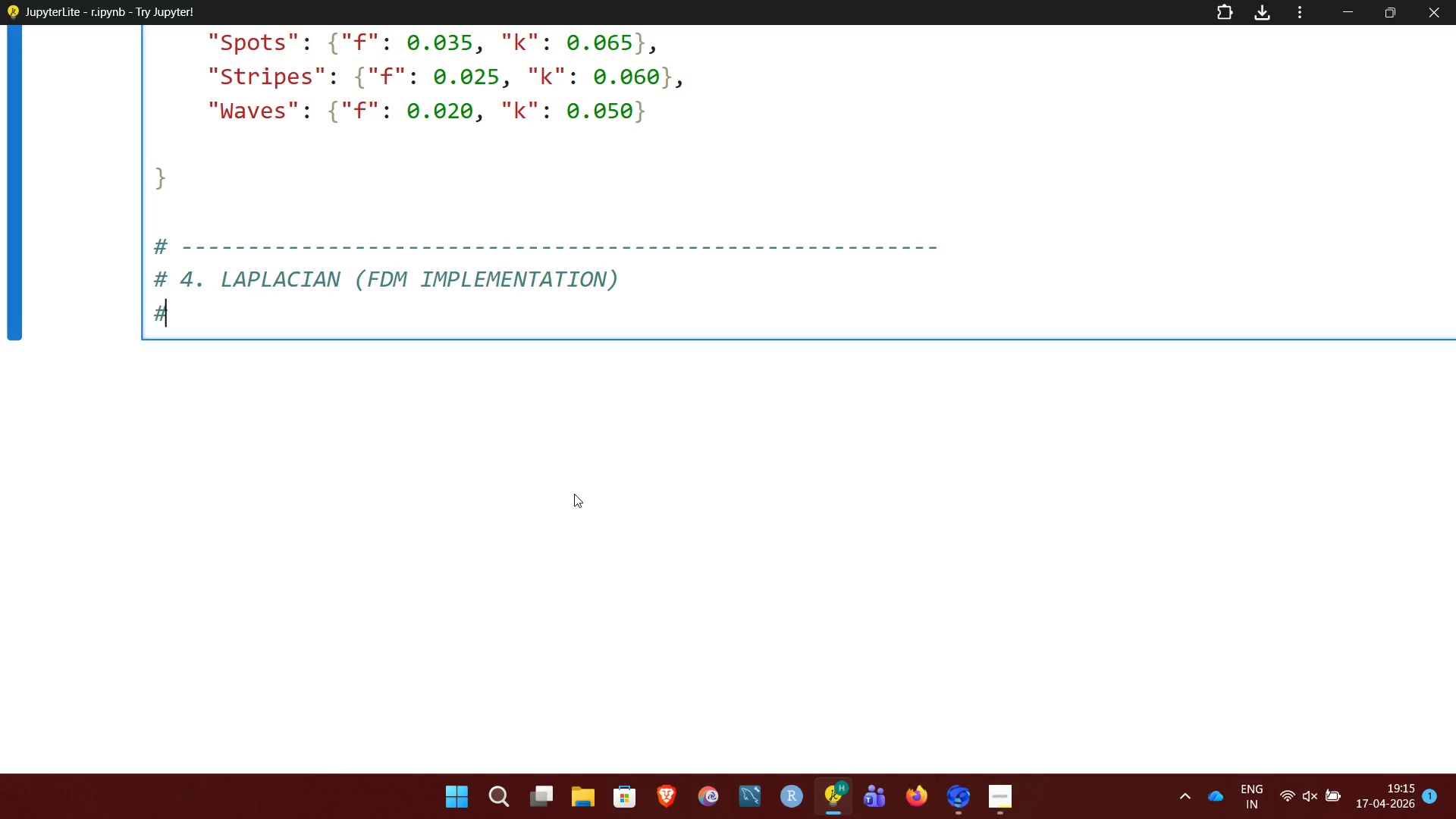 
key(Space)
 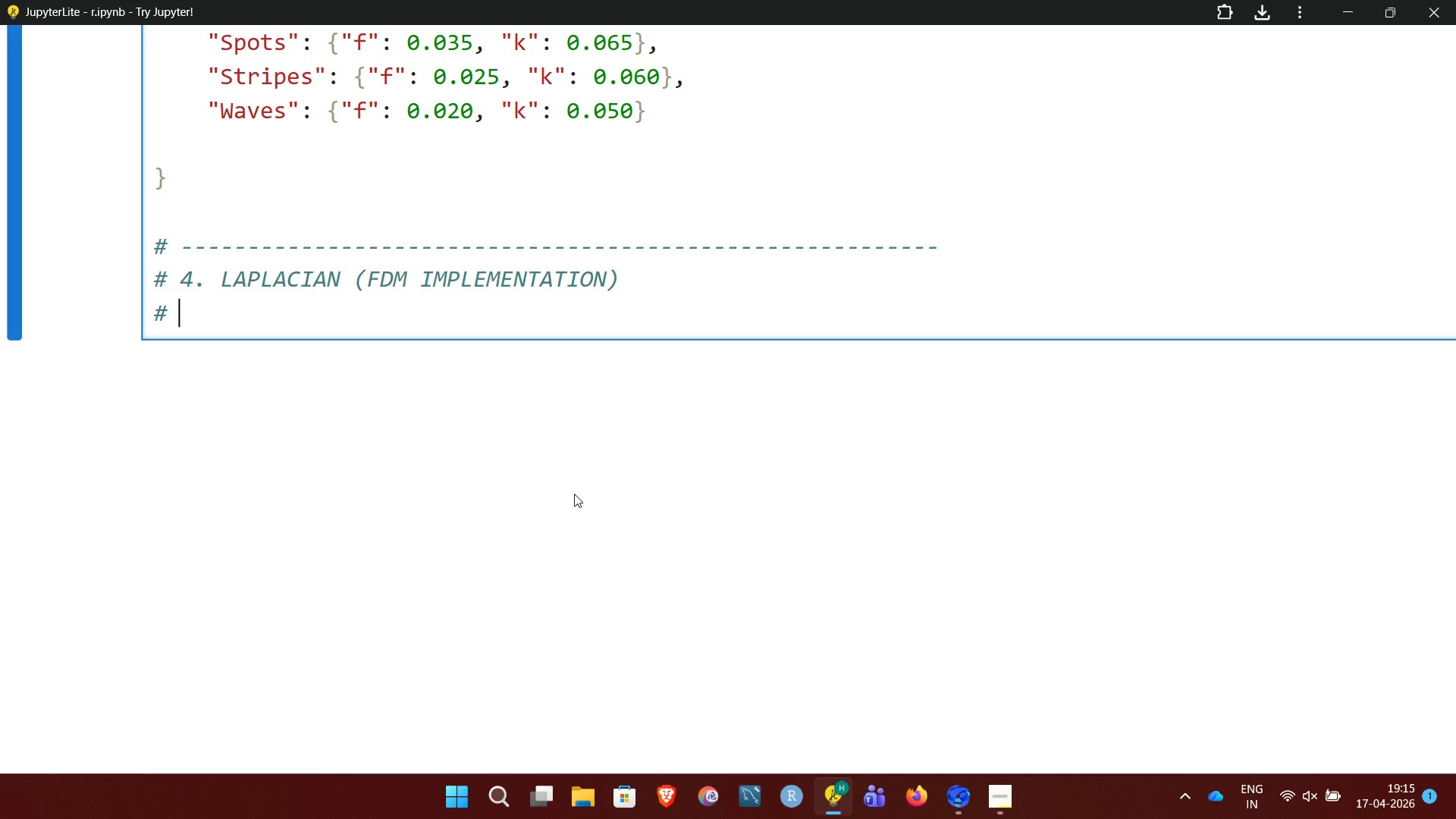 
hold_key(key=Minus, duration=1.5)
 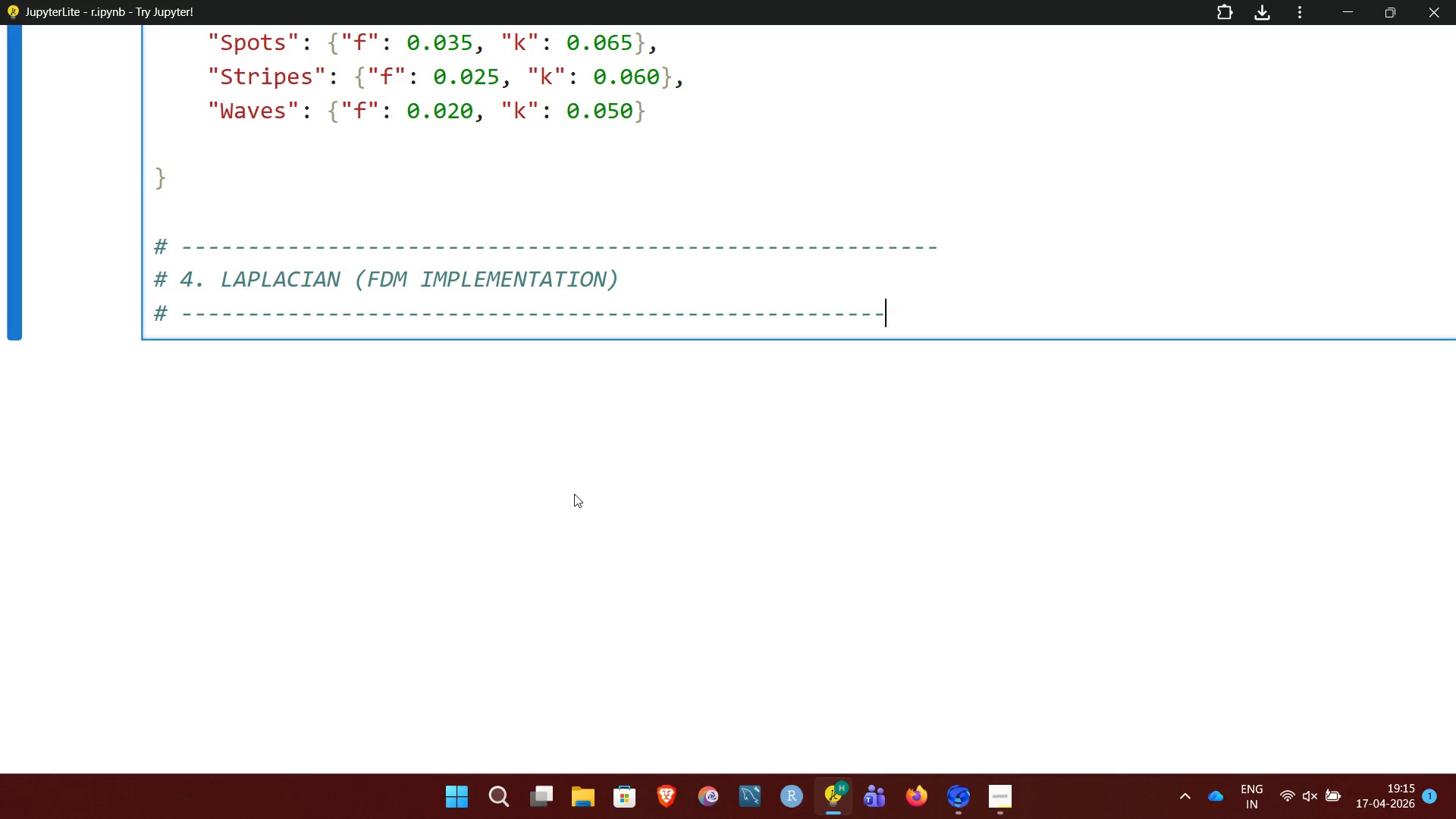 
hold_key(key=Minus, duration=0.75)
 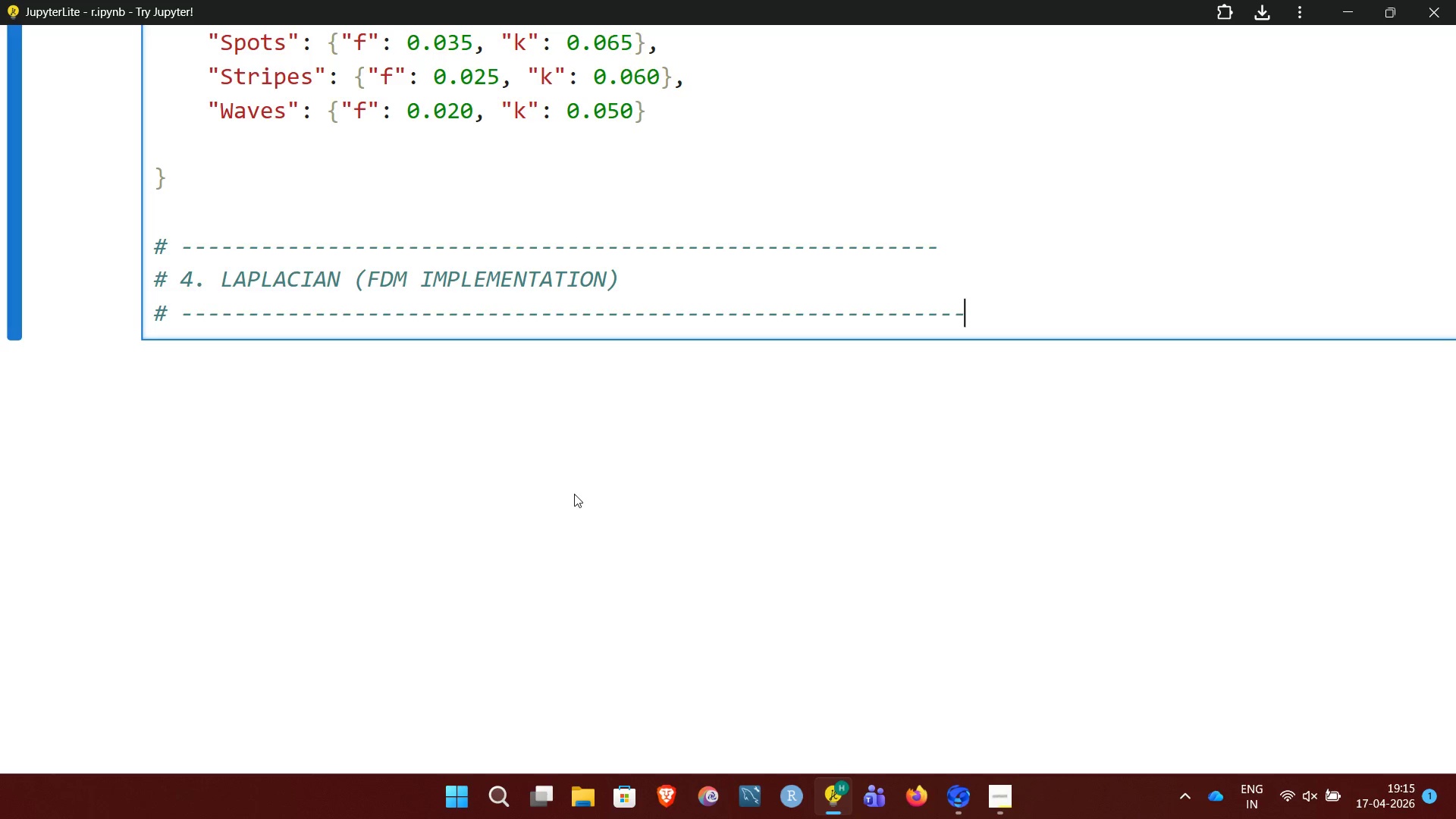 
key(Enter)
 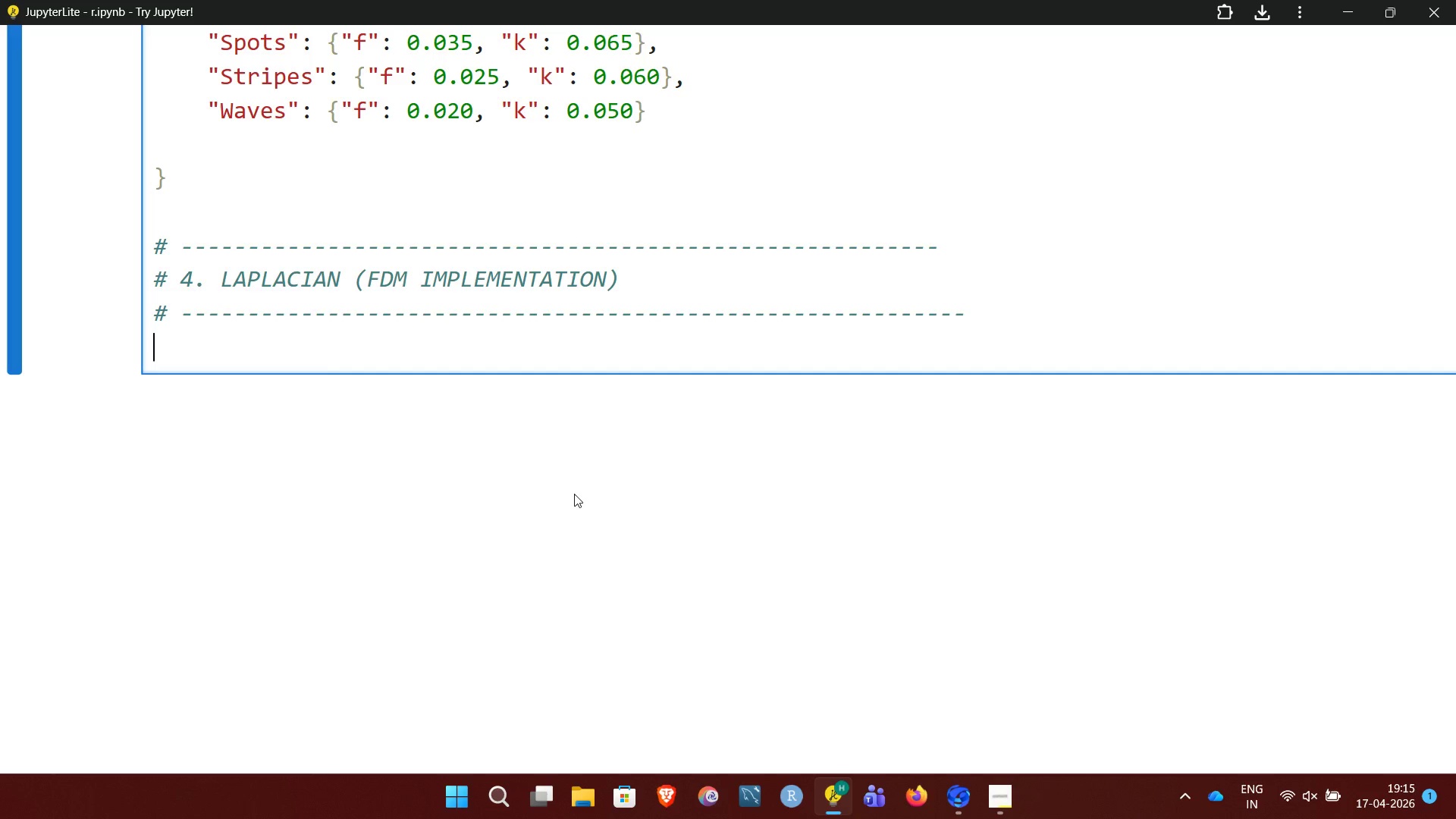 
type(def laplacian)
 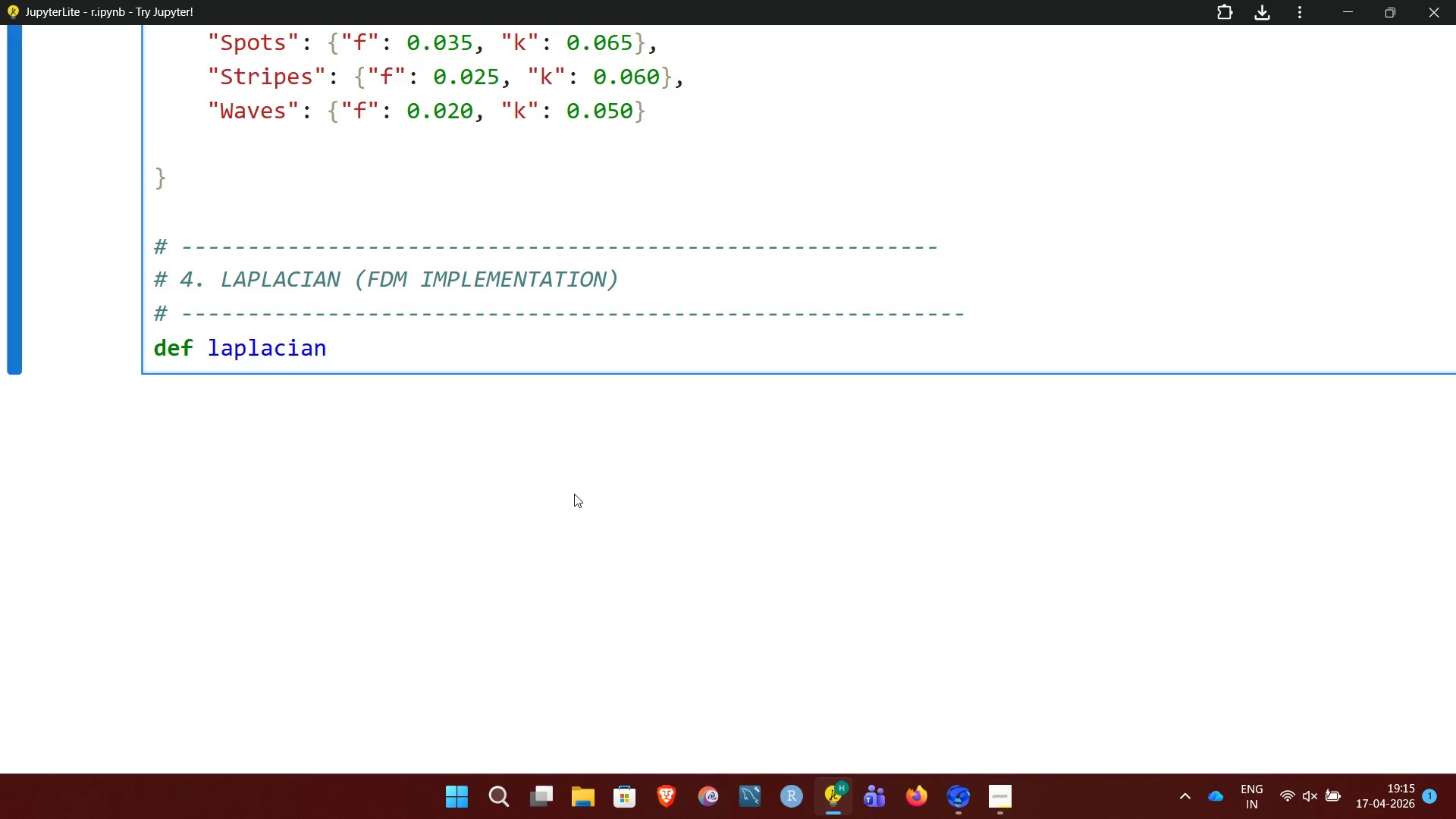 
type((z))
 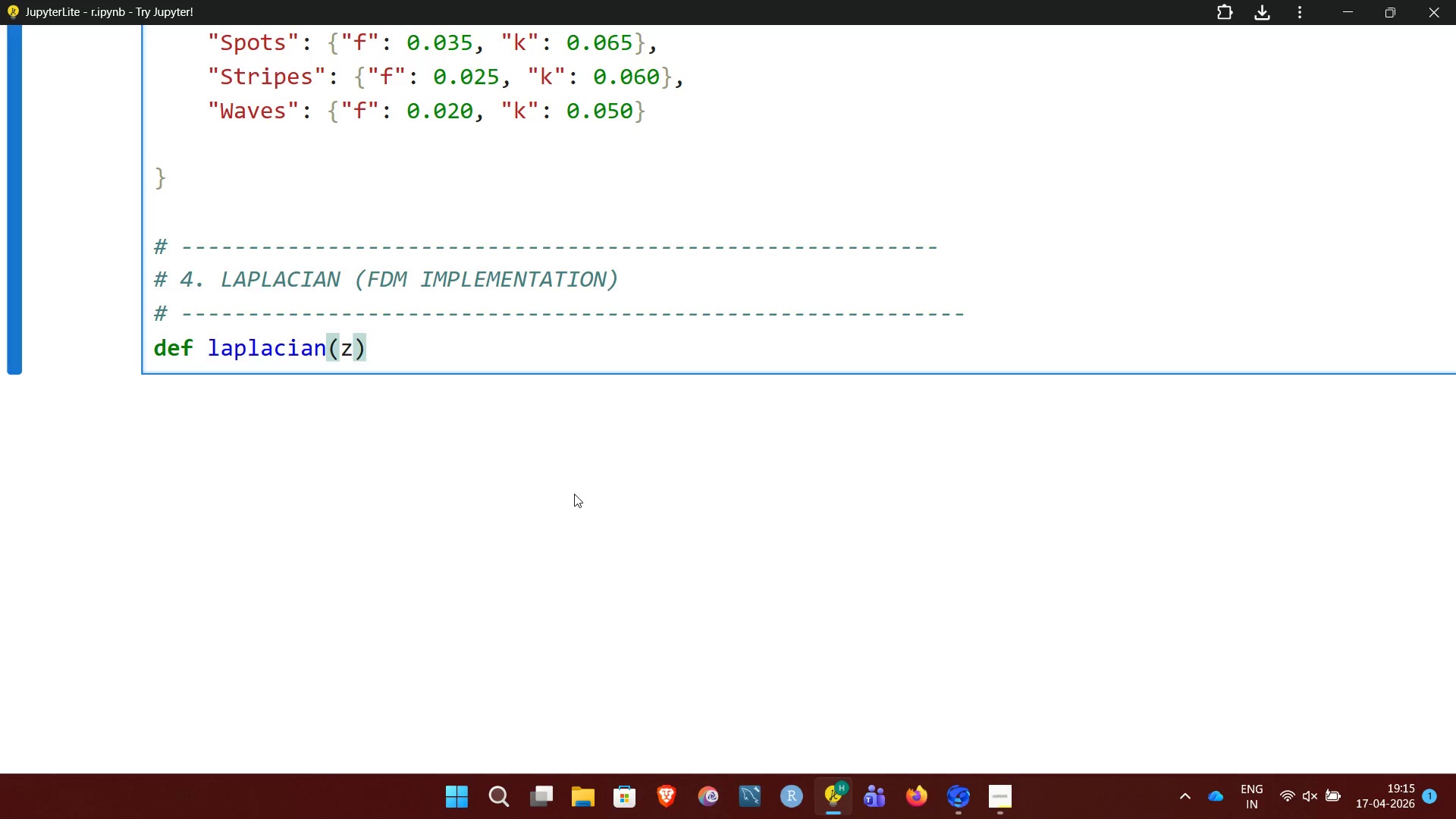 
wait(8.25)
 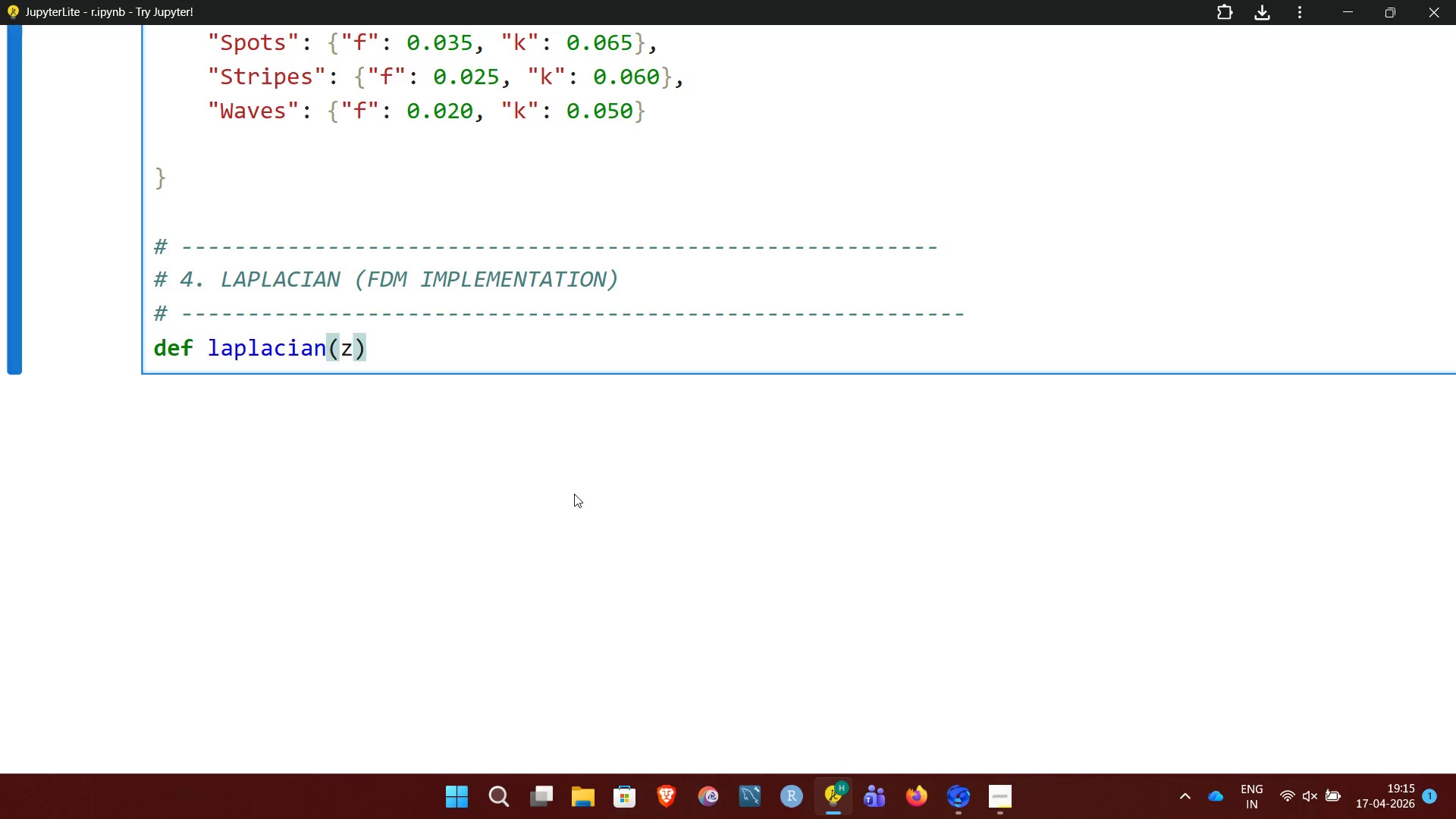 
key(Shift+Semicolon)
 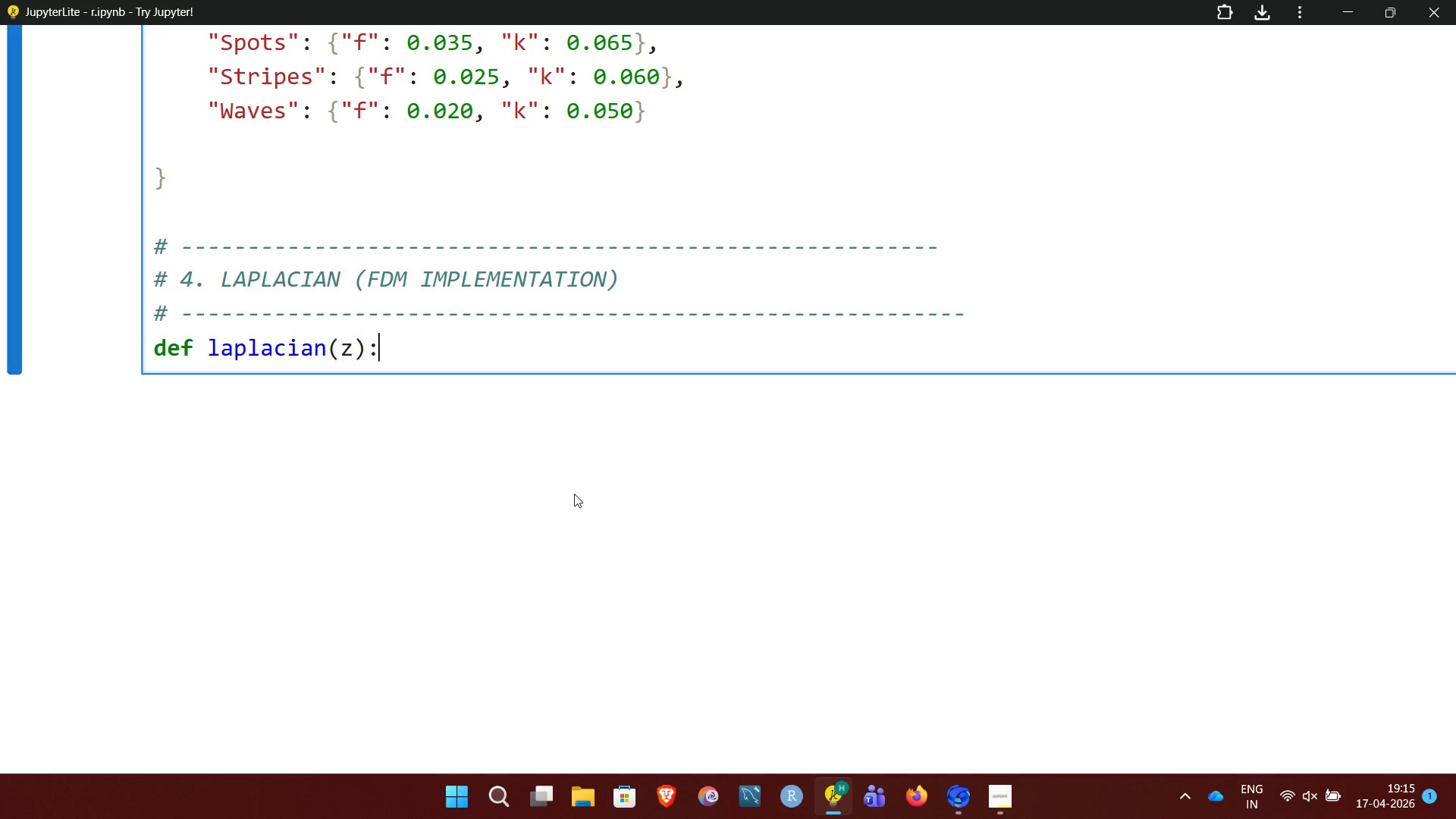 
key(Enter)
 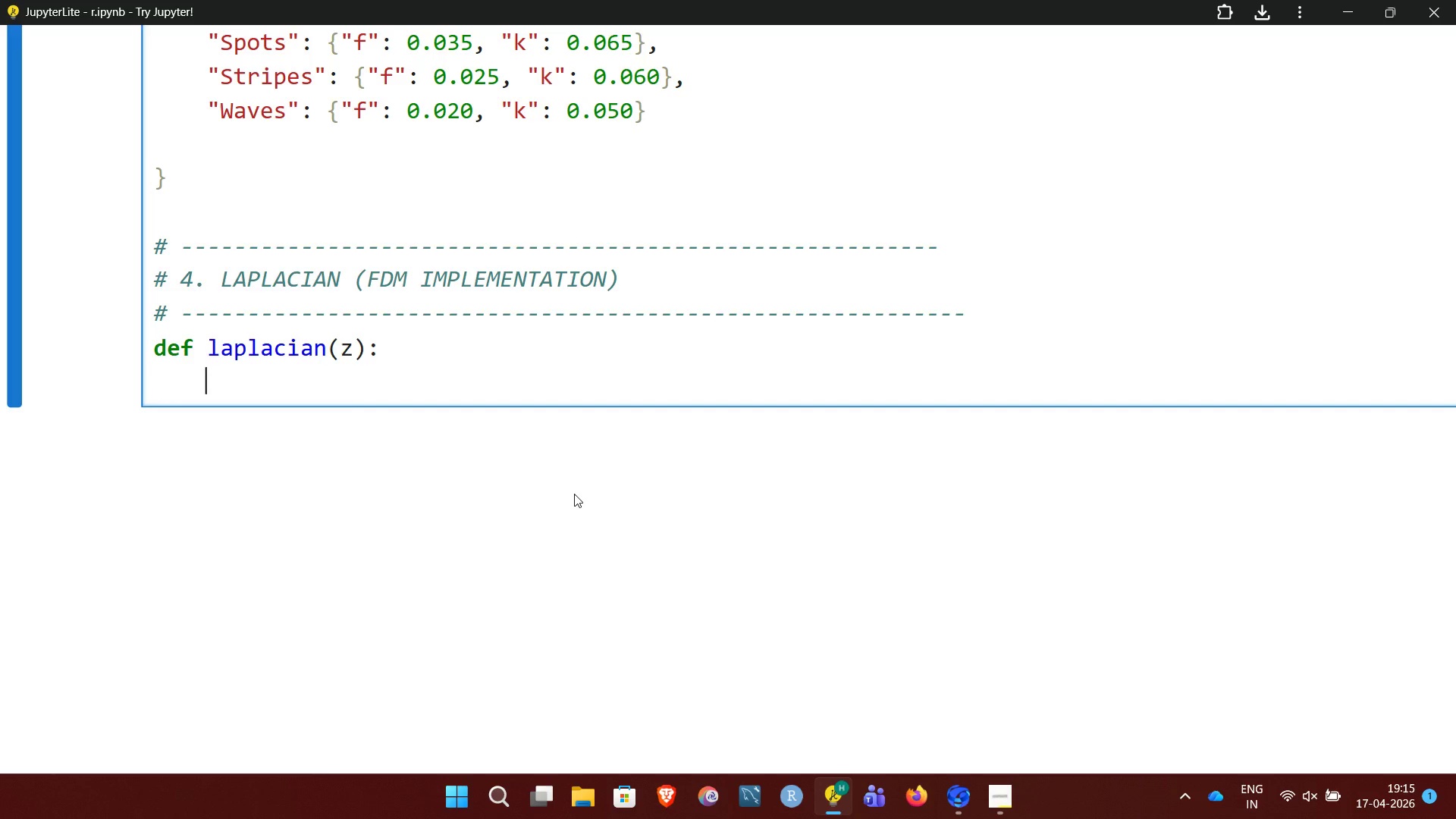 
type(return ()
 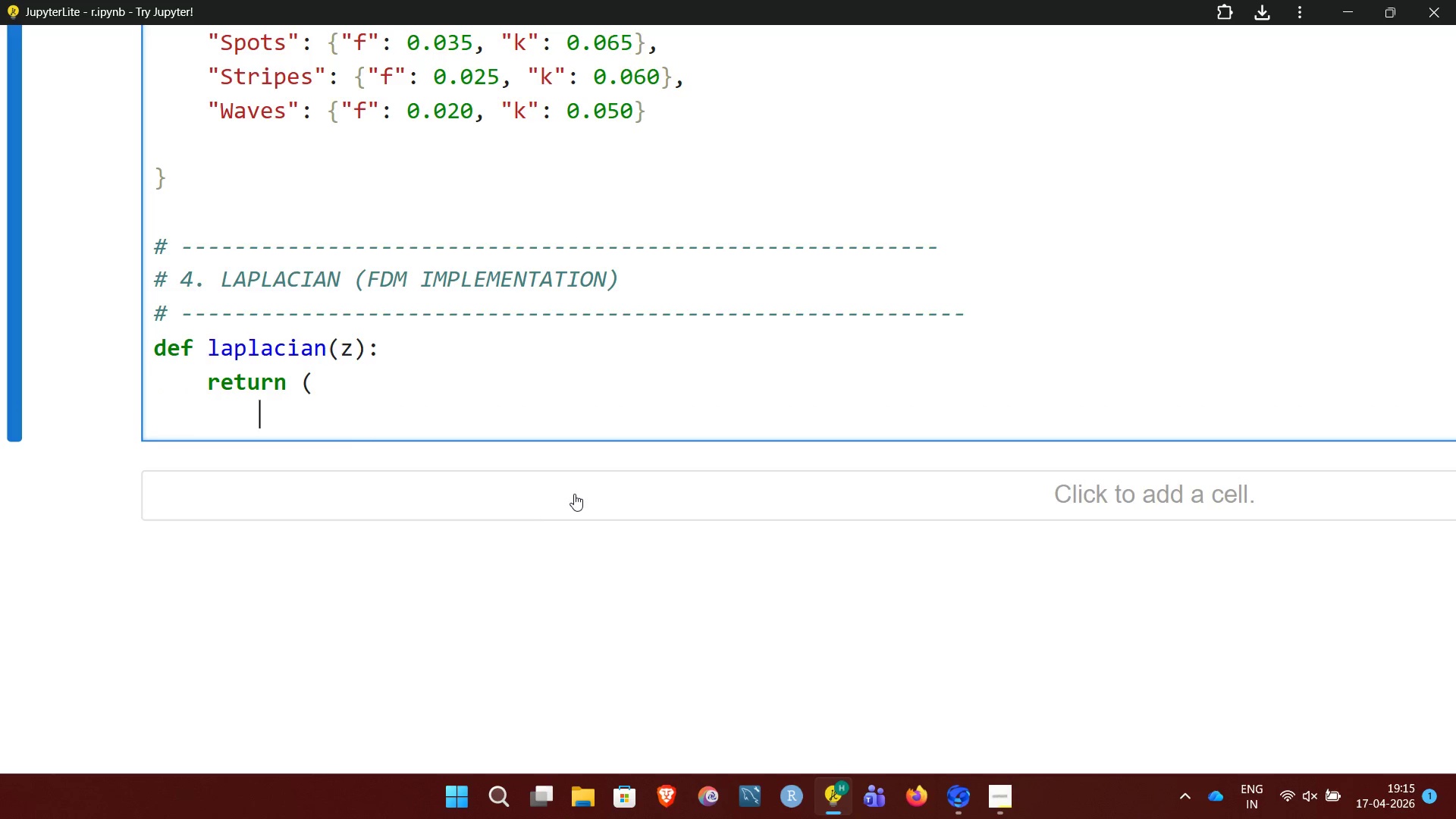 
 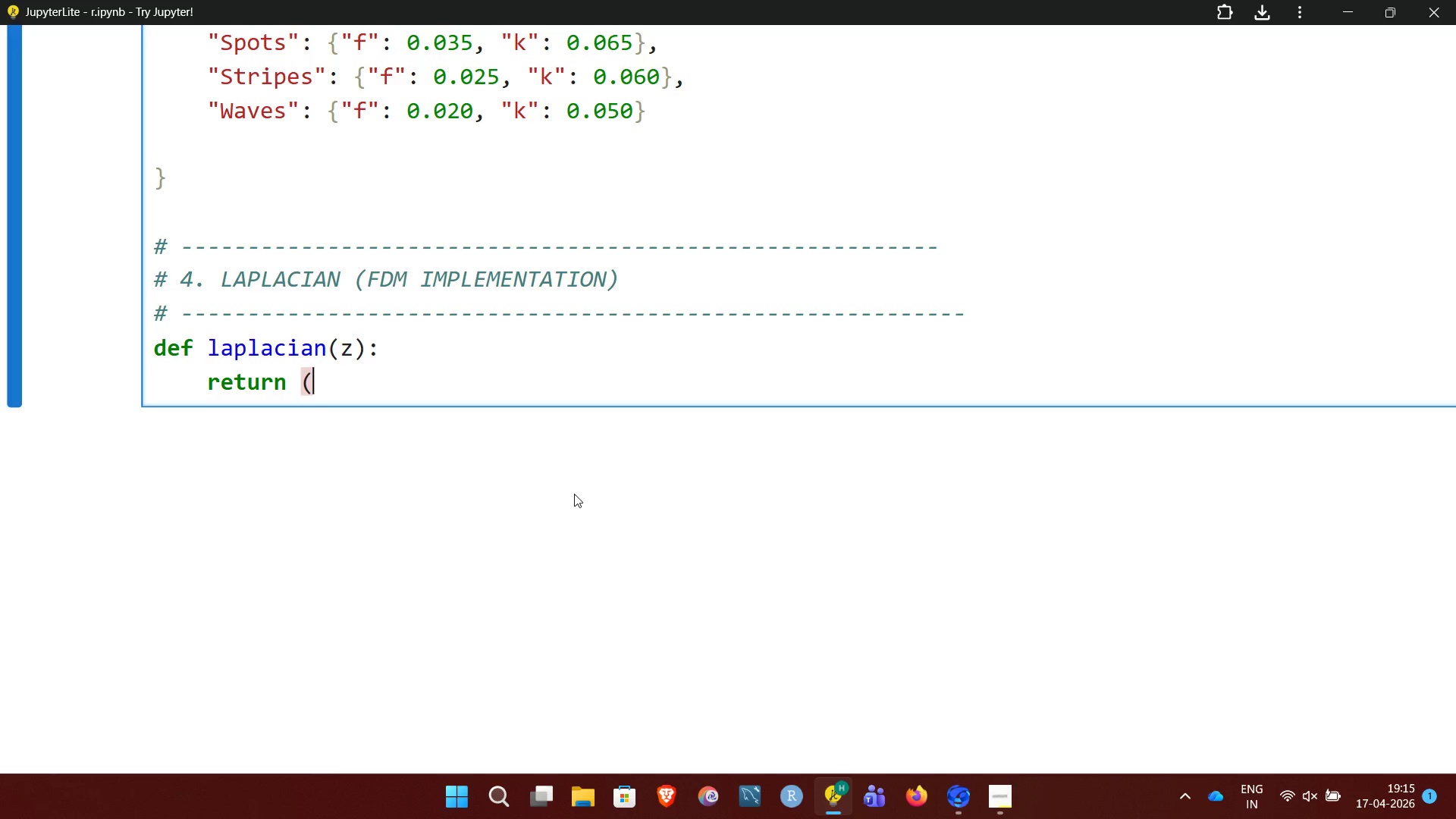 
key(Enter)
 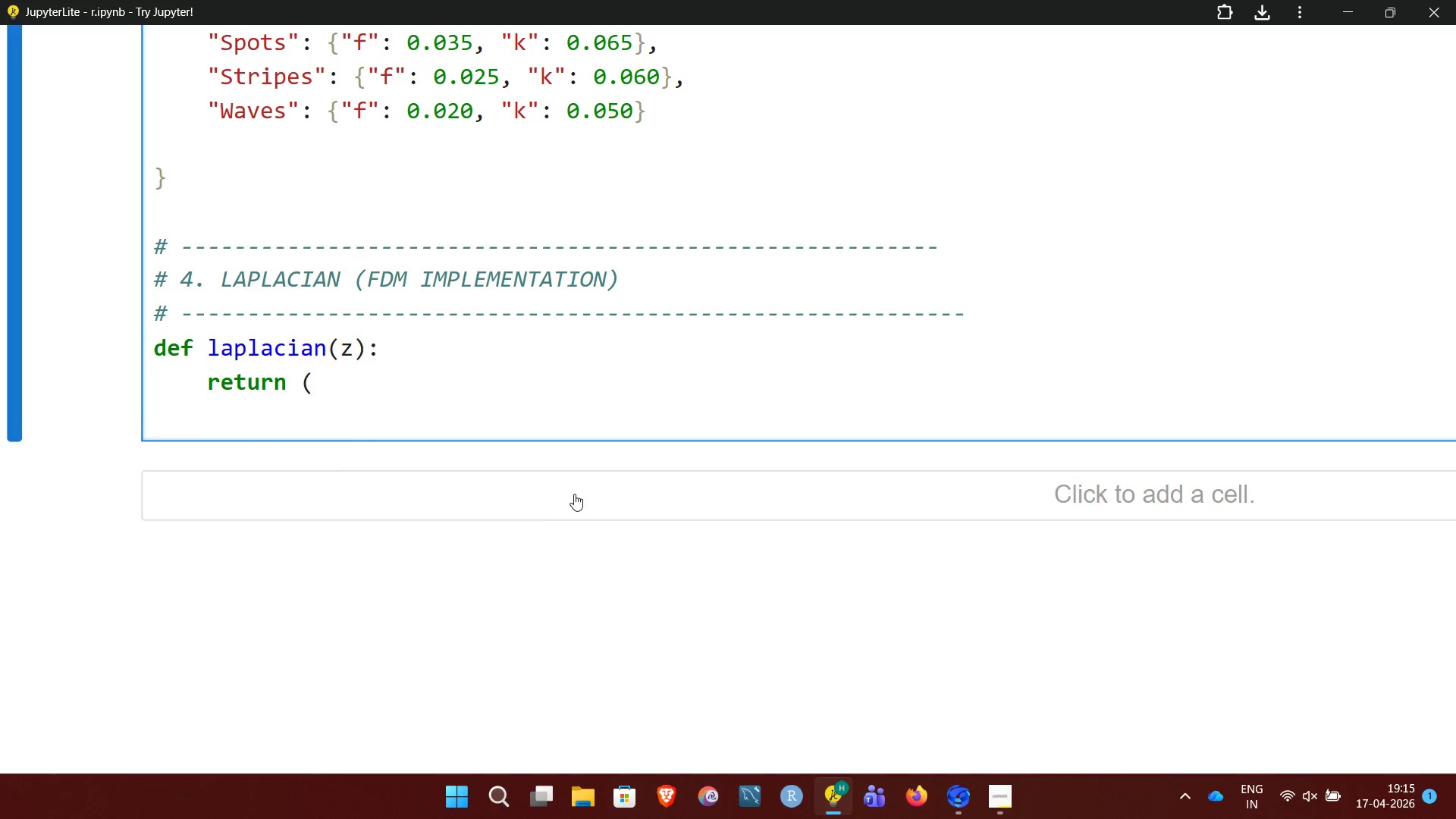 
type(-4 *z)
 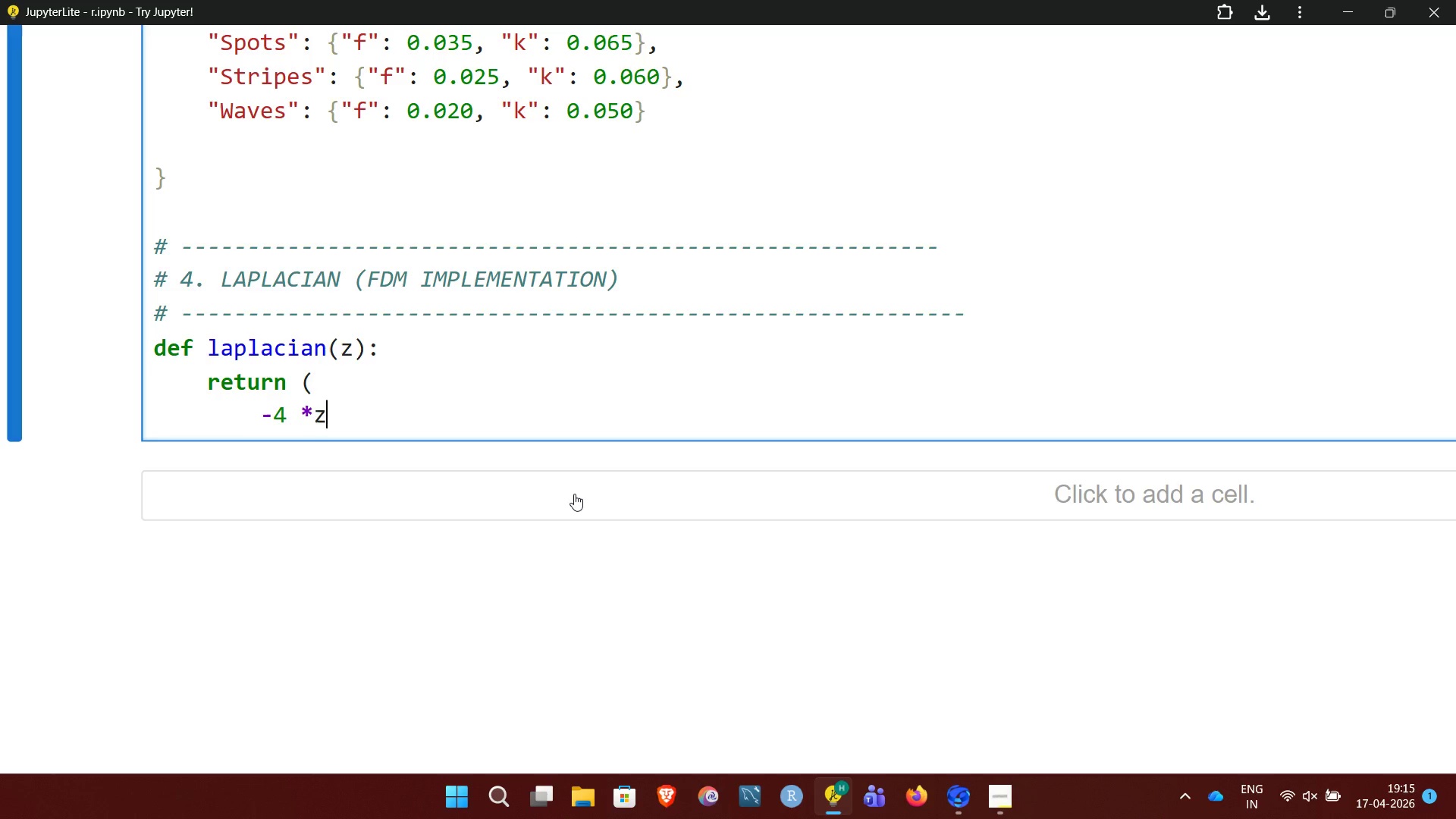 
wait(5.86)
 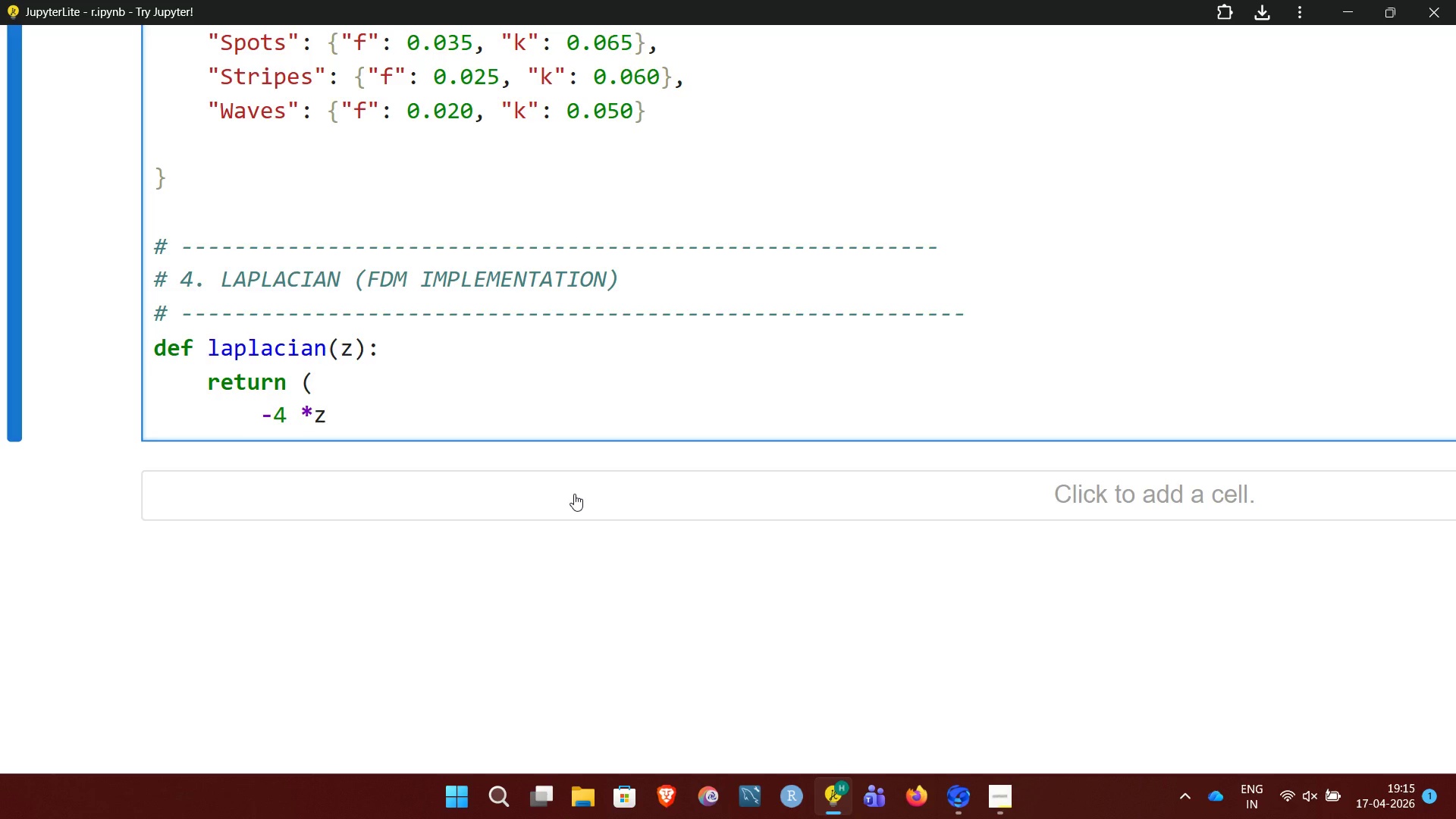 
key(Backspace)
 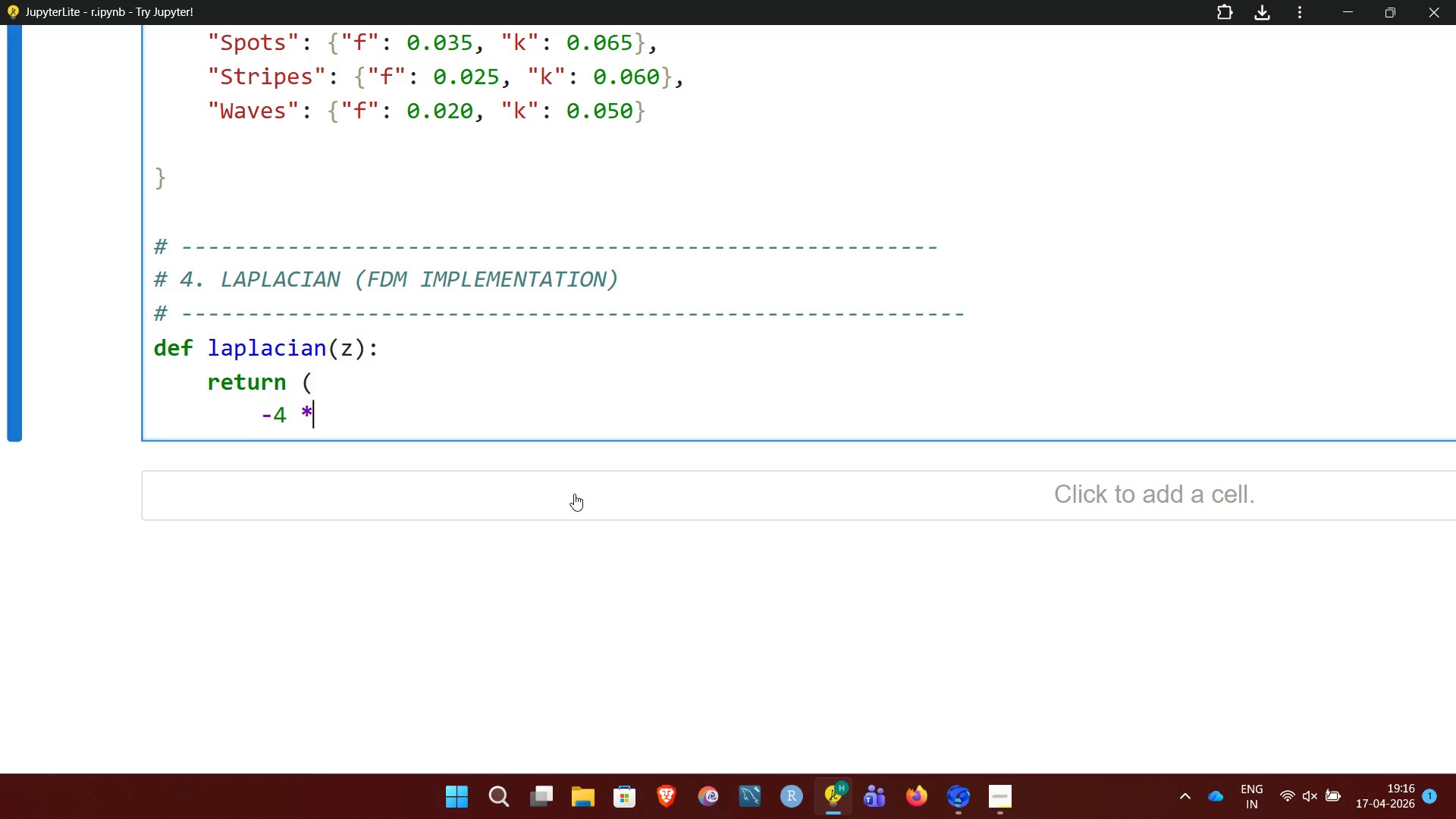 
key(Space)
 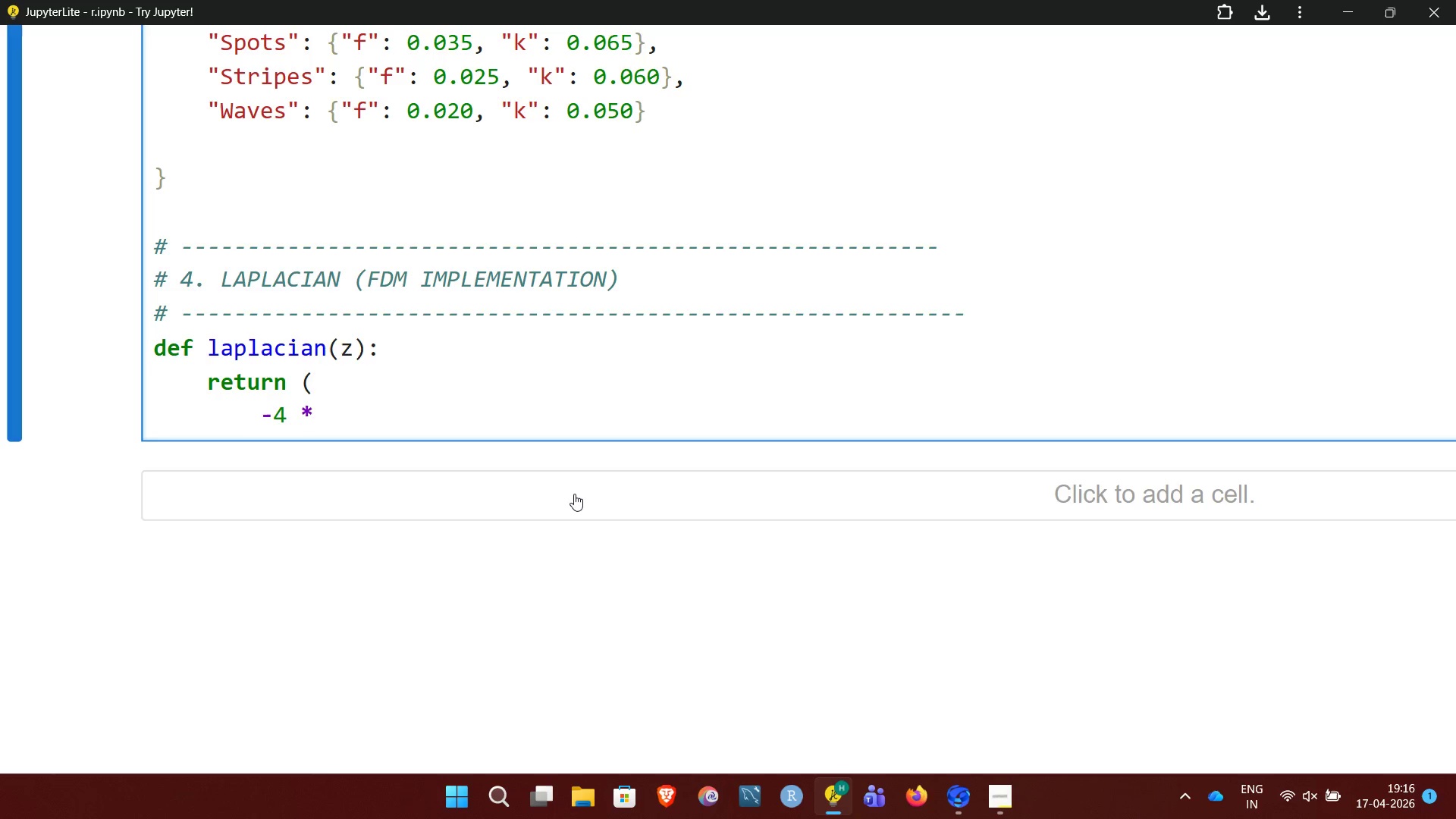 
key(CapsLock)
 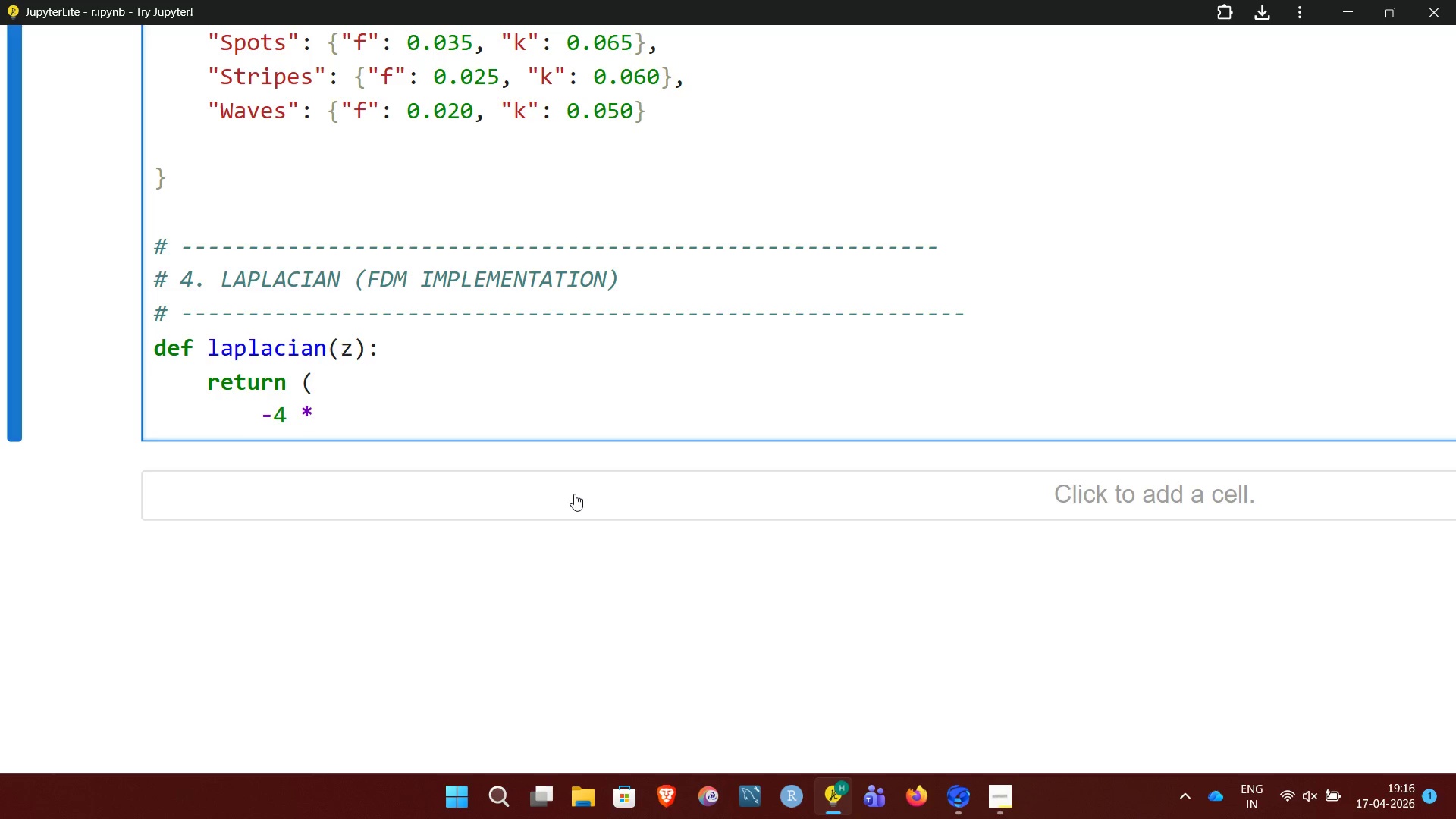 
key(Z)
 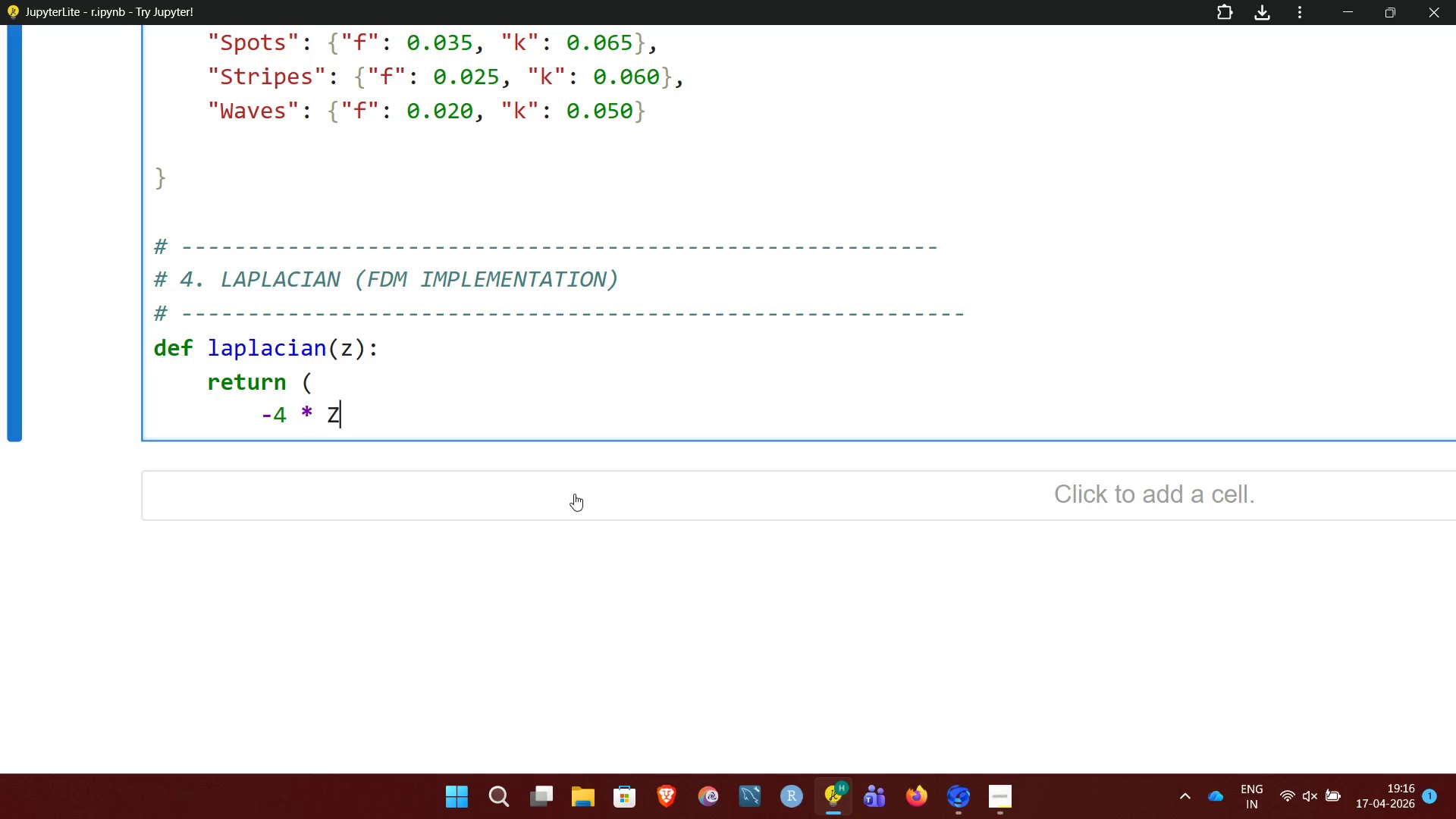 
key(CapsLock)
 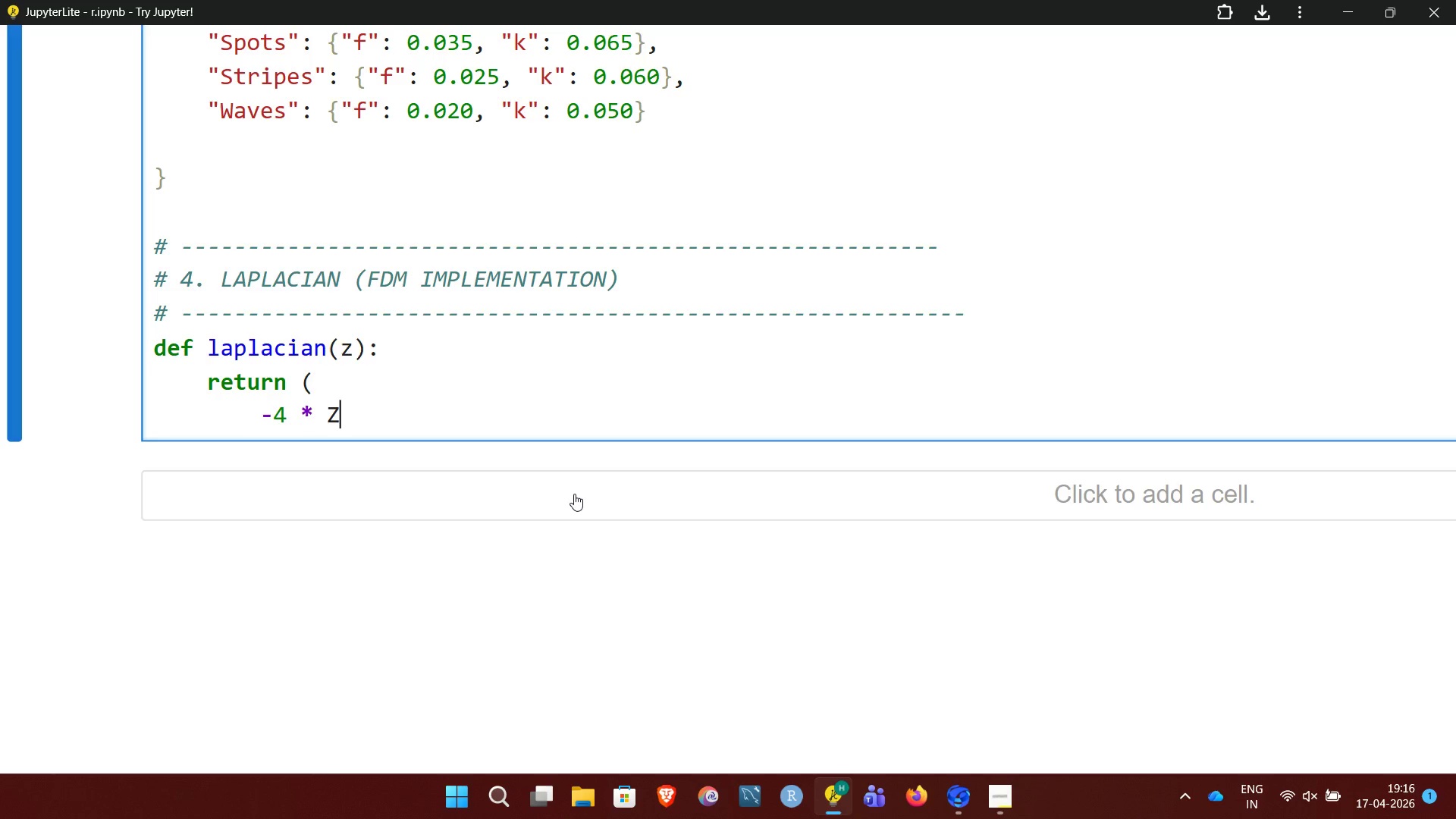 
key(Enter)
 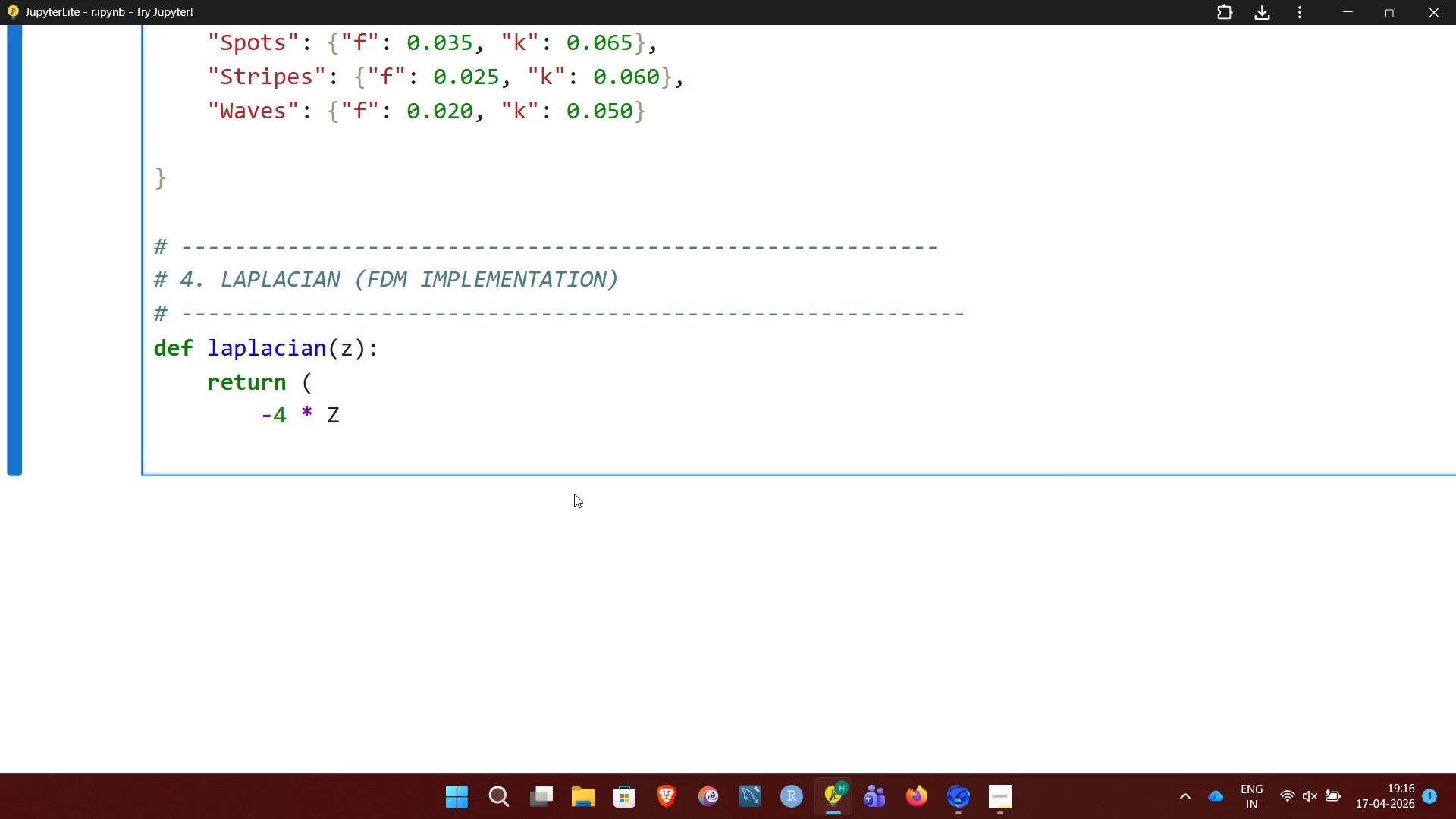 
type(+ np.roll)
 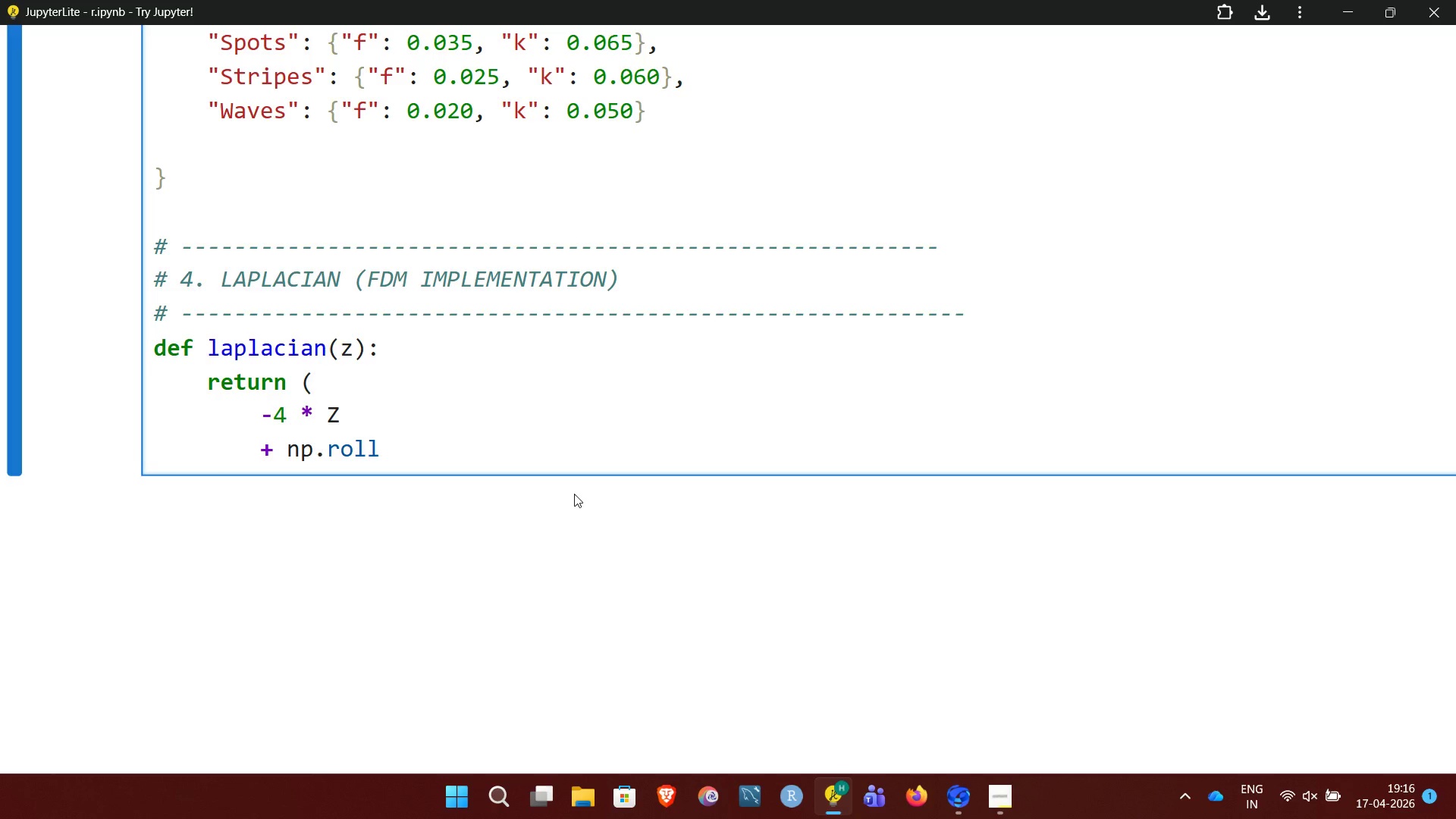 
wait(17.33)
 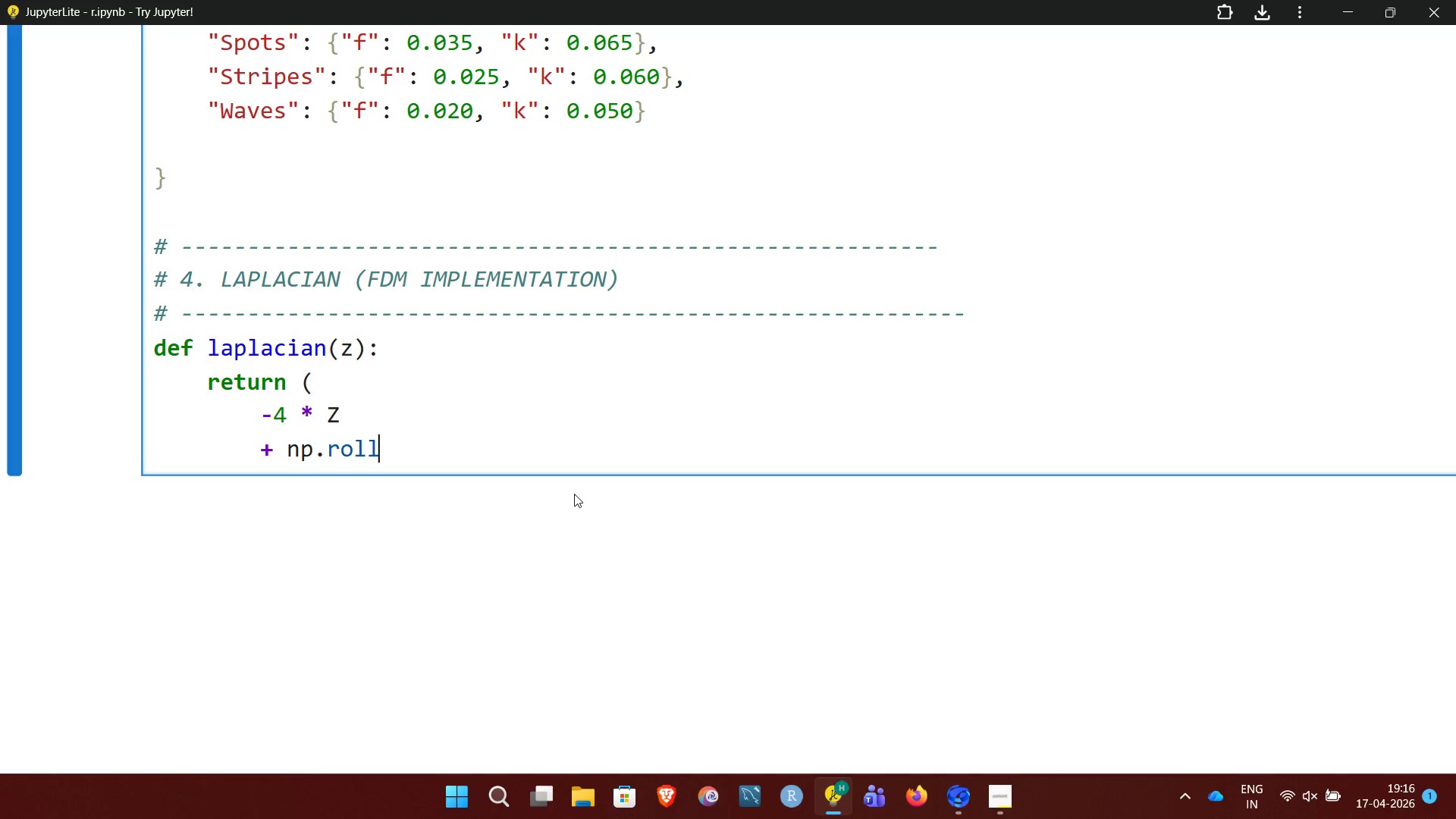 
type((z, )
 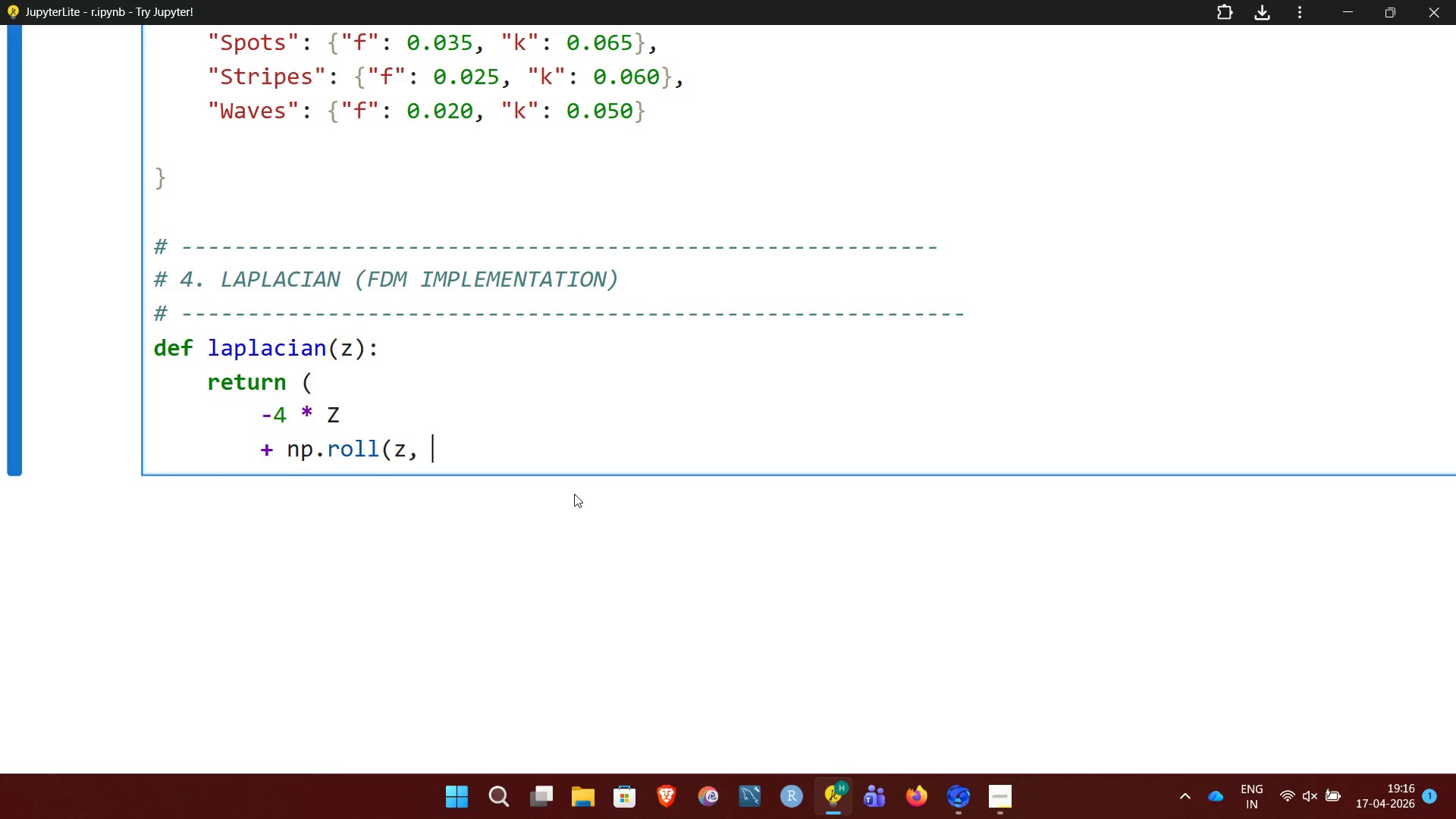 
key(Shift+9)
 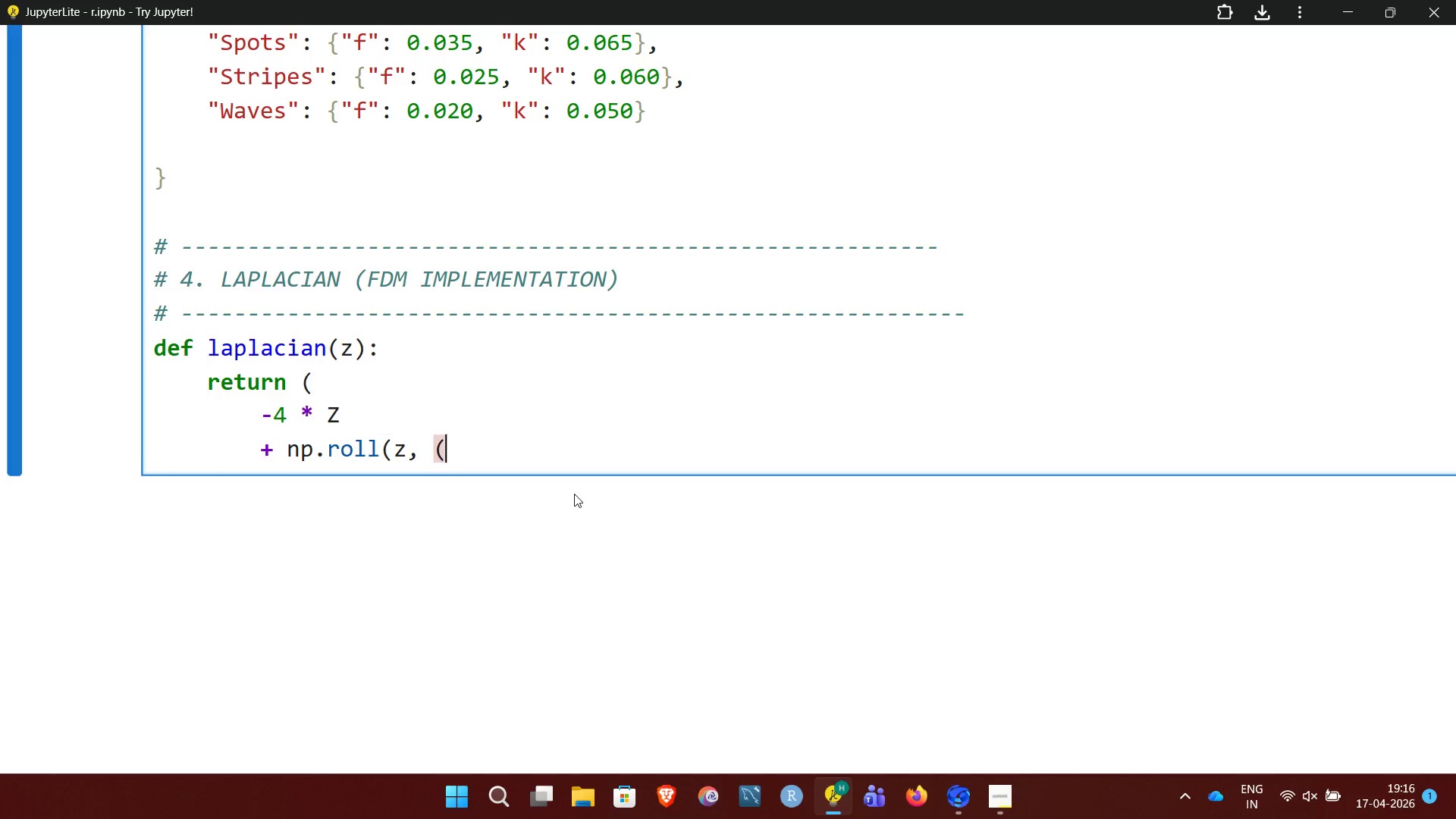 
wait(6.39)
 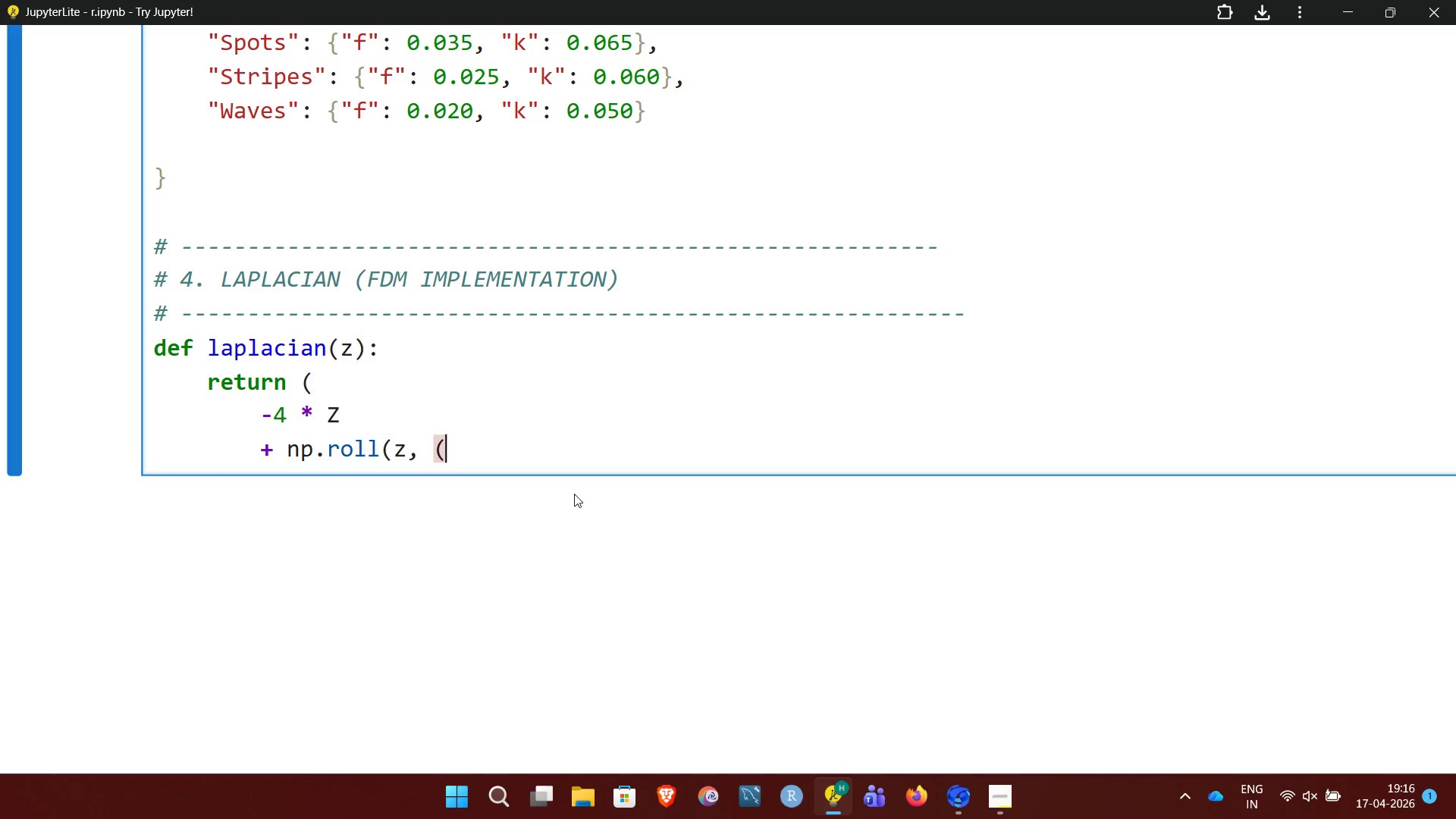 
key(O)
 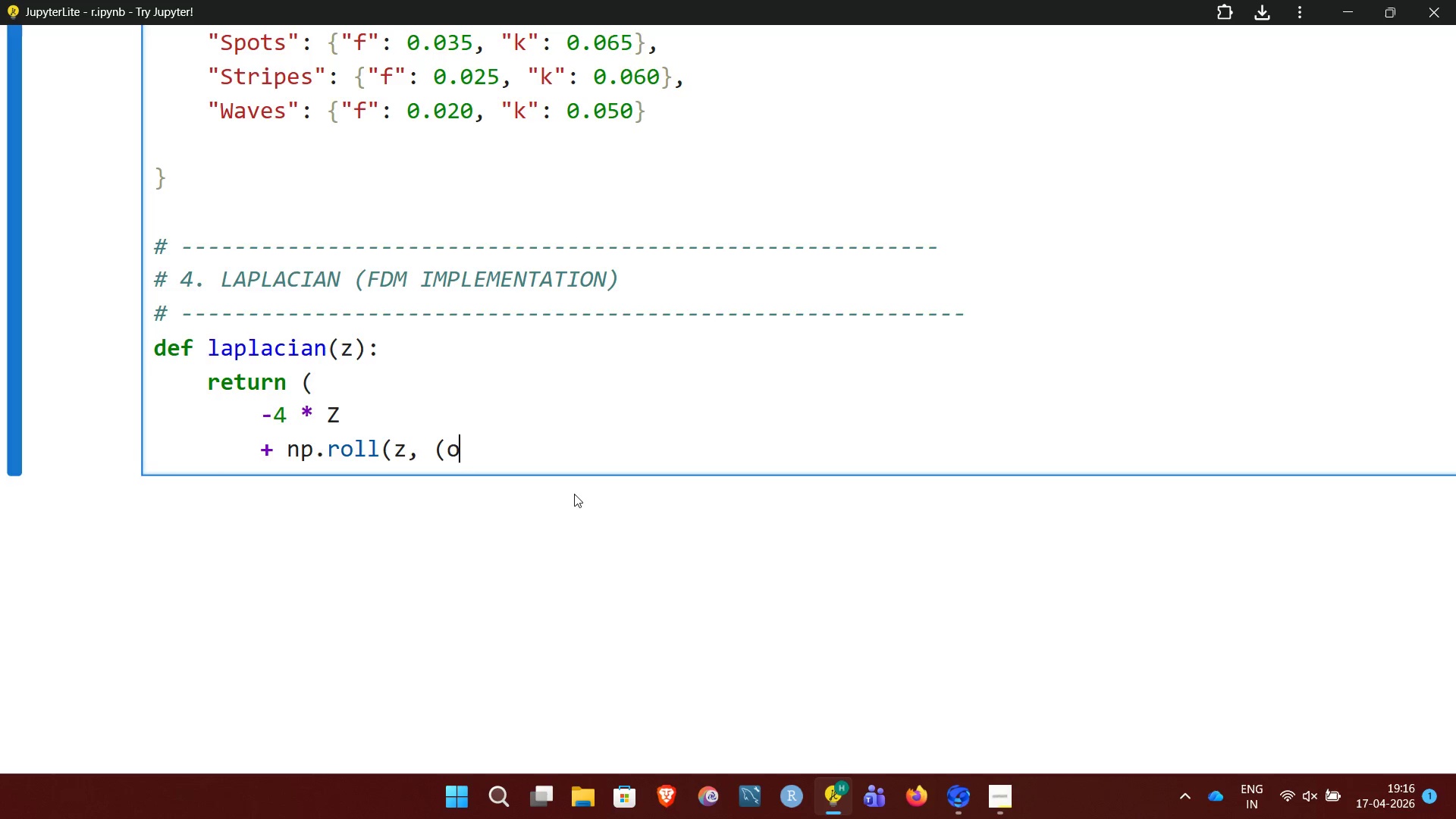 
key(Comma)
 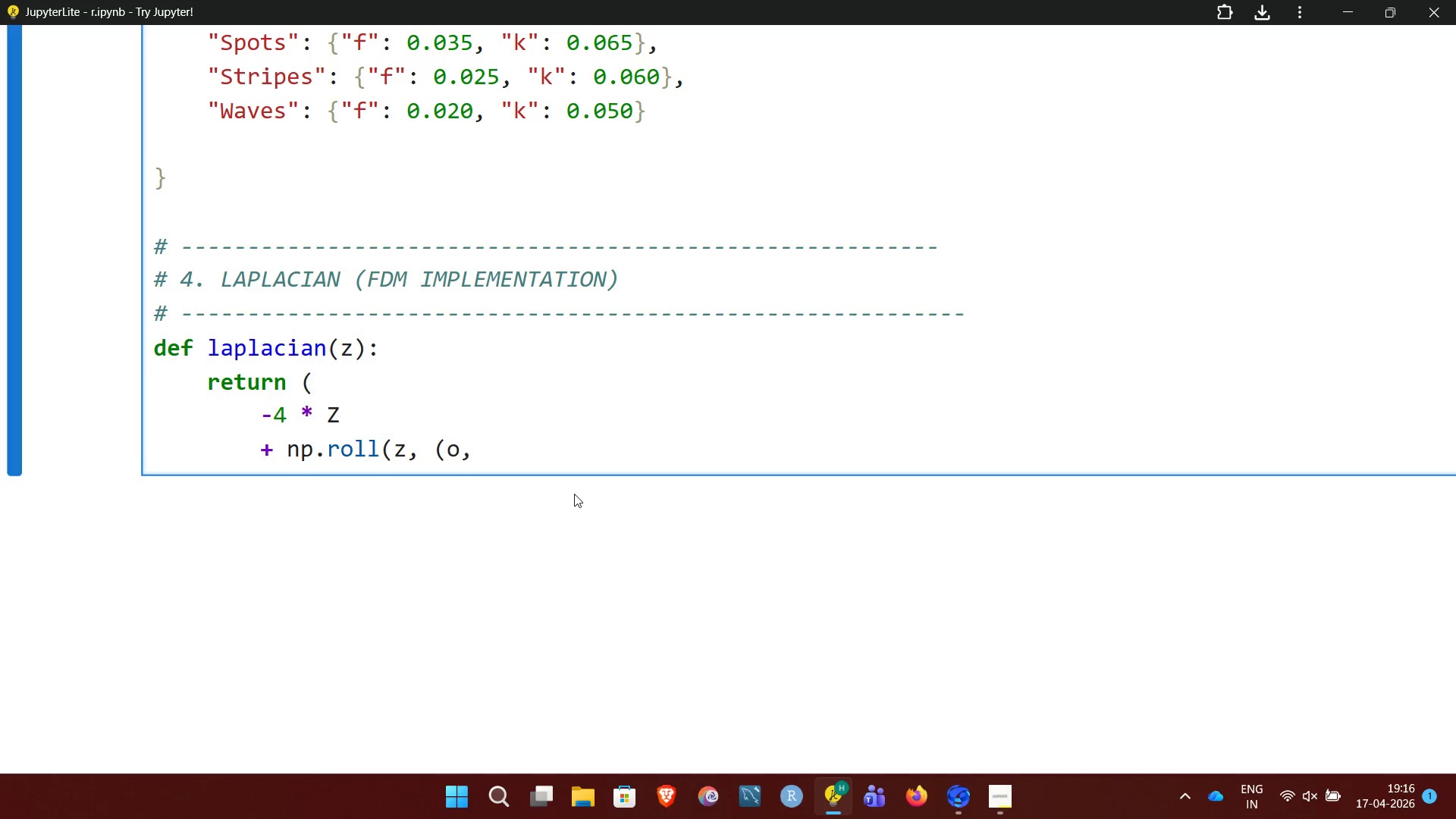 
key(Minus)
 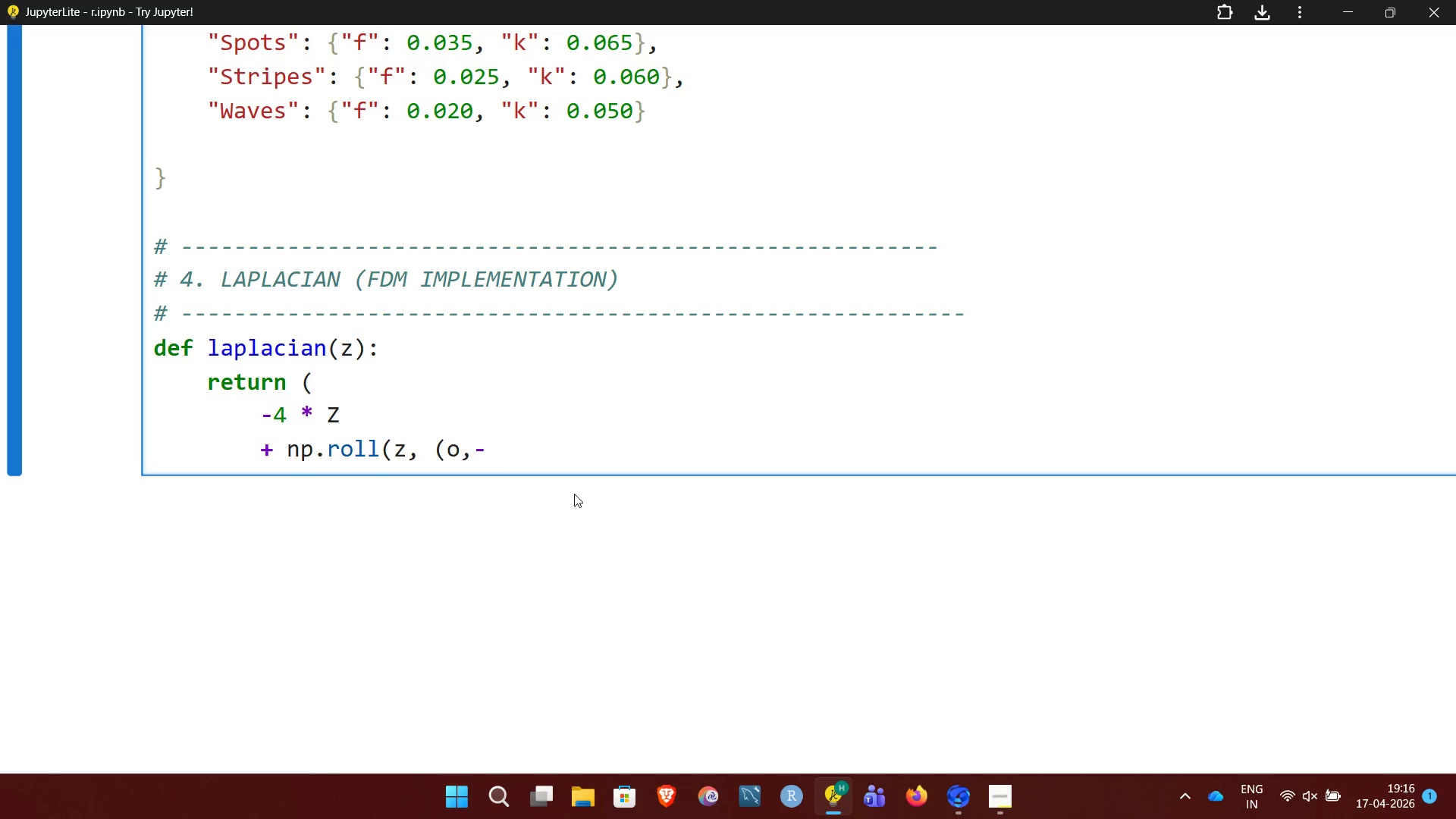 
key(1)
 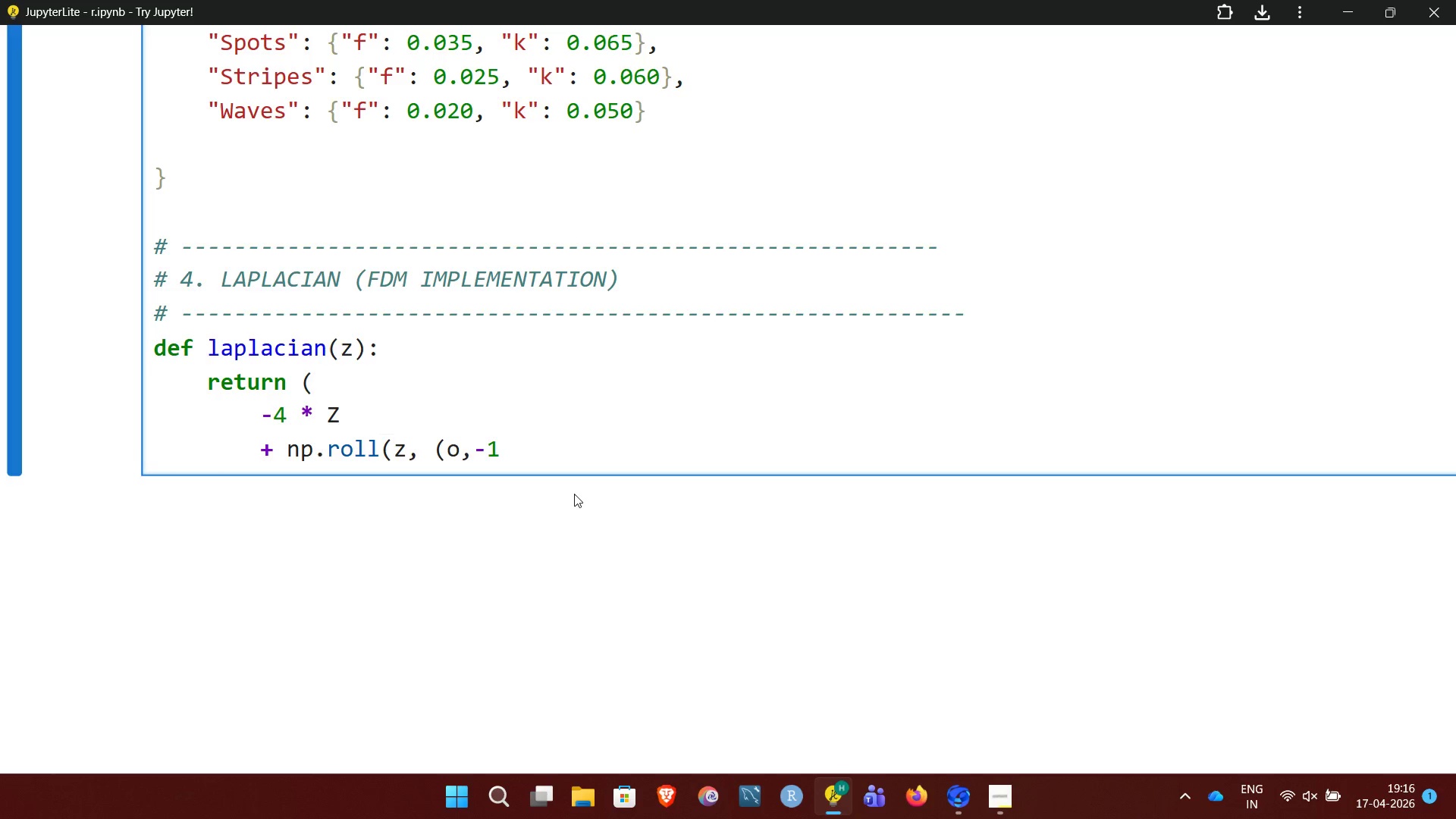 
key(Backspace)
key(Backspace)
key(Backspace)
key(Backspace)
type(0.)
key(Backspace)
type(, -1), (o,)
key(Backspace)
key(Backspace)
type(0, )
 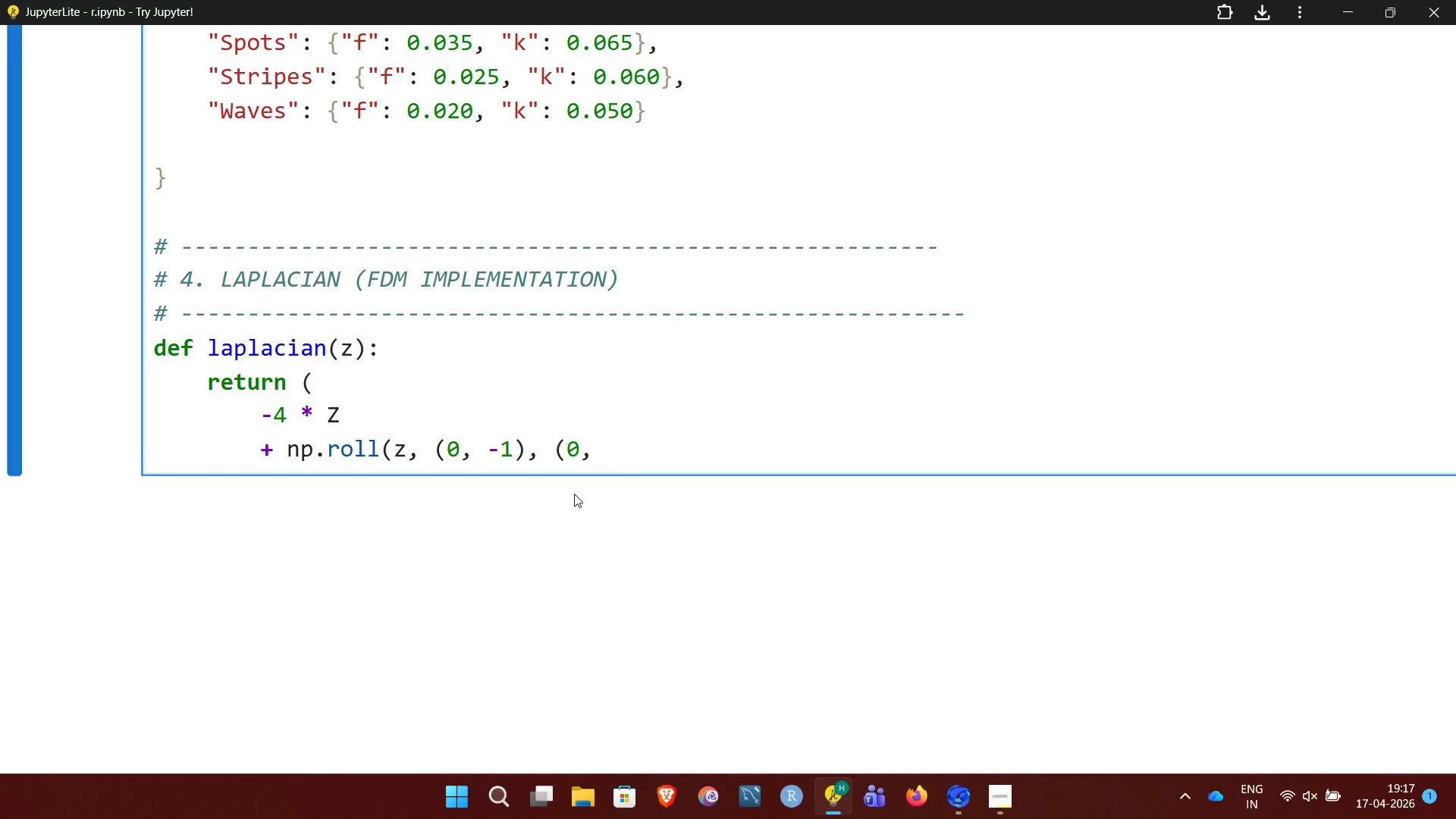 
wait(5.31)
 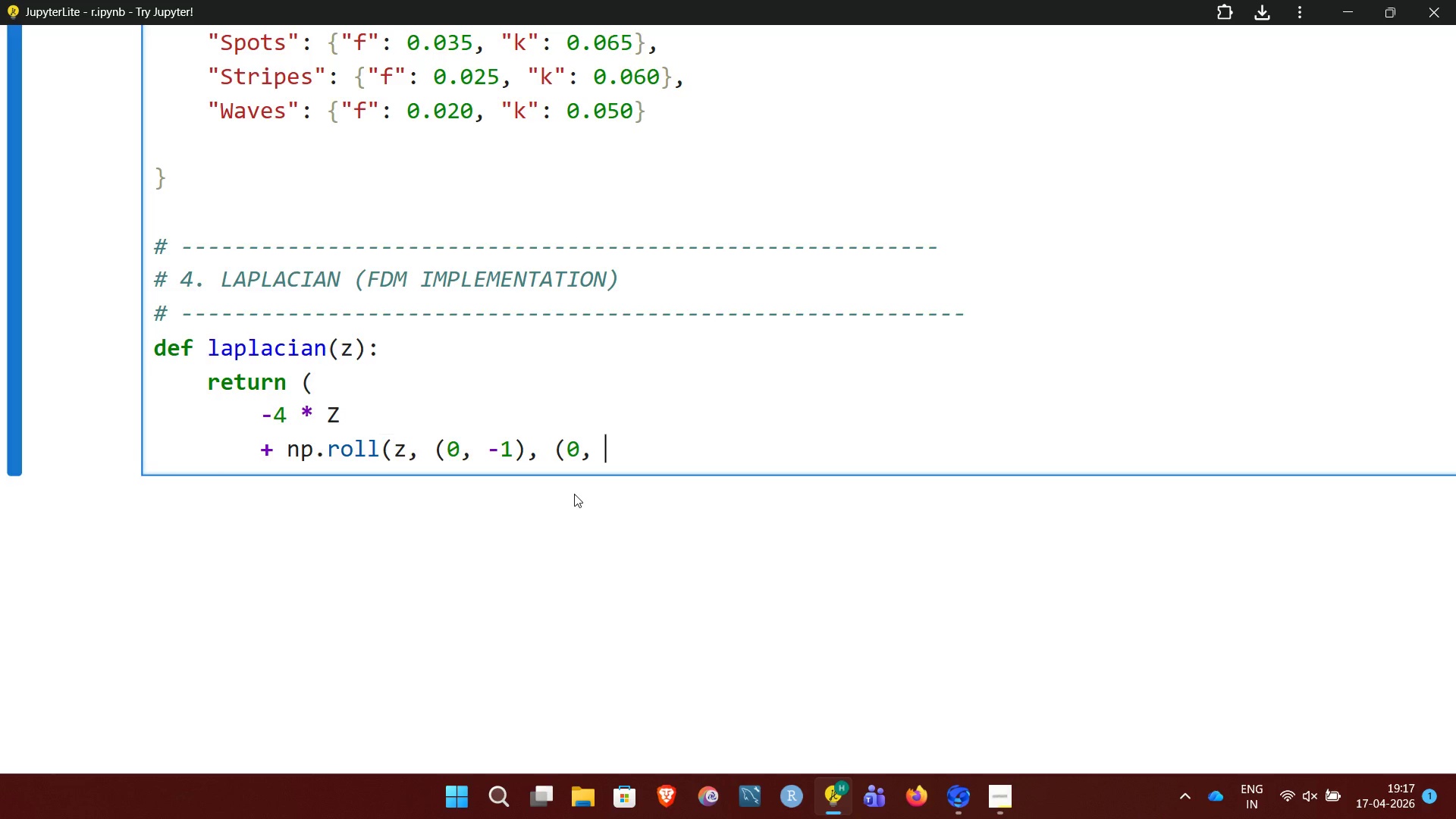 
type(1)))
 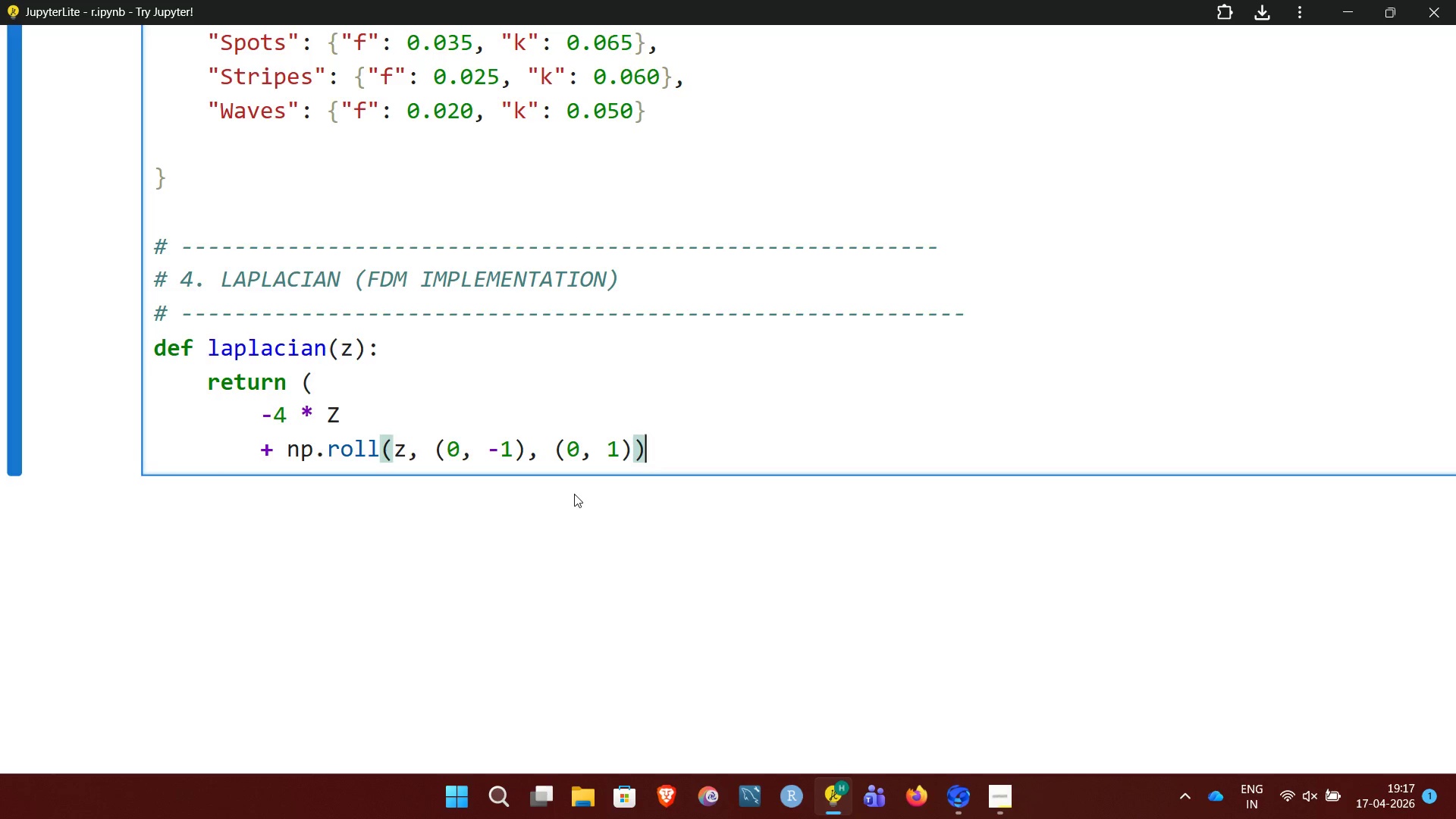 
key(Enter)
 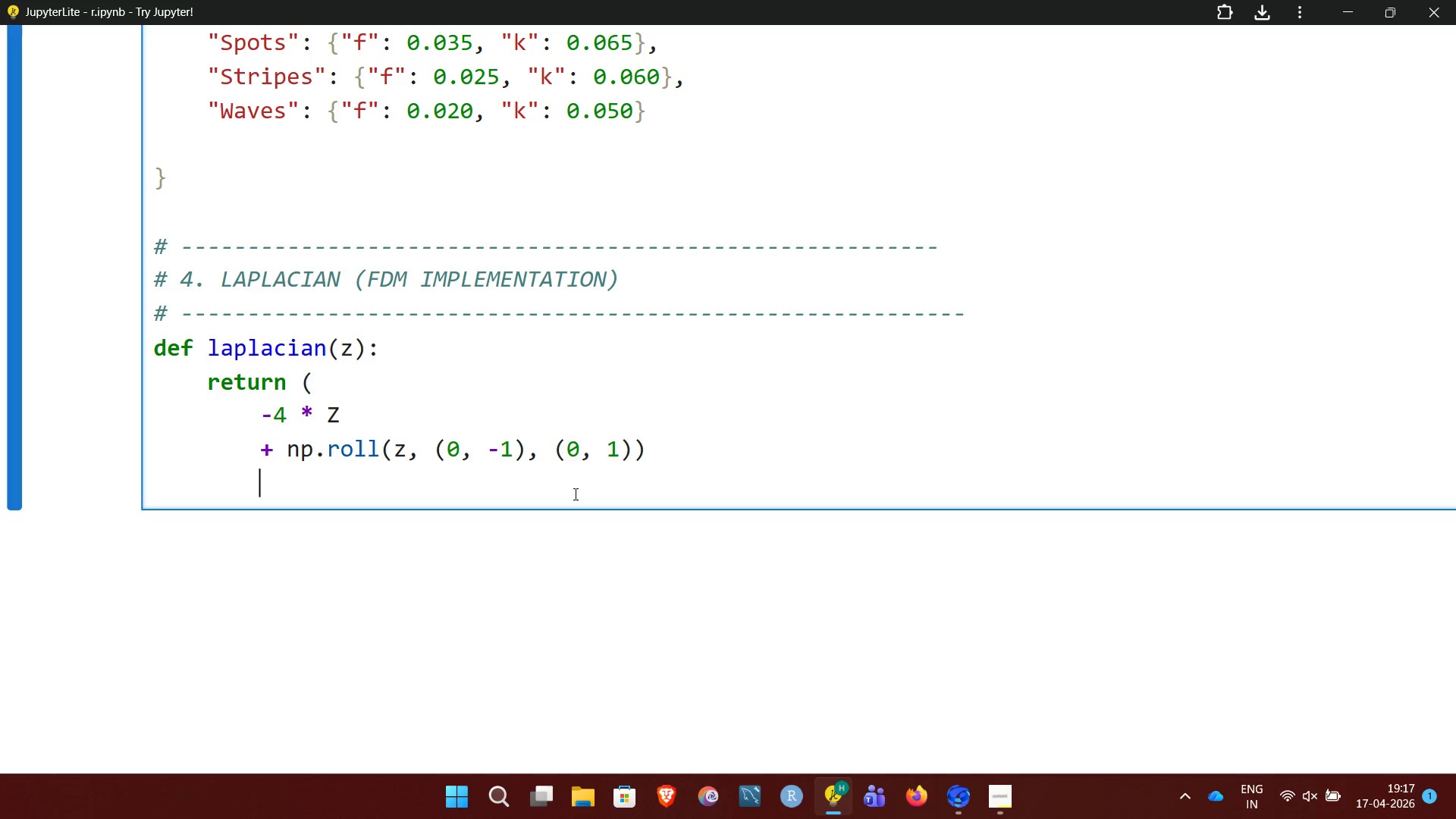 
wait(18.8)
 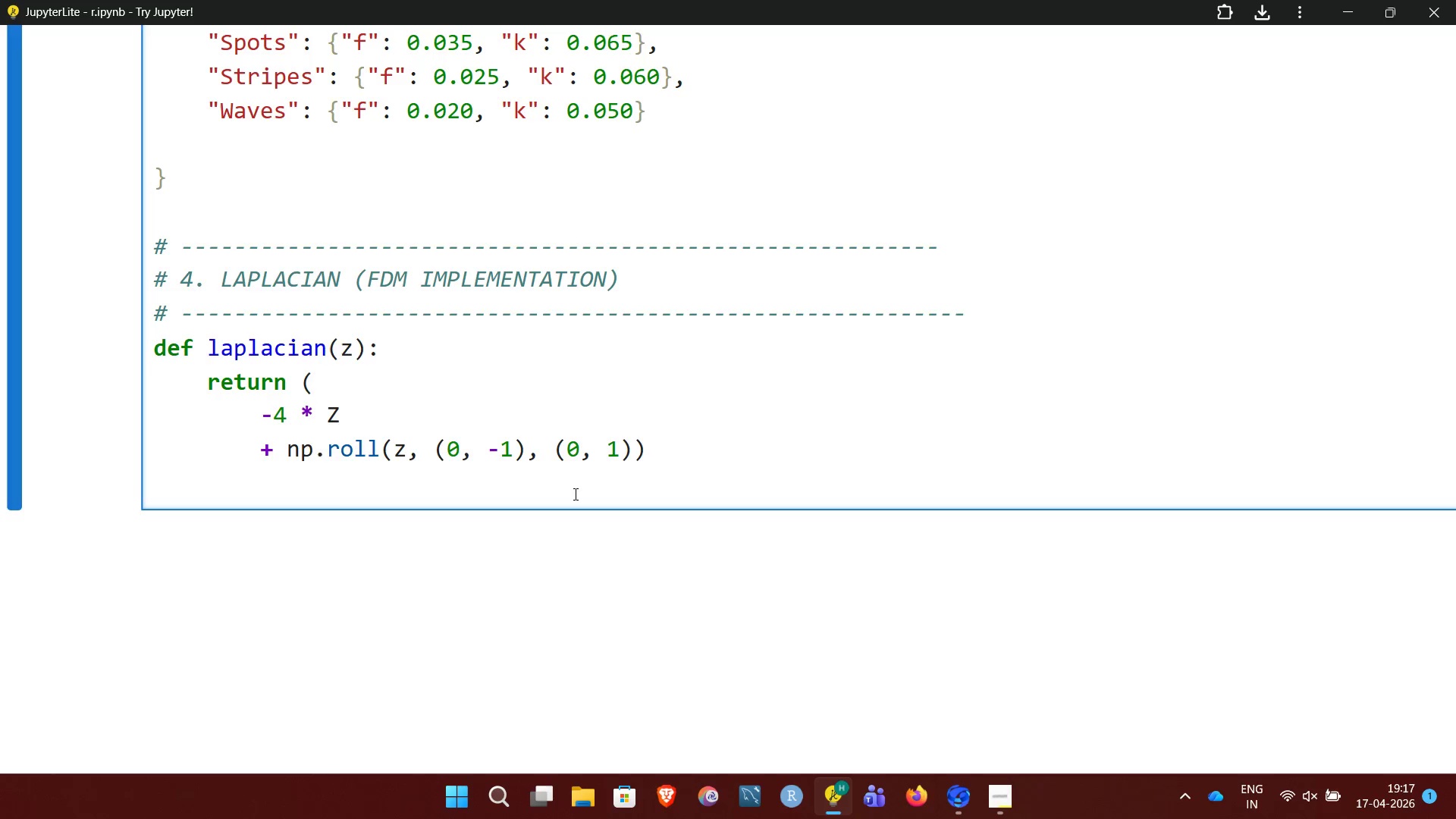 
type(+ np)
 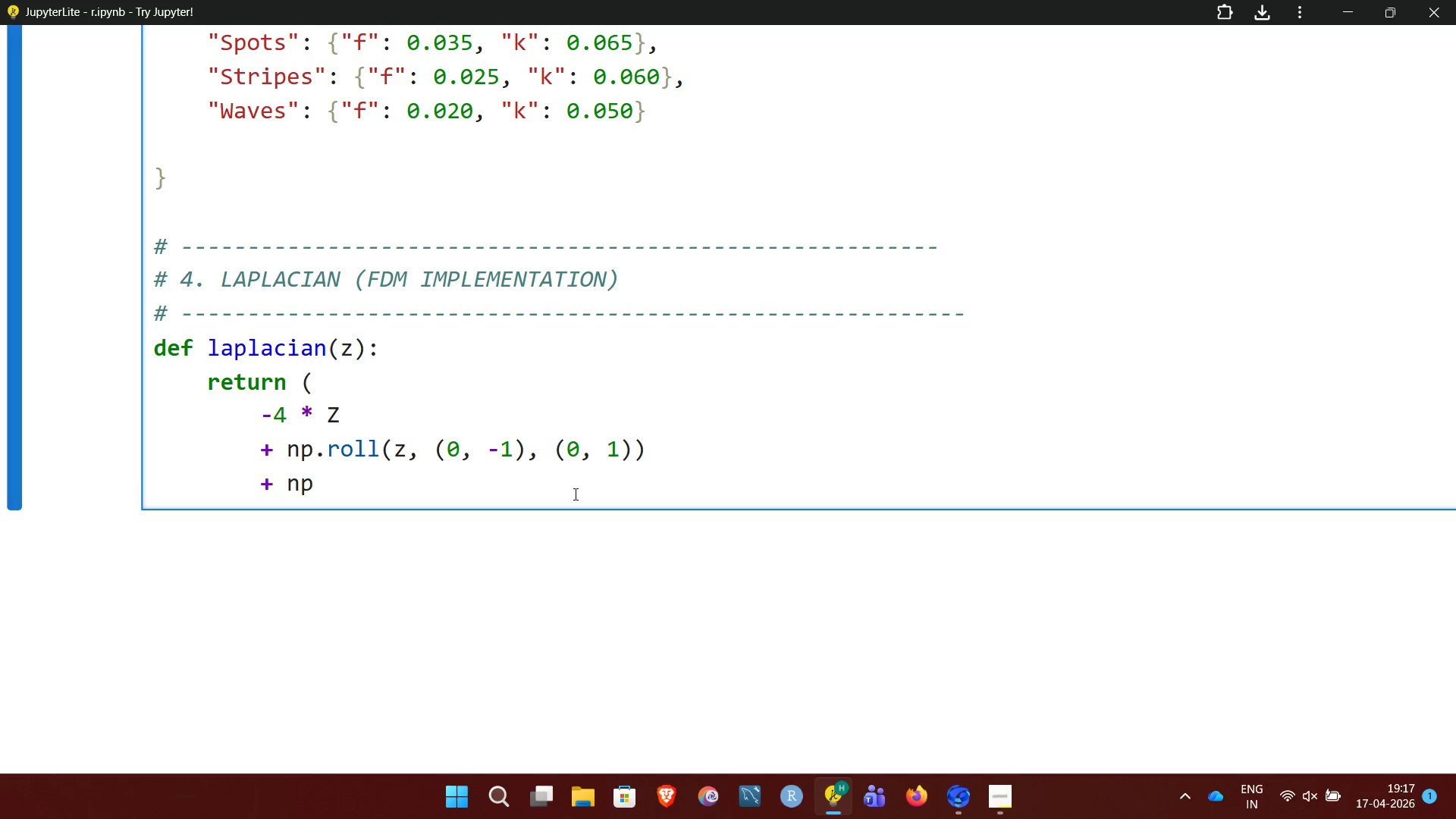 
key(Period)
 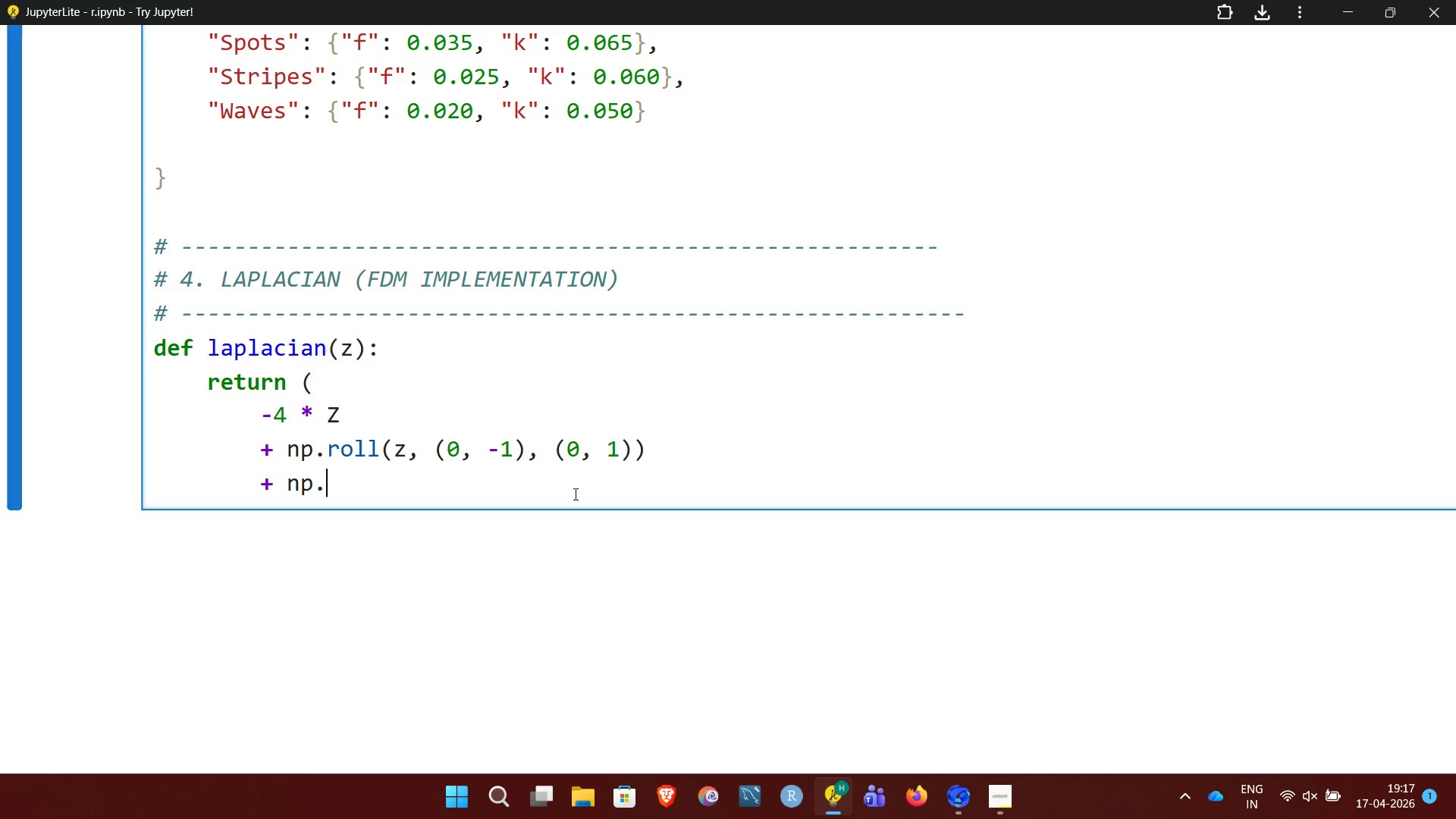 
type(roll(z, (0, 1)
 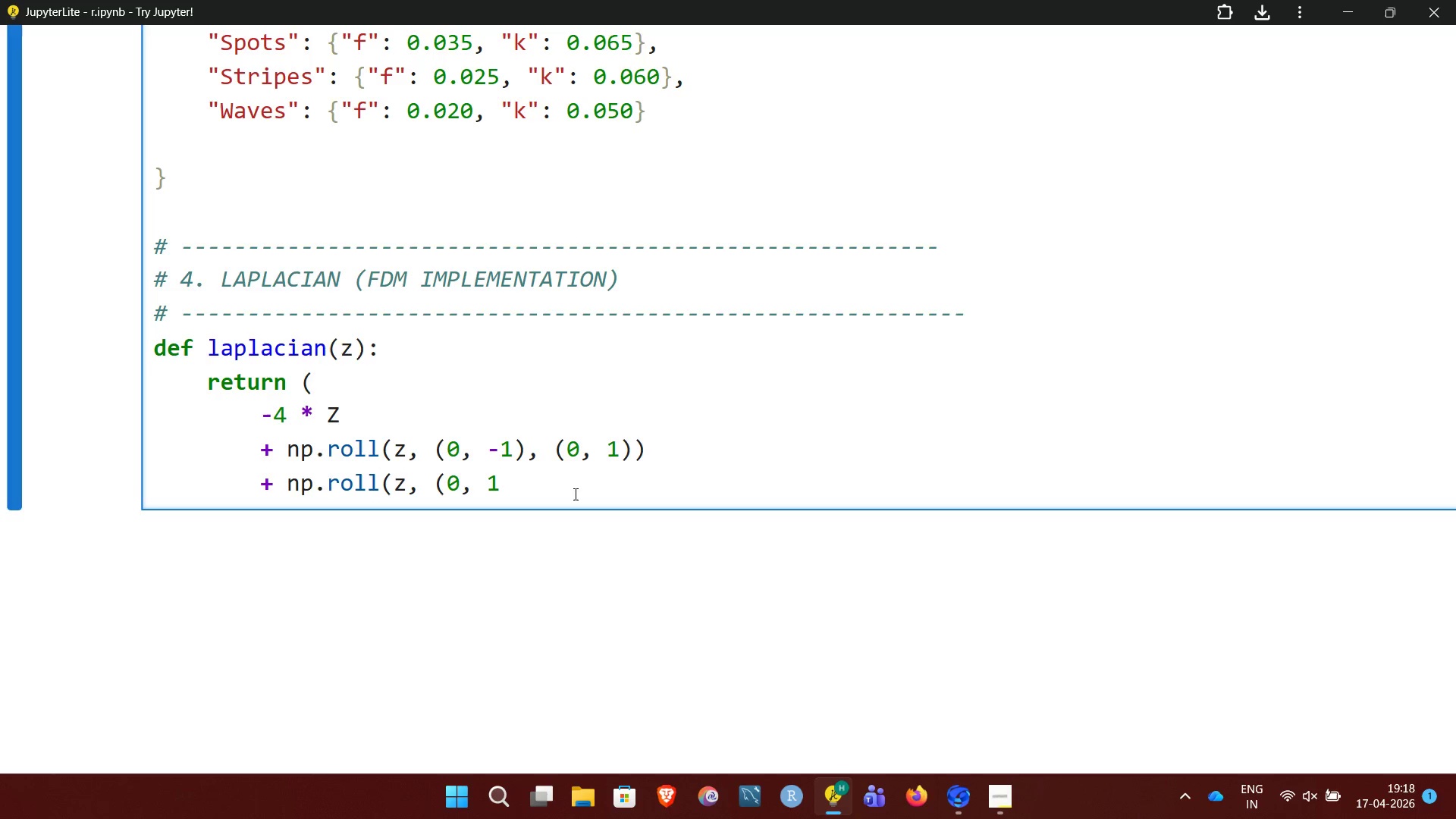 
wait(5.06)
 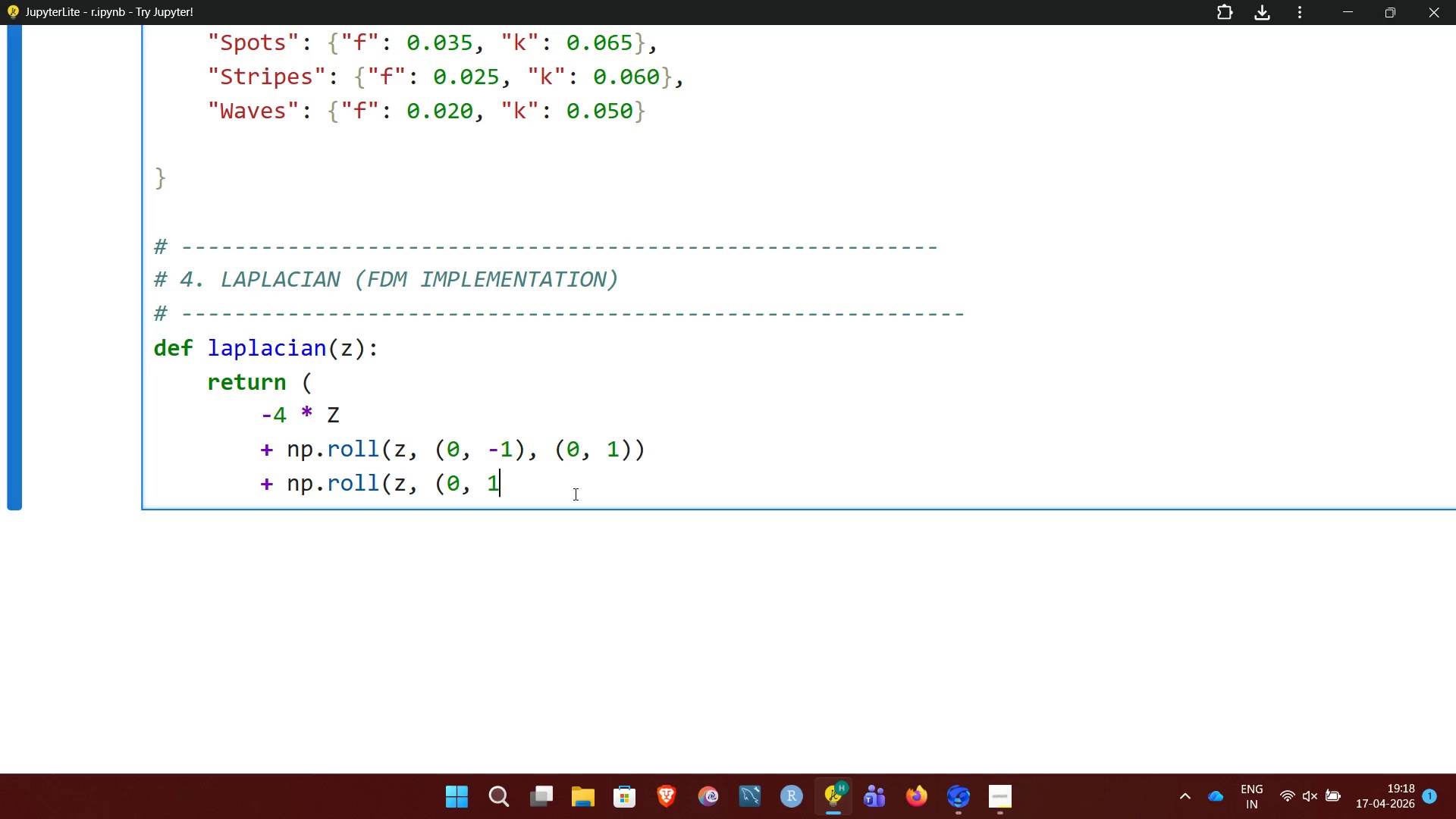 
type(), (0 ,)
key(Backspace)
key(Backspace)
type(, 1)
 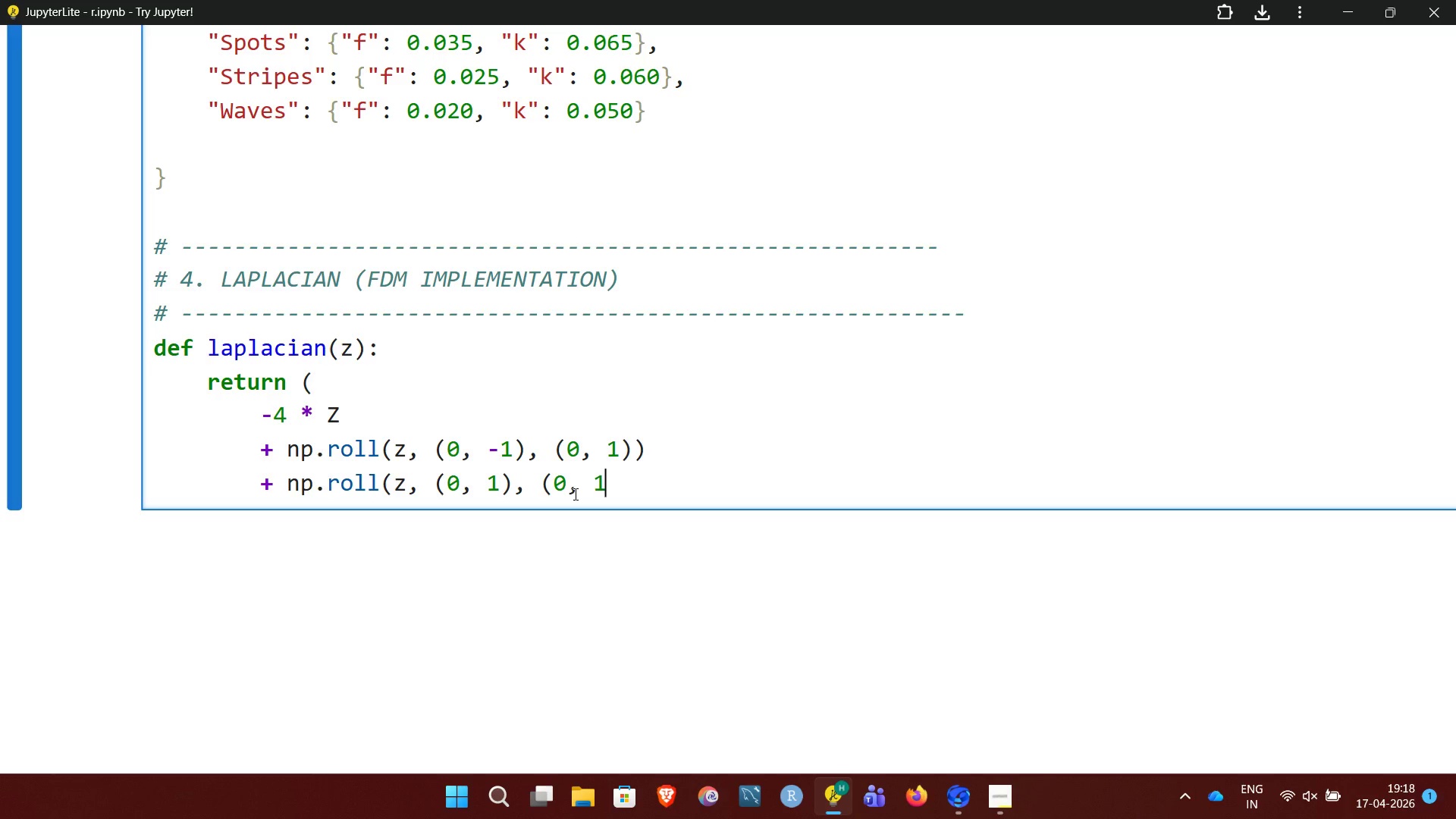 
key(Shift+0)
 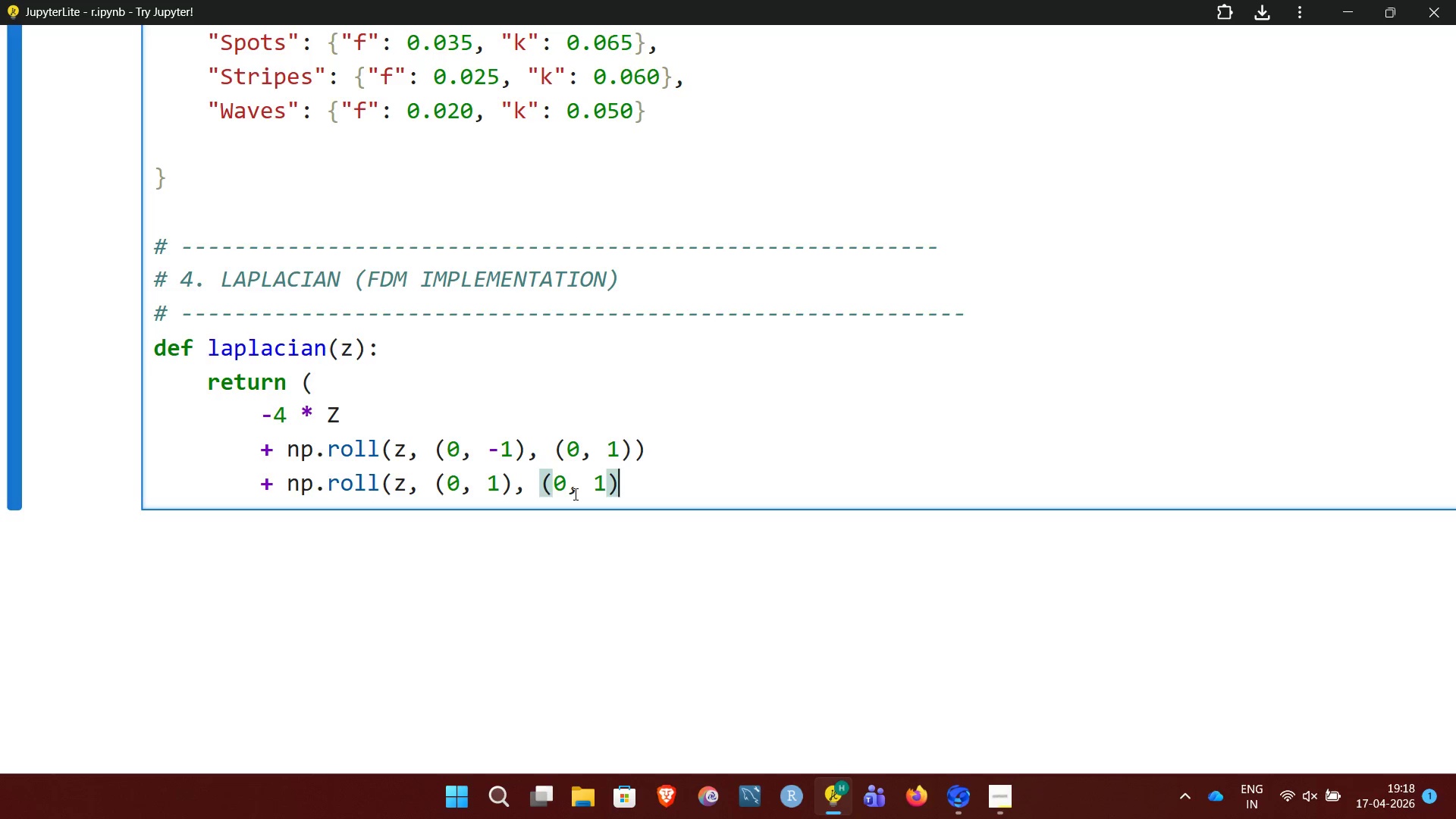 
key(Shift+ShiftRight)
 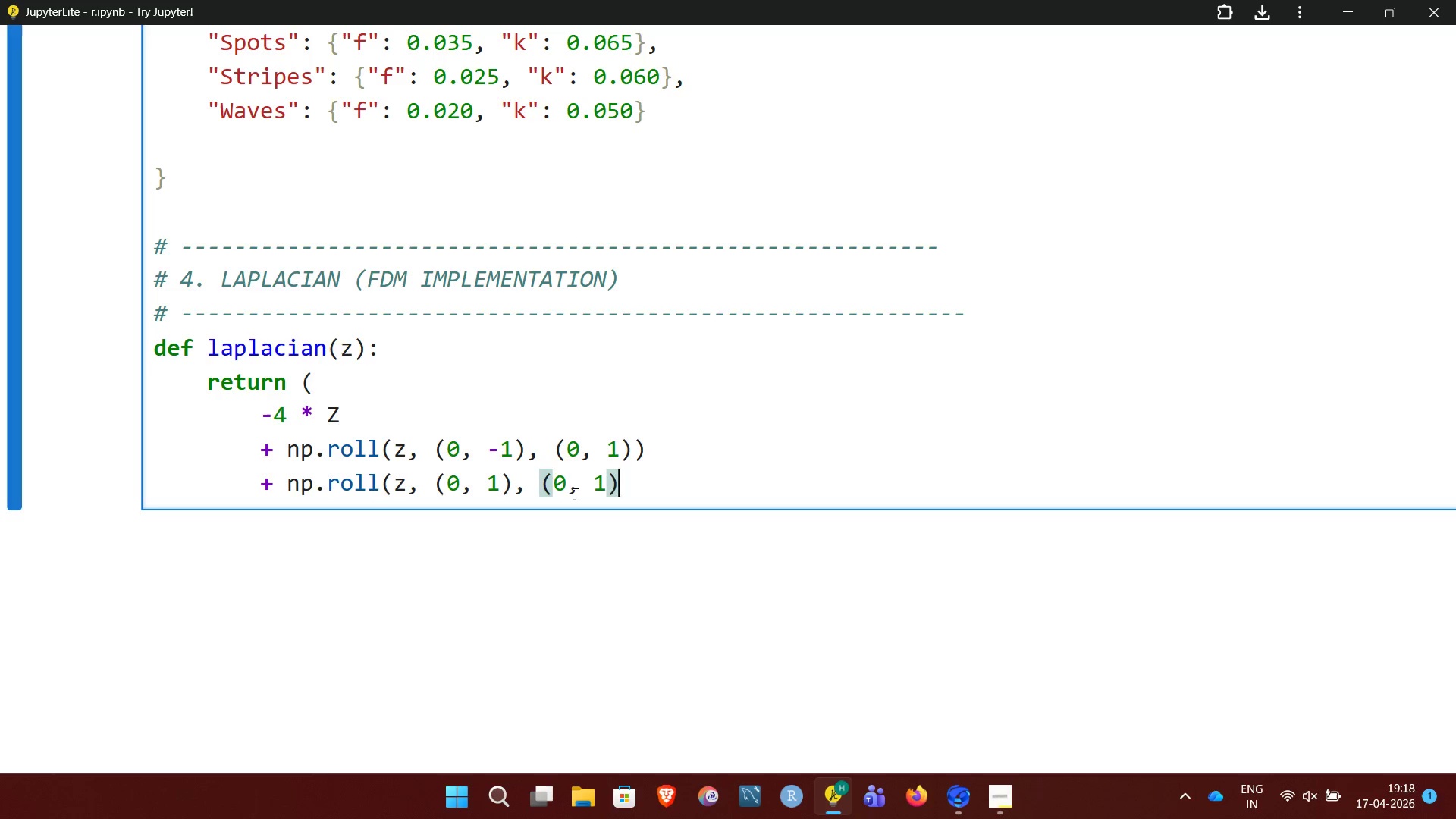 
key(Shift+0)
 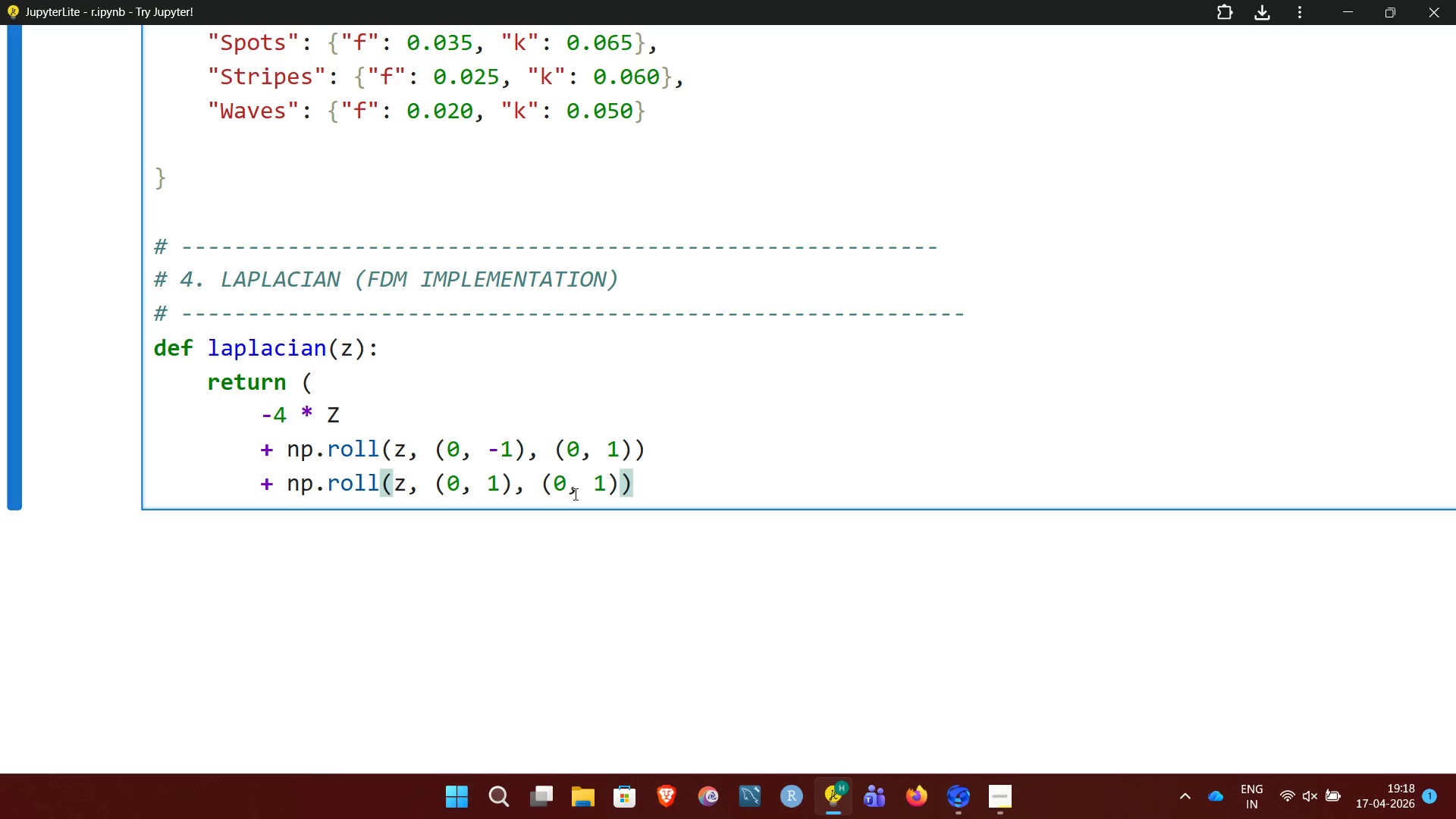 
wait(5.51)
 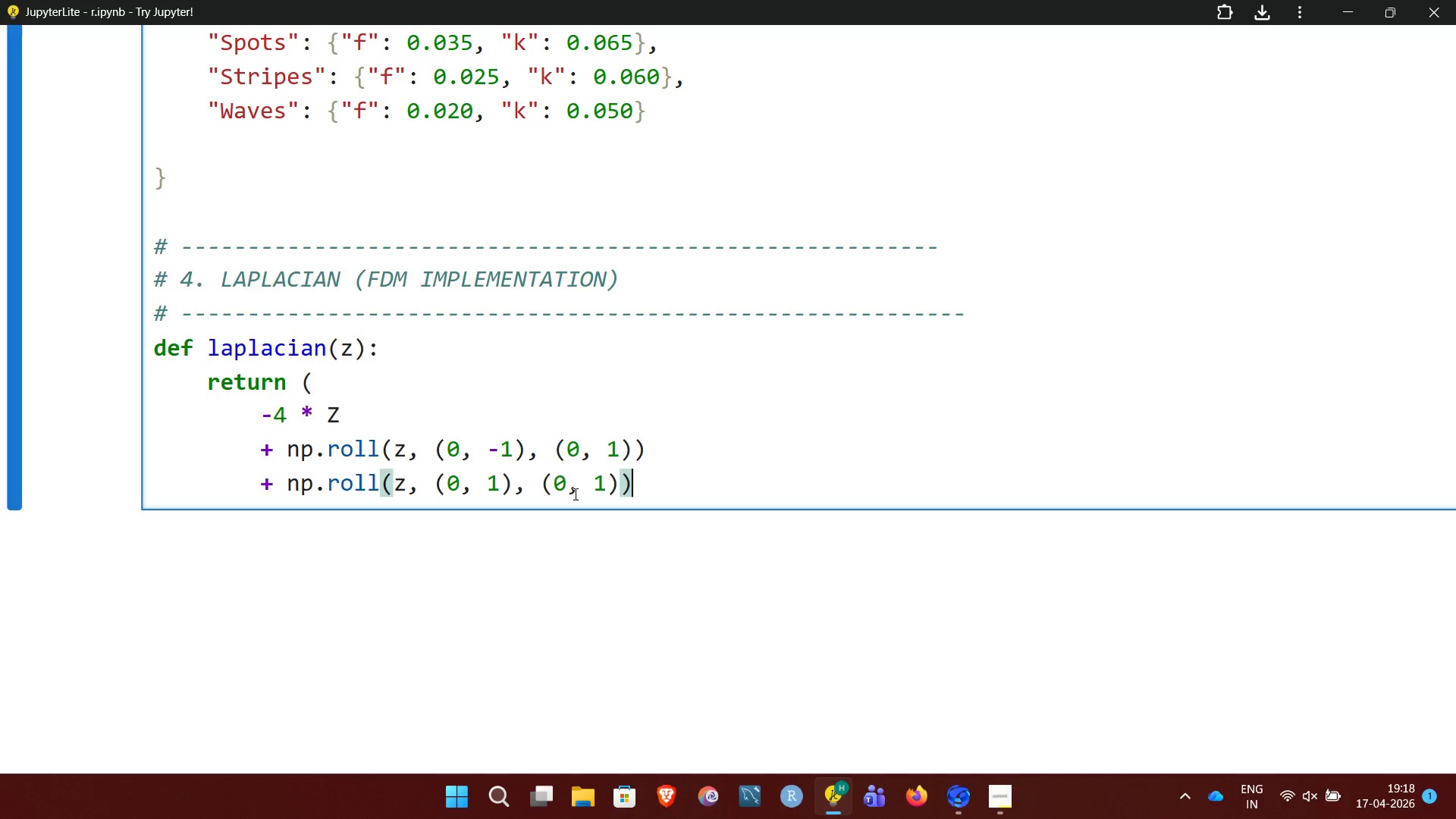 
key(Enter)
 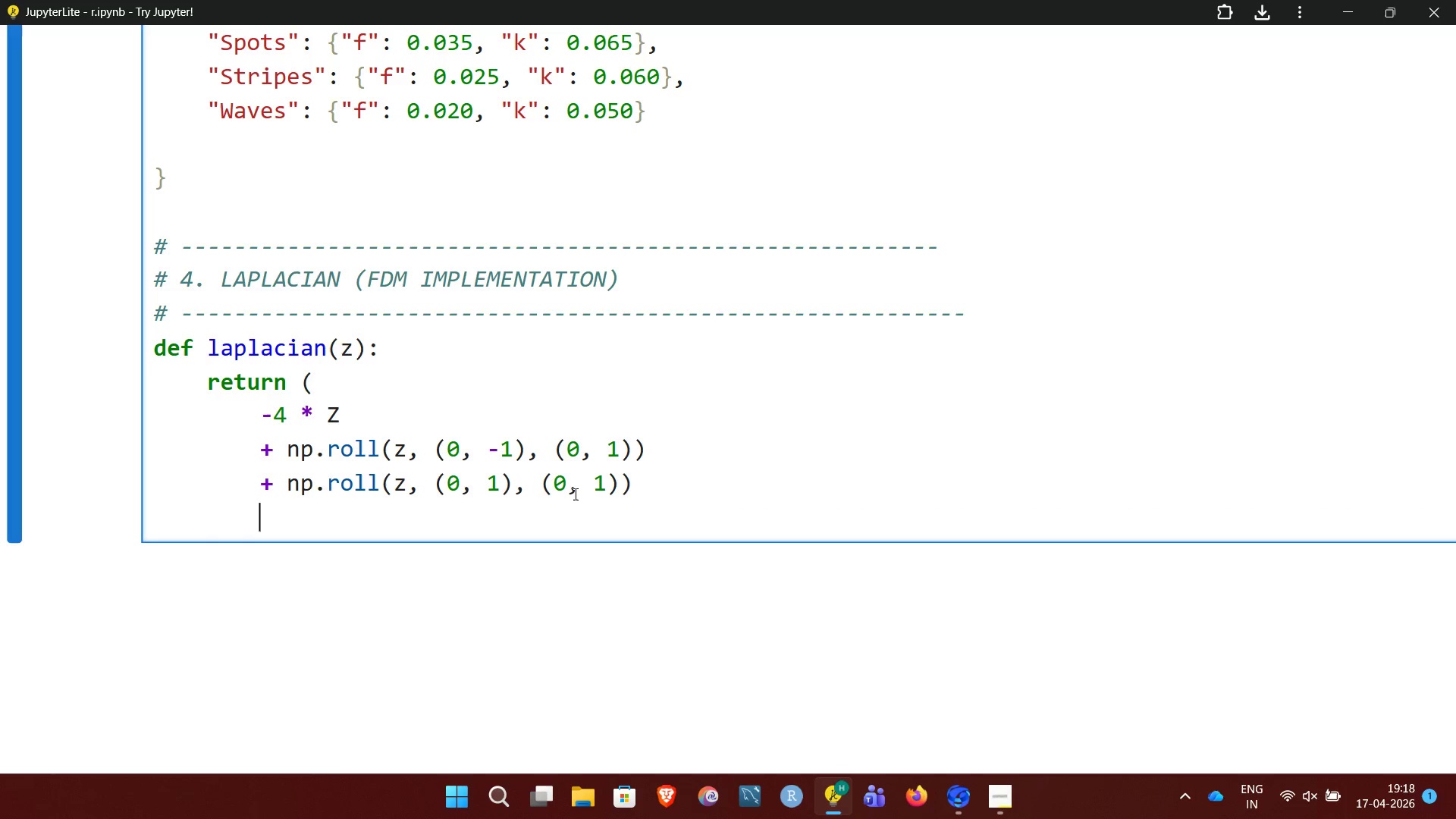 
key(Shift+Equal)
 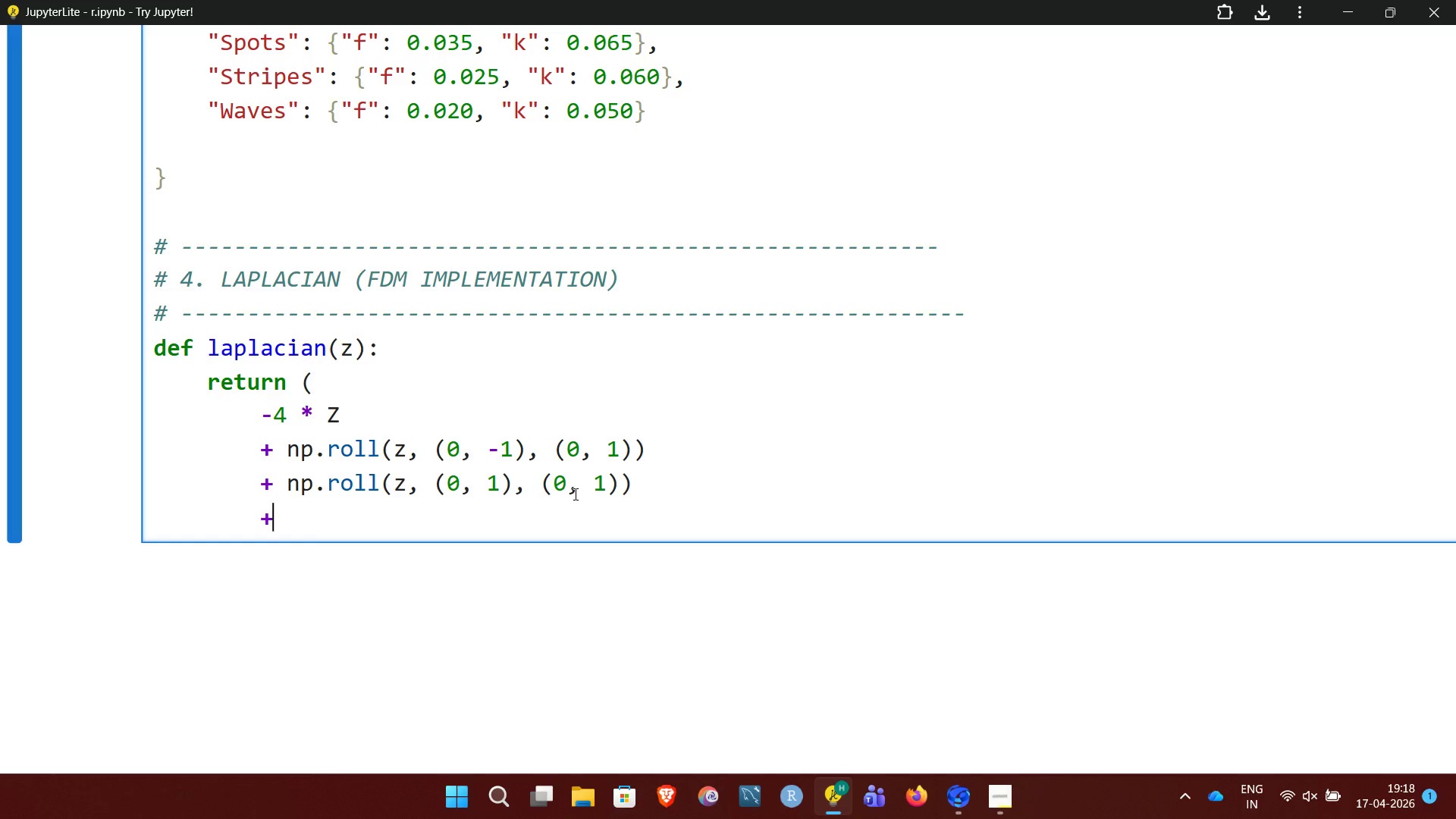 
wait(8.67)
 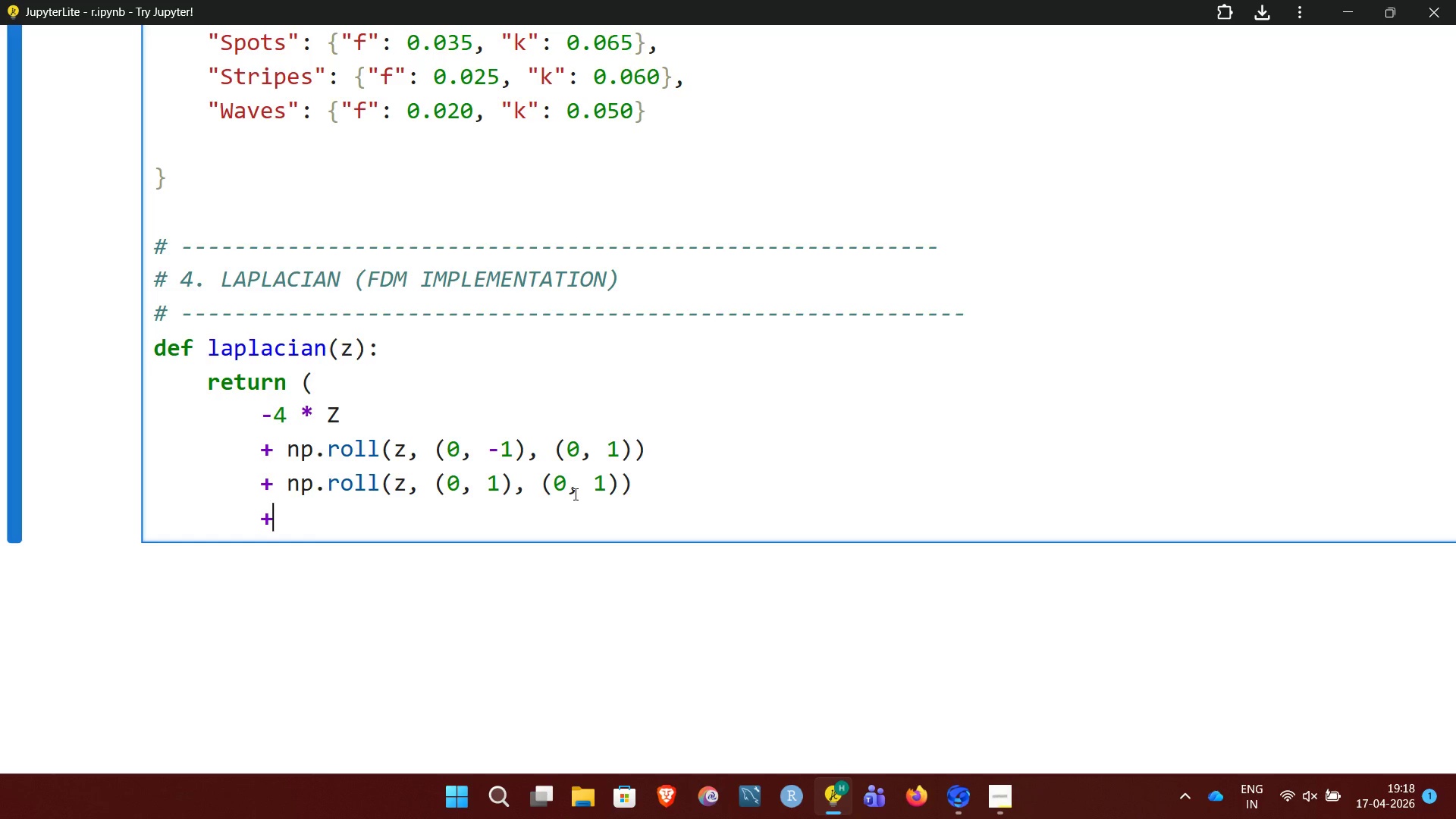 
type(np)
key(Backspace)
key(Backspace)
type( np)
 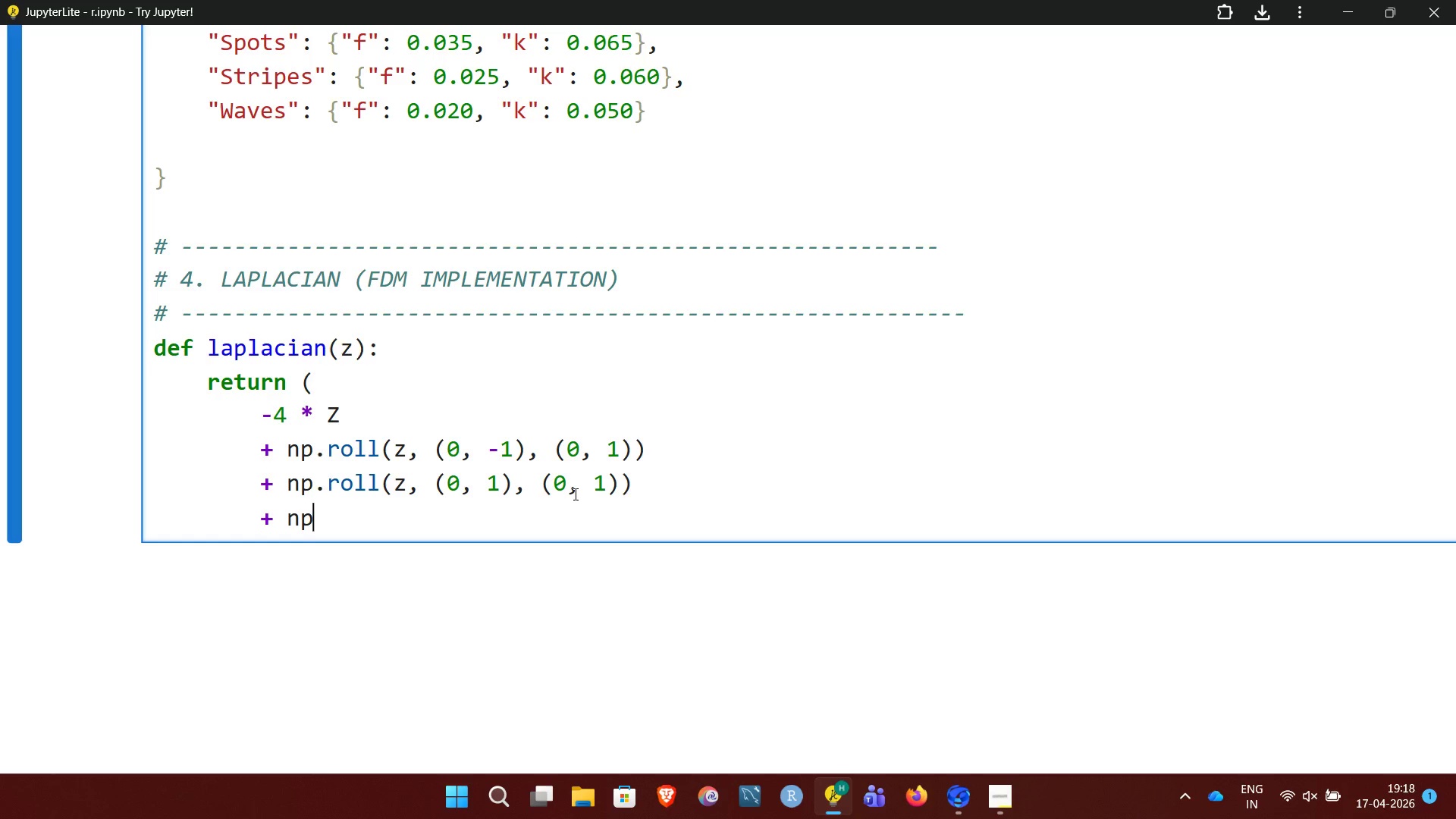 
wait(10.2)
 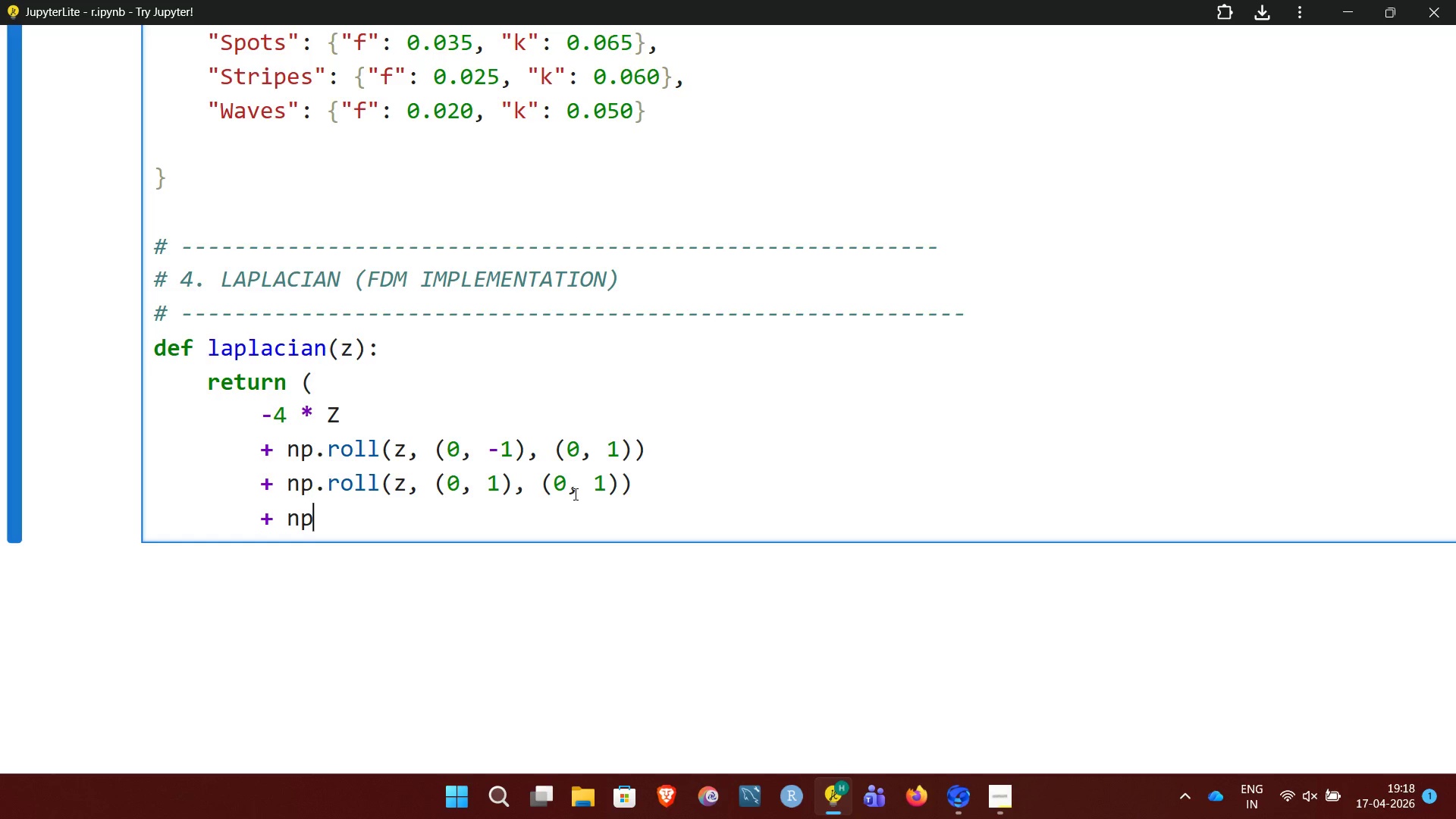 
type(.roll()
 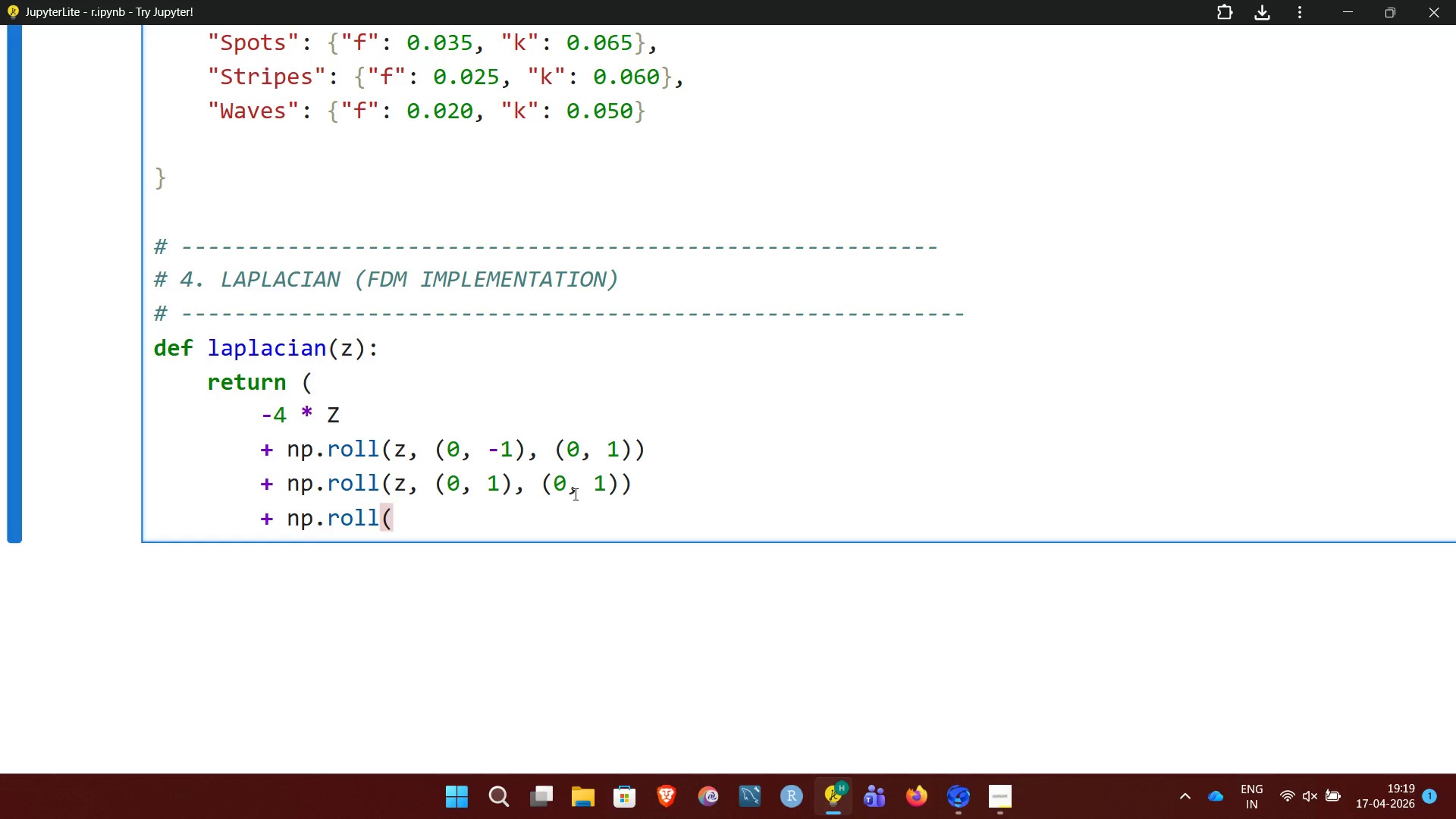 
key(Z)
 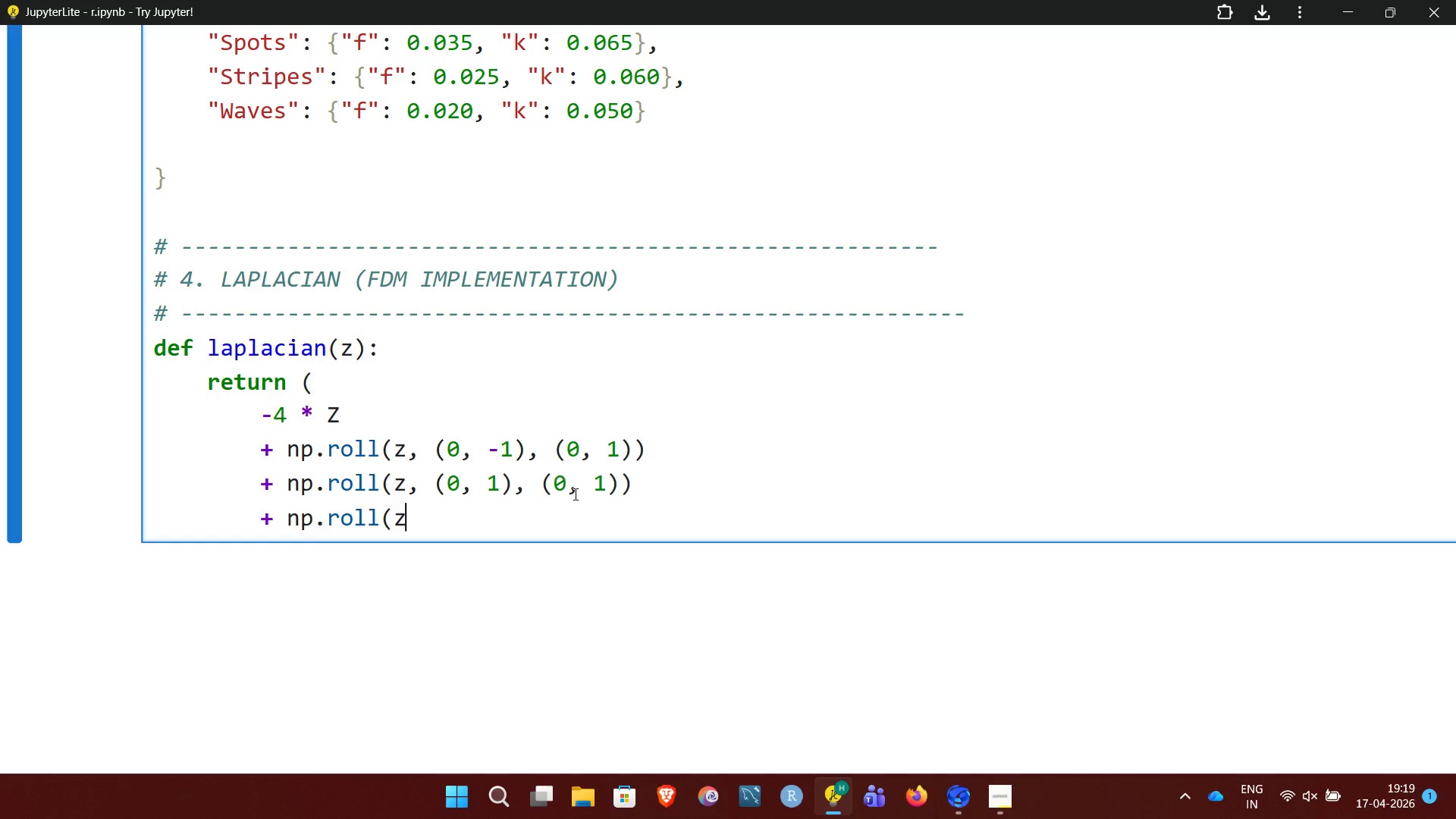 
key(Comma)
 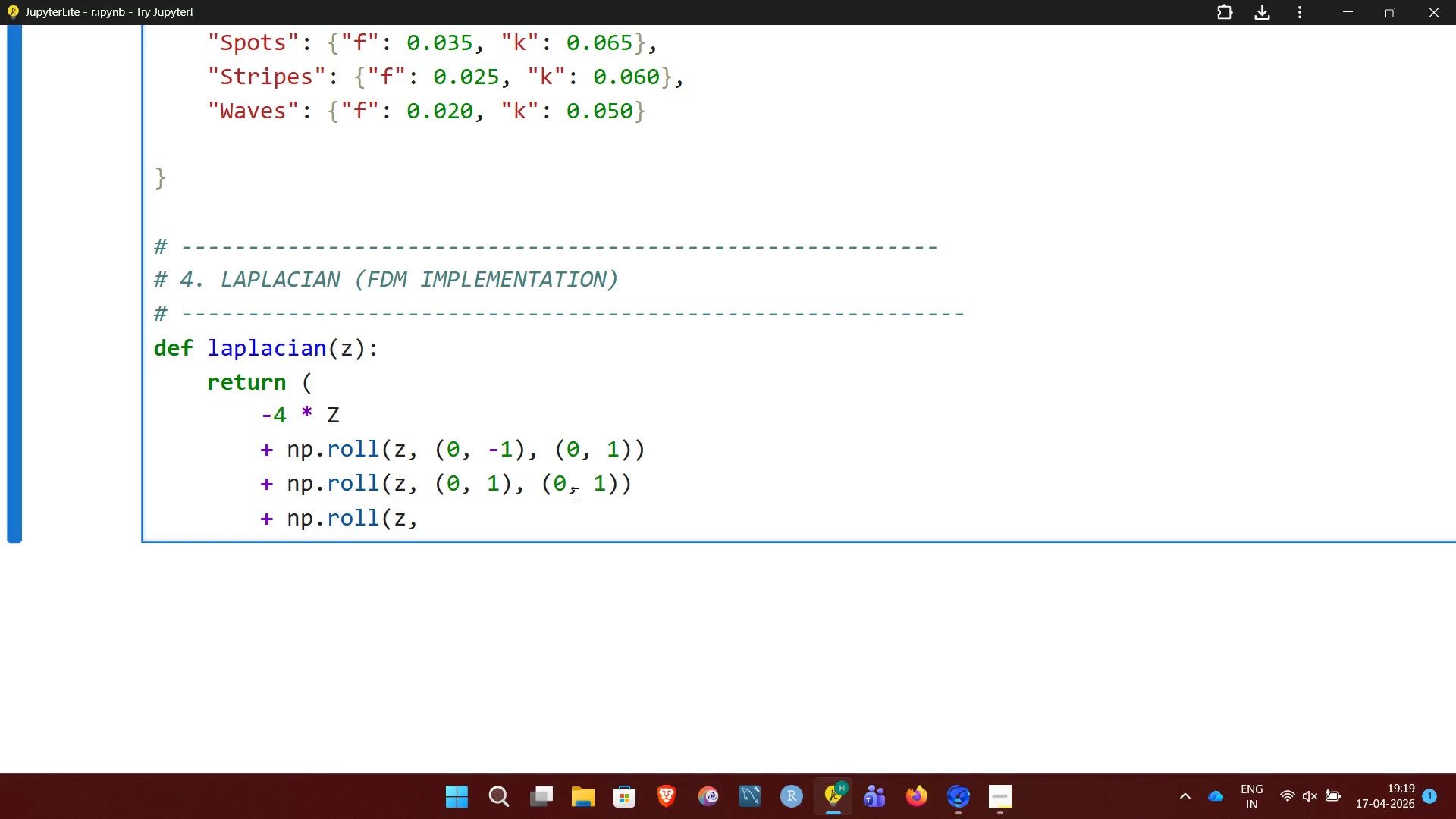 
type( (-1, 0),)
 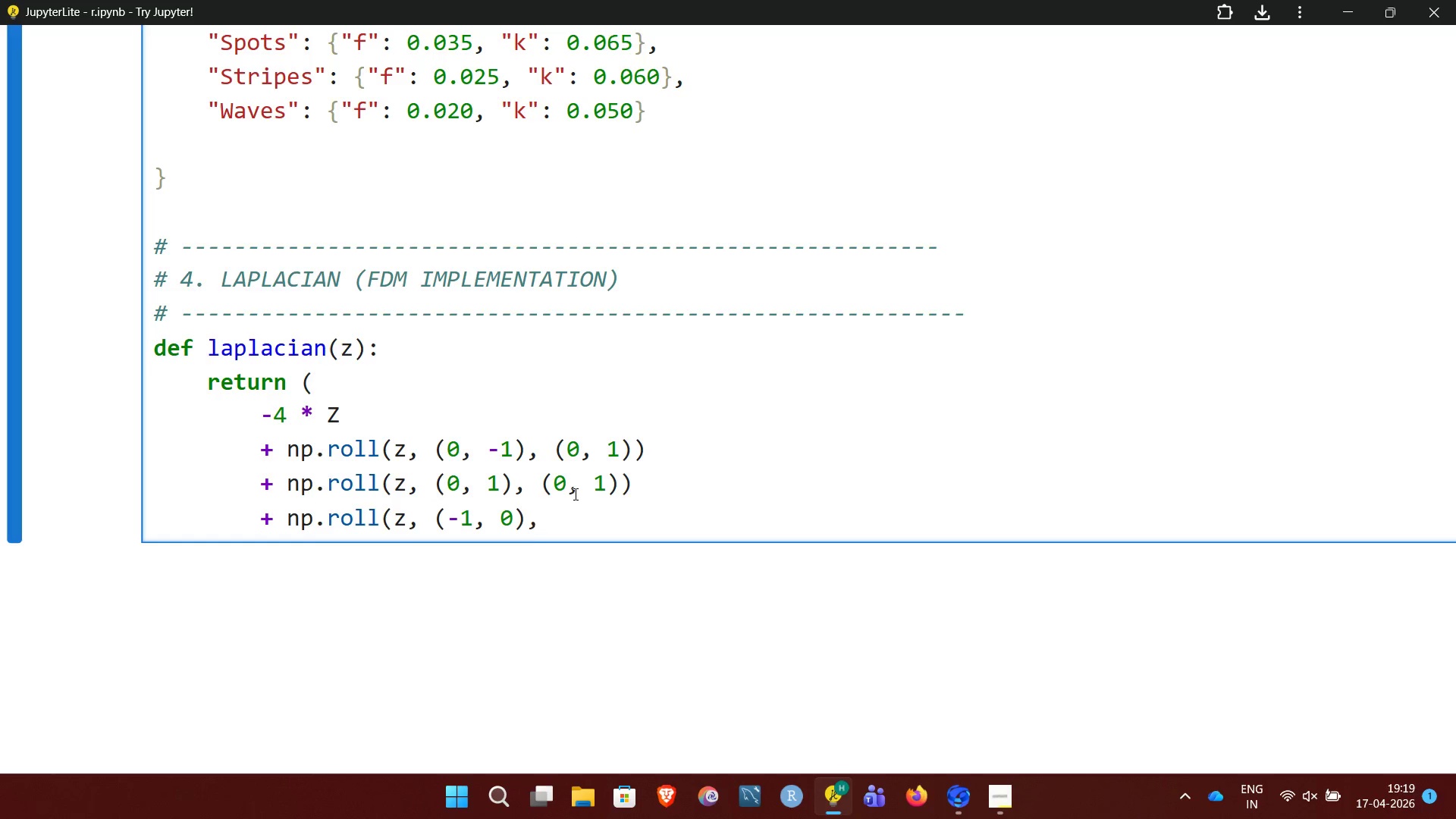 
type( (0,1)
key(Backspace)
type( 1))
 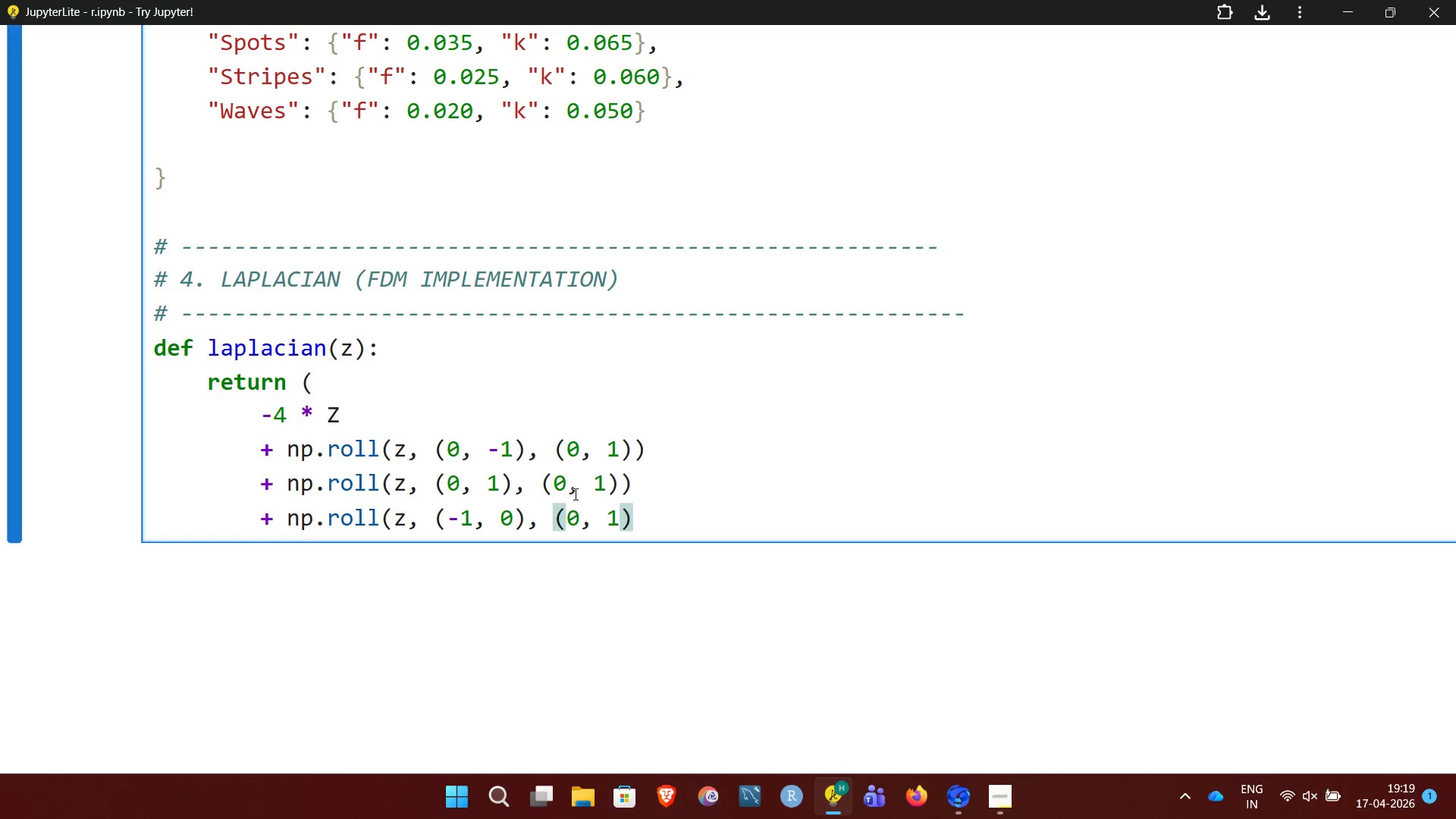 
key(Shift+0)
 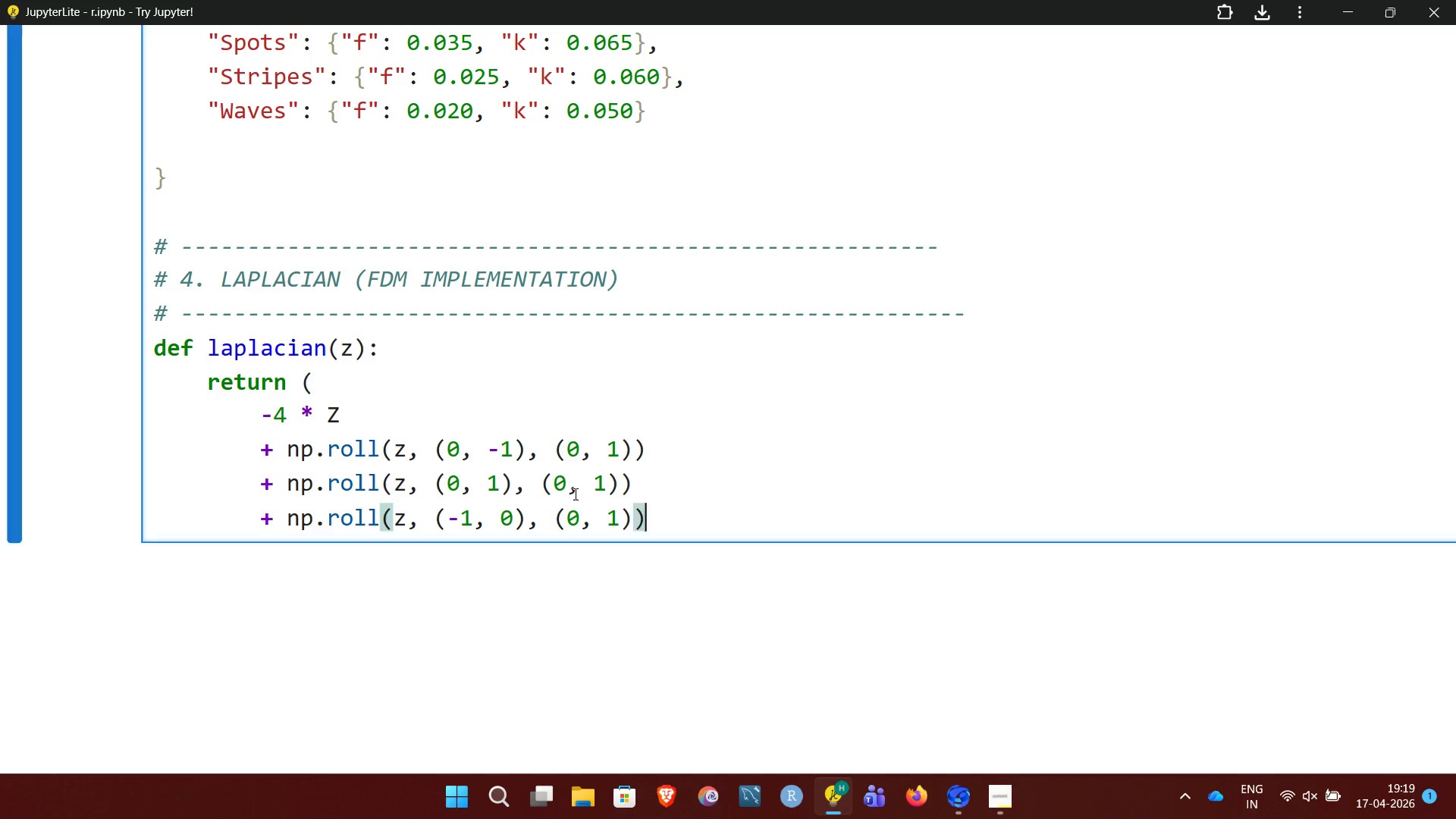 
key(Enter)
 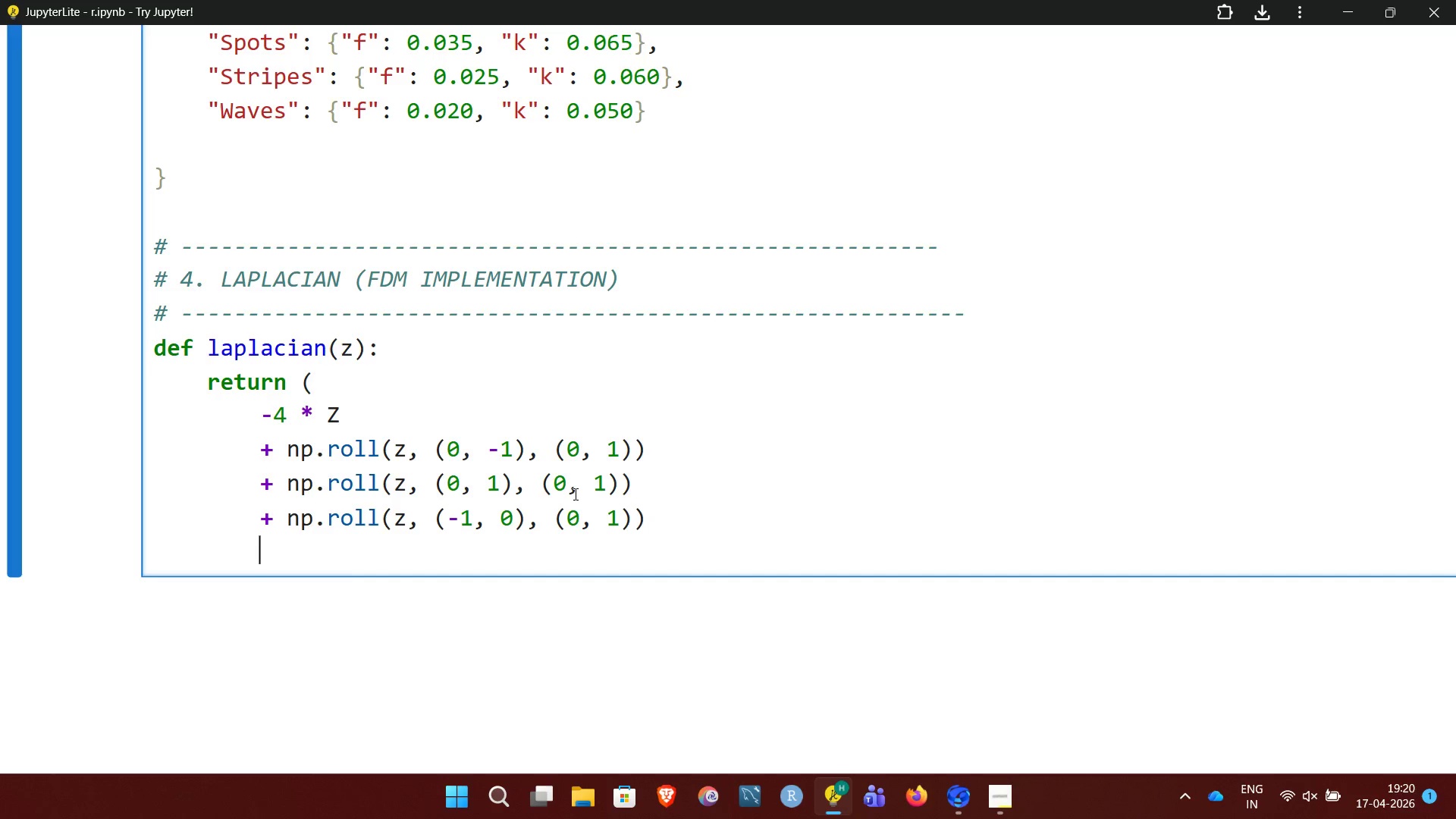 
wait(17.62)
 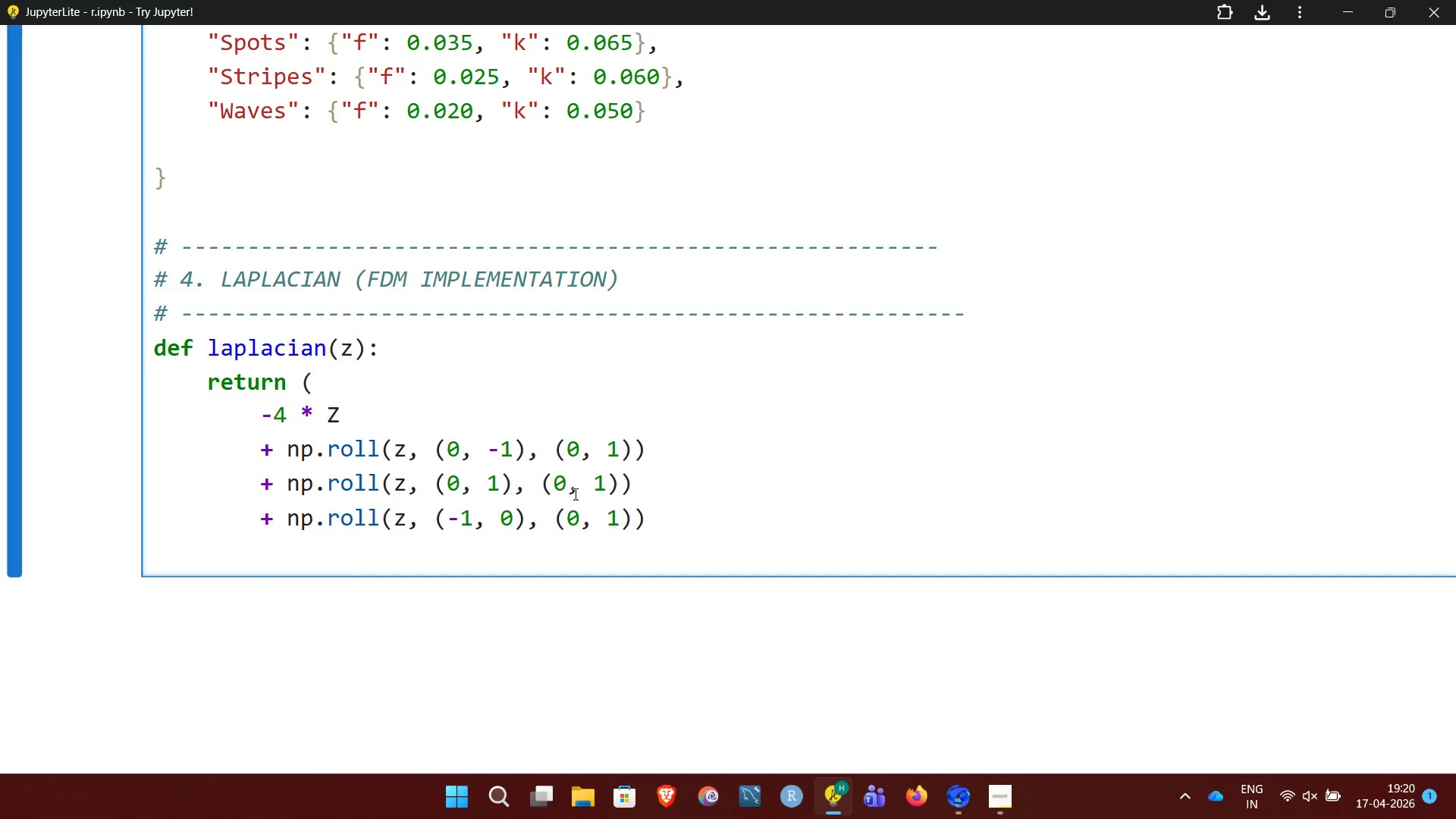 
type(+ np.roll()
 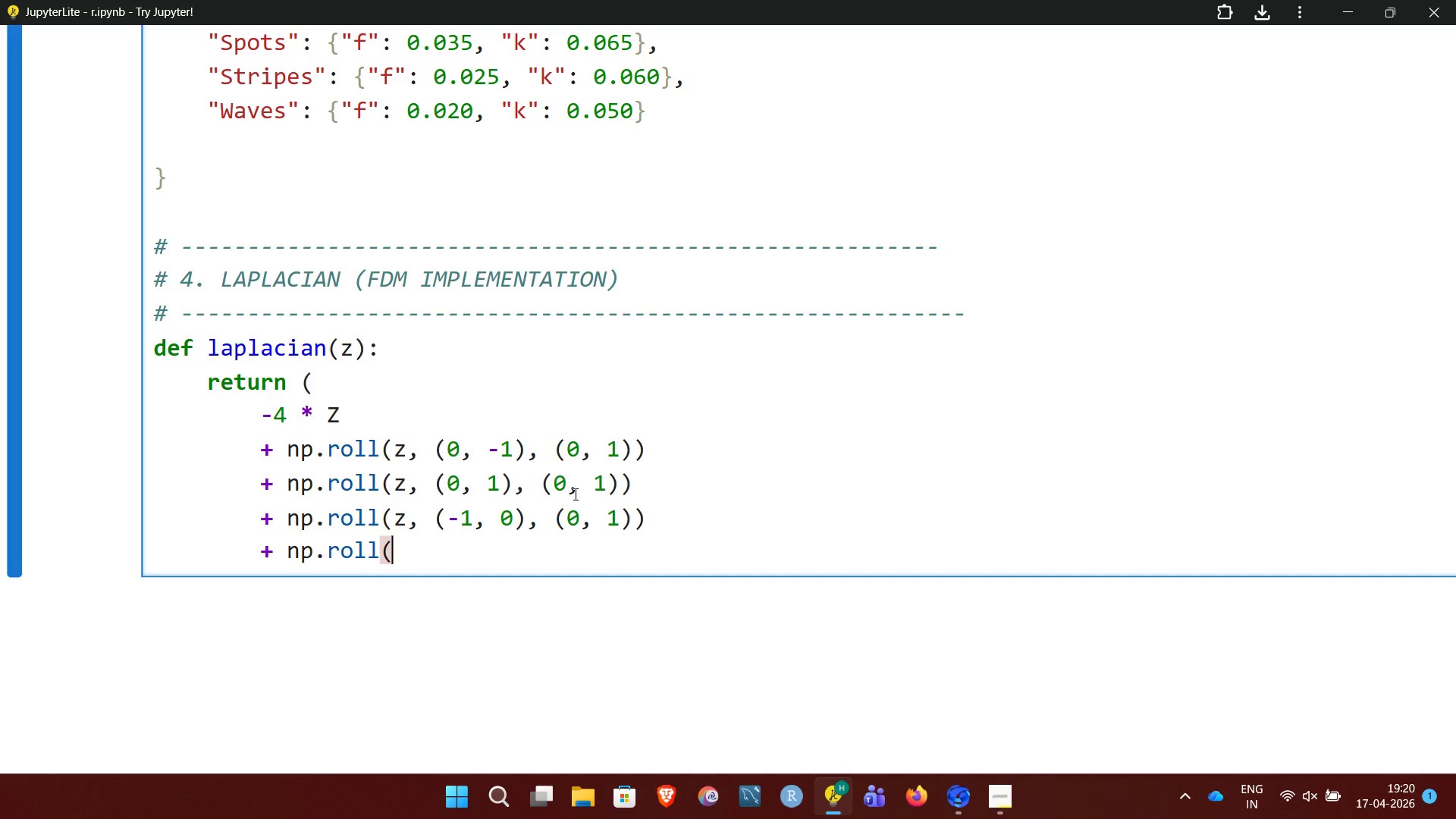 
wait(8.16)
 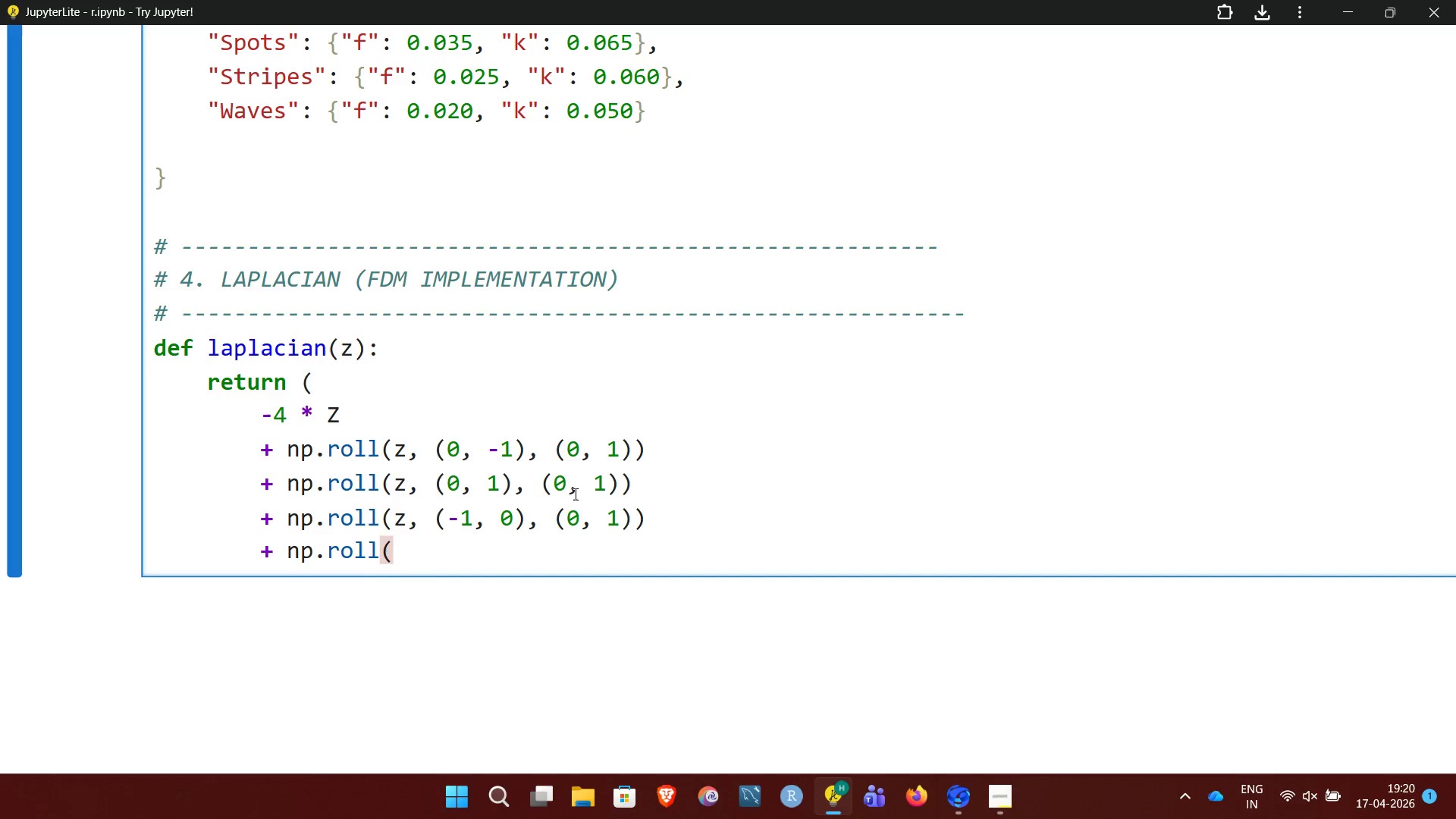 
type(z, (1,)
 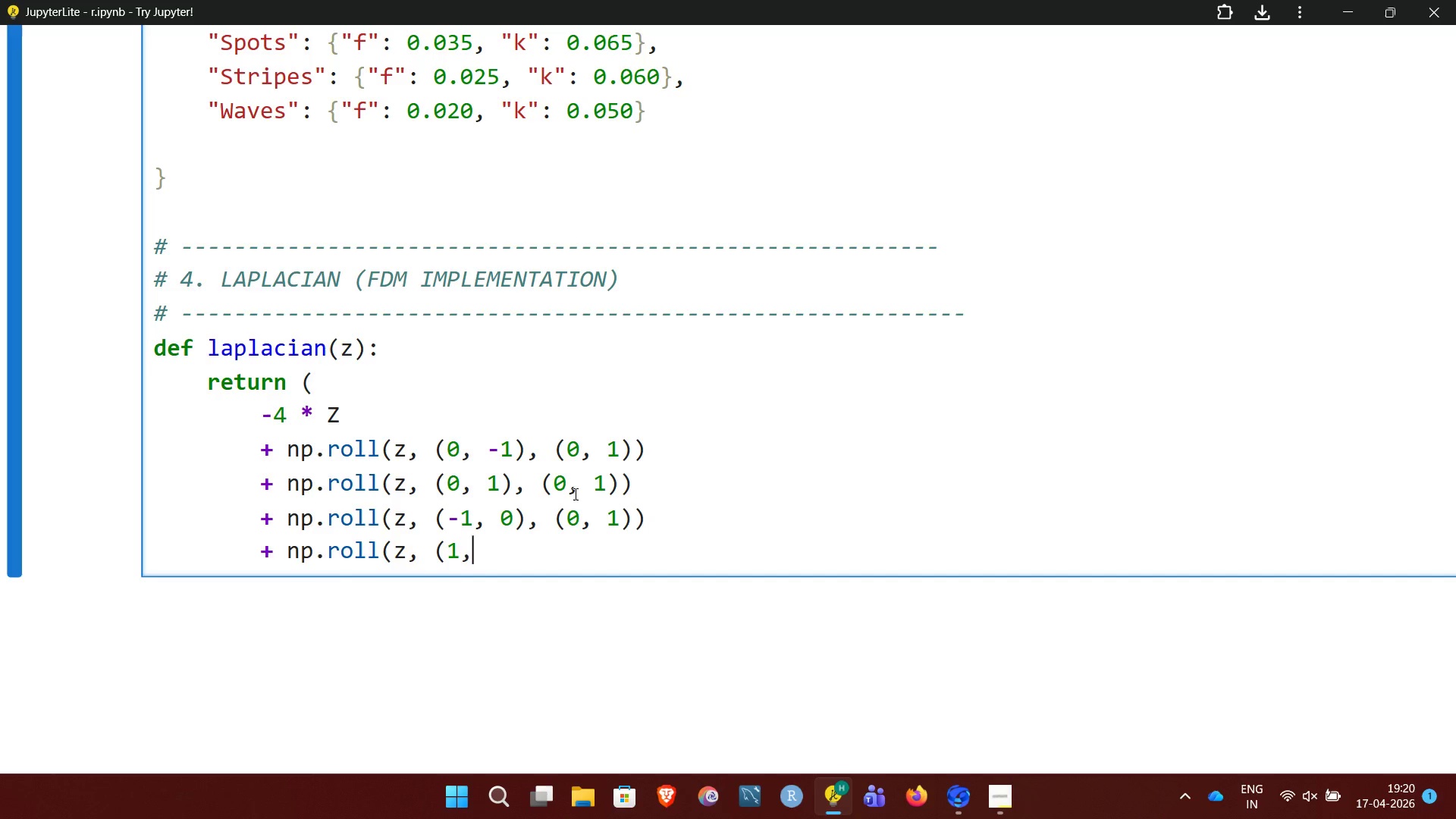 
type( 0), (0, 1)))
 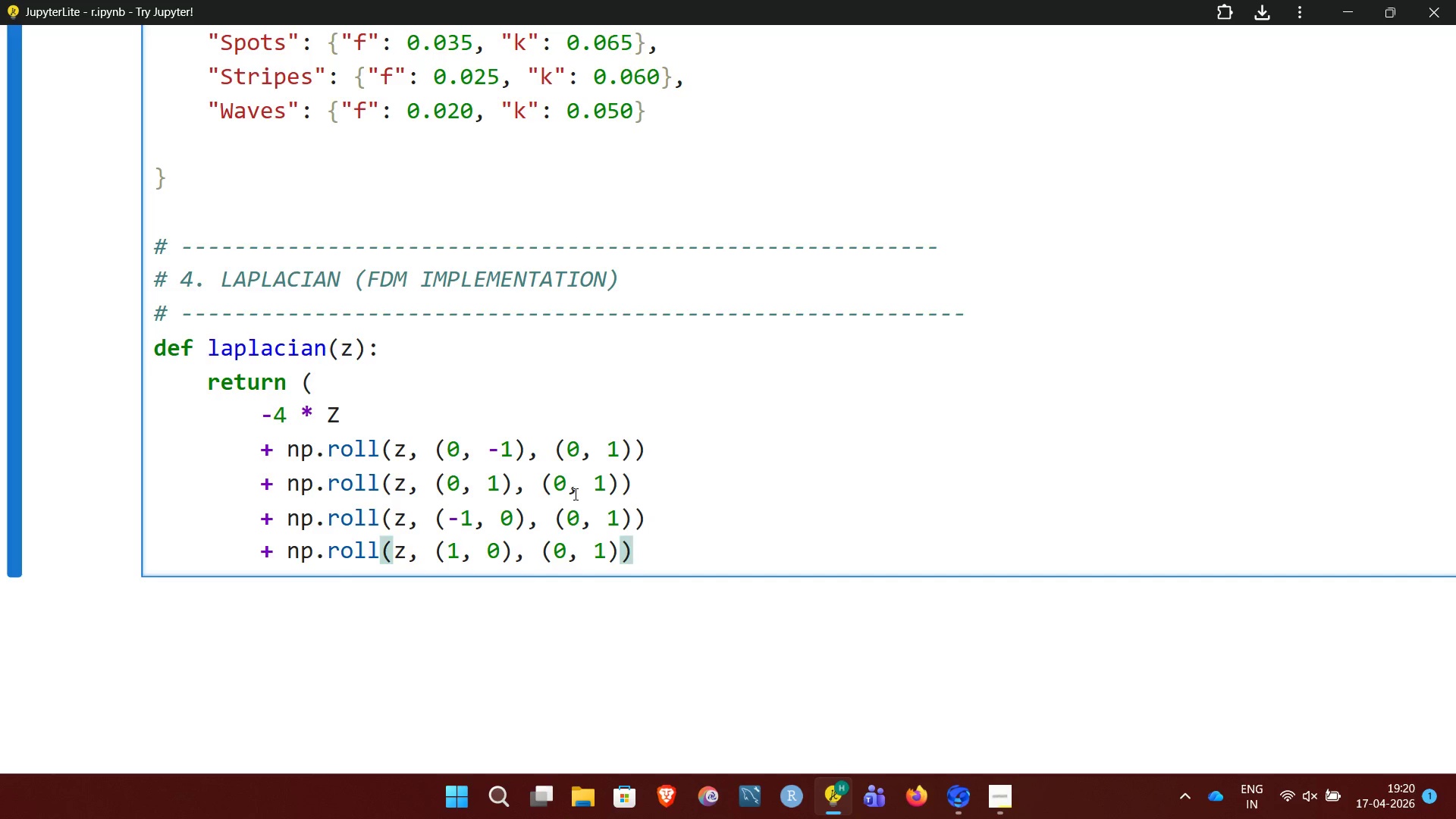 
wait(6.49)
 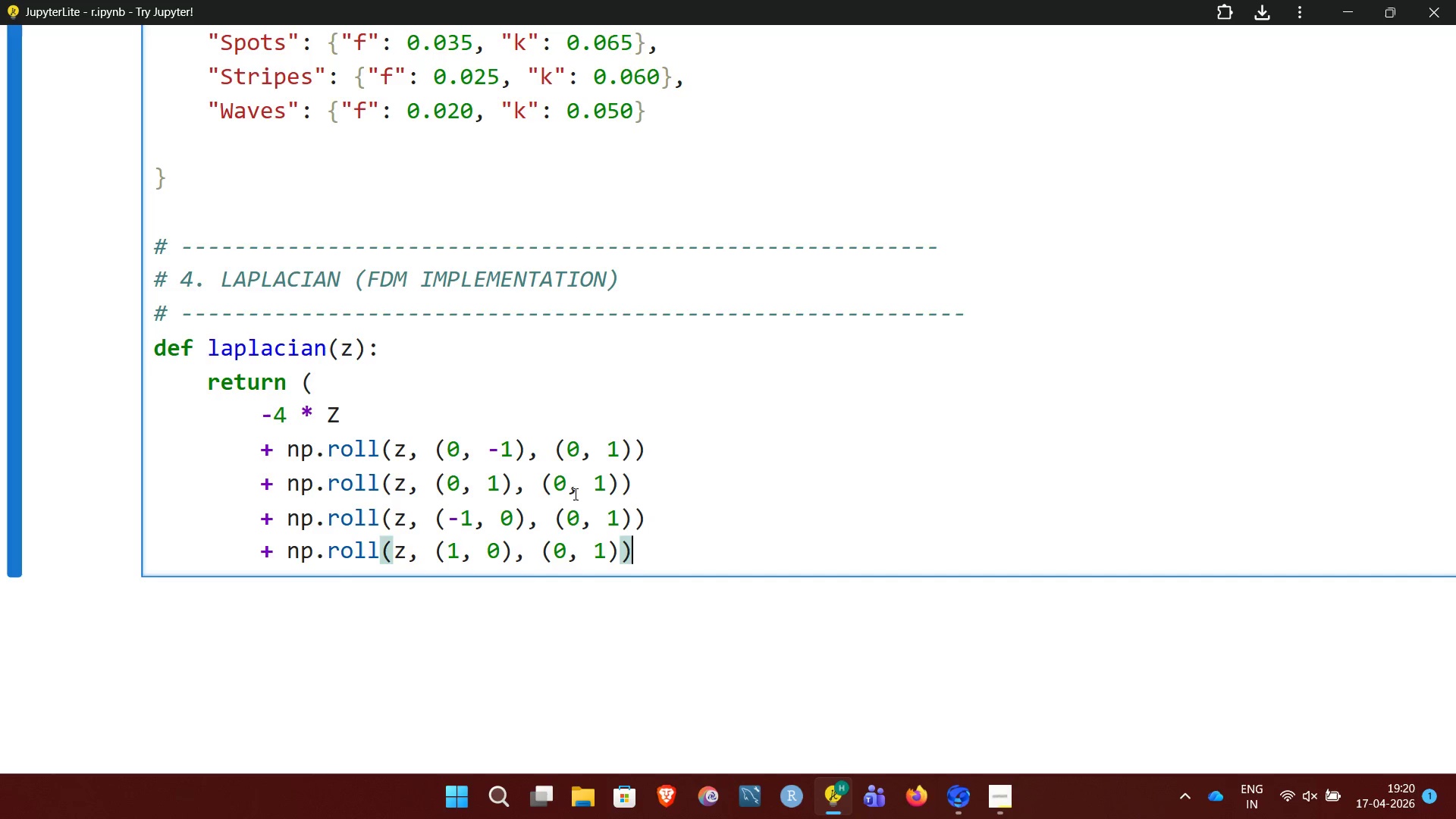 
key(Enter)
 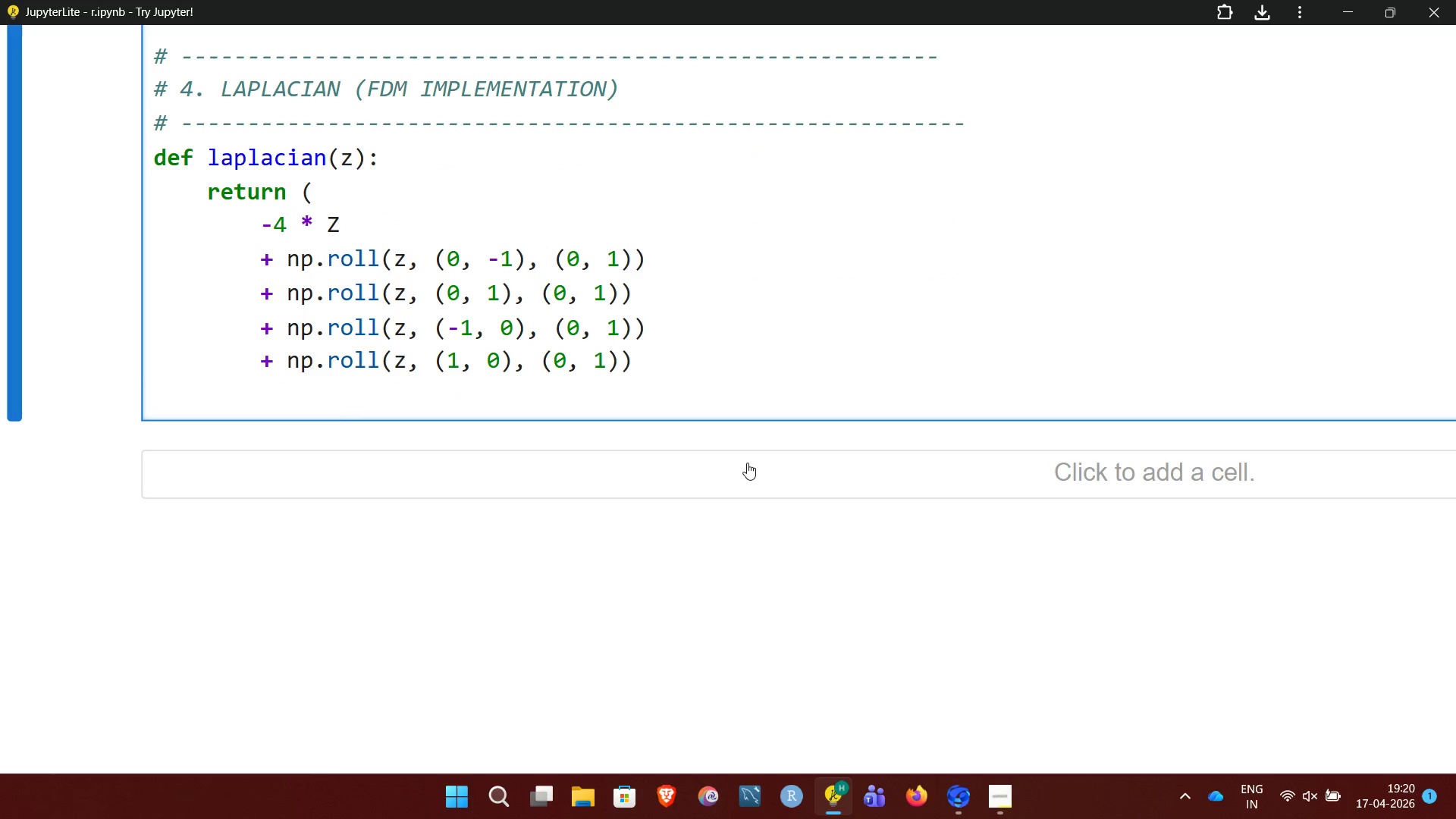 
key(Backspace)
 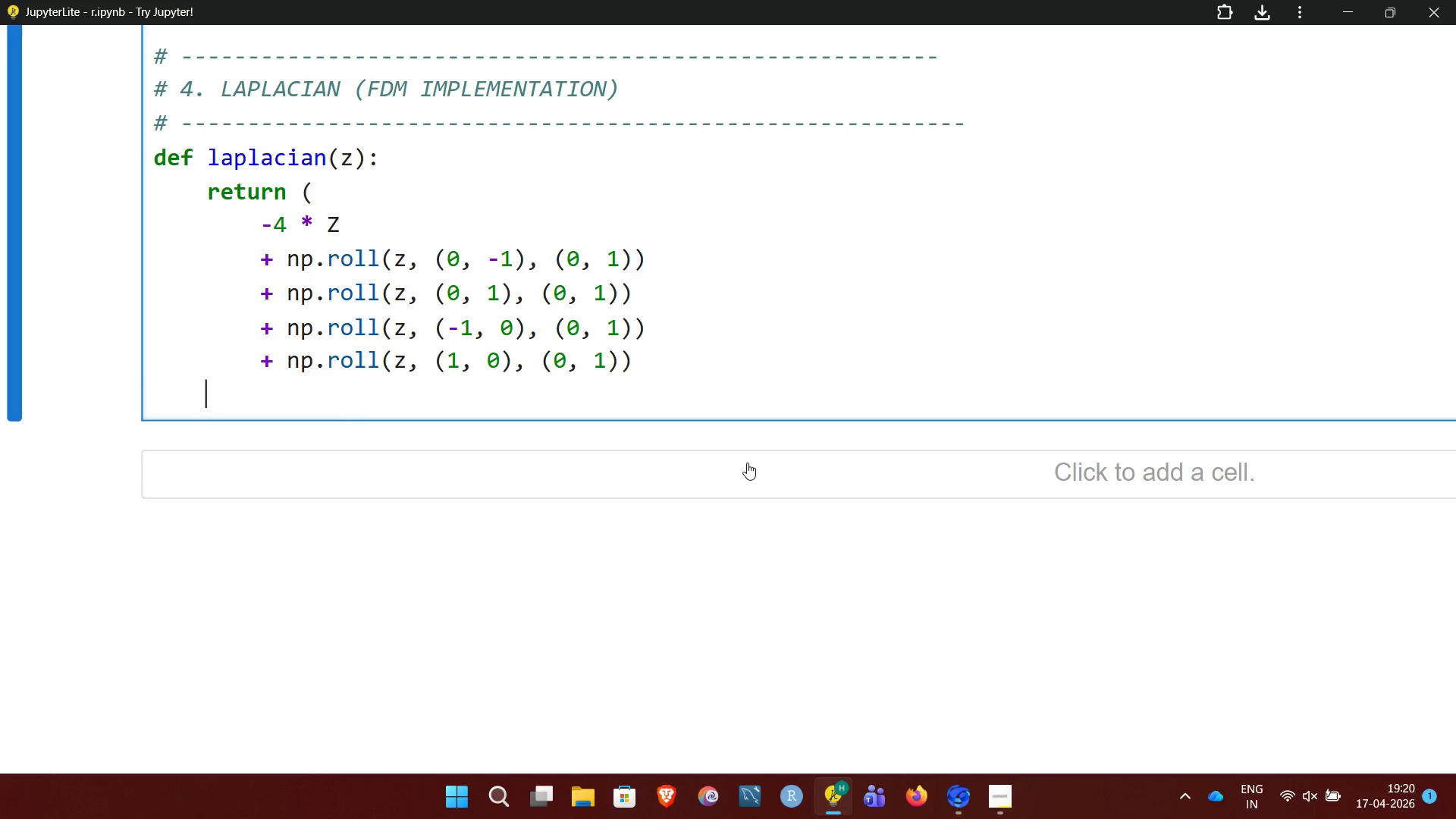 
key(Shift+0)
 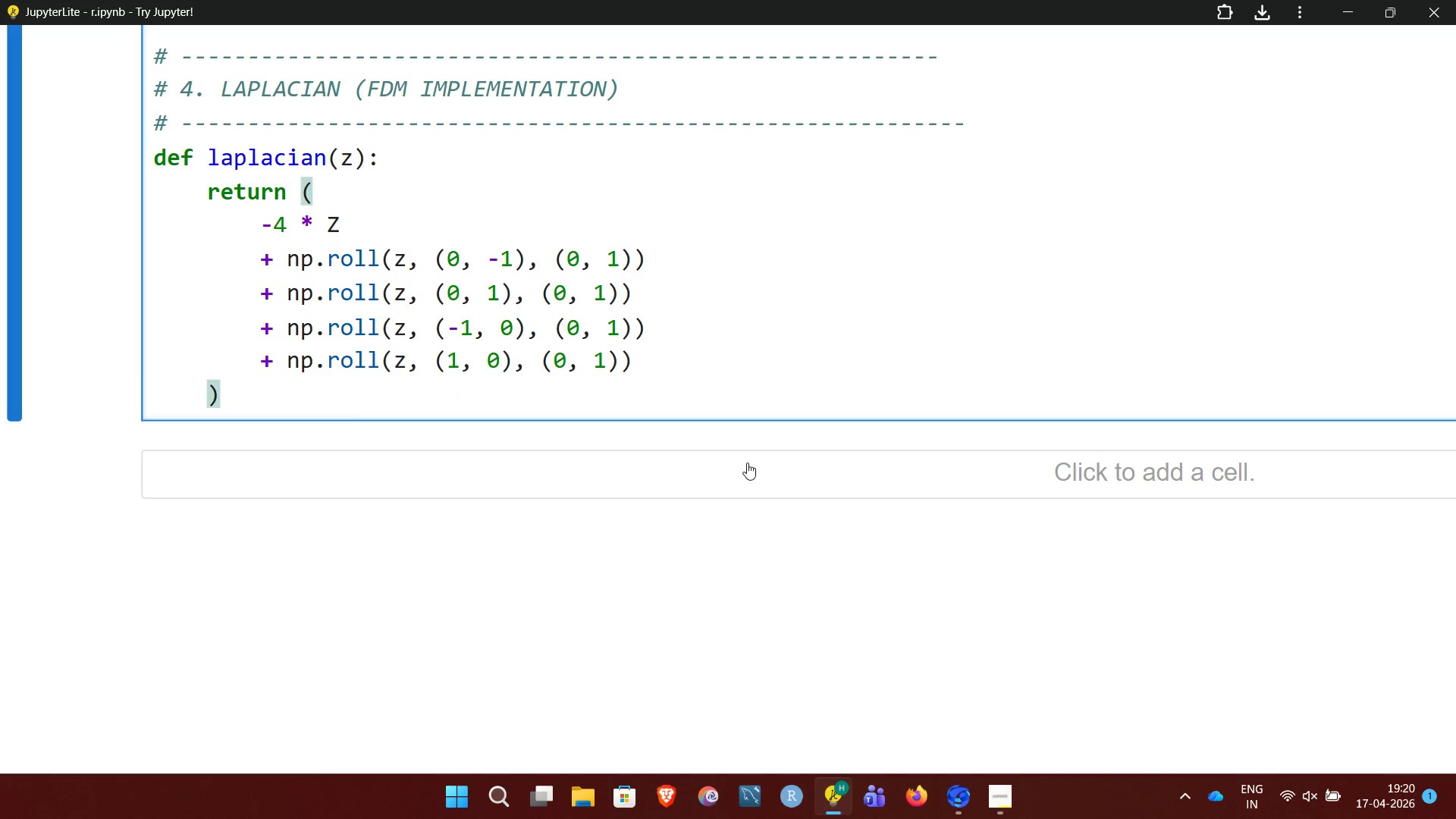 
key(Enter)
 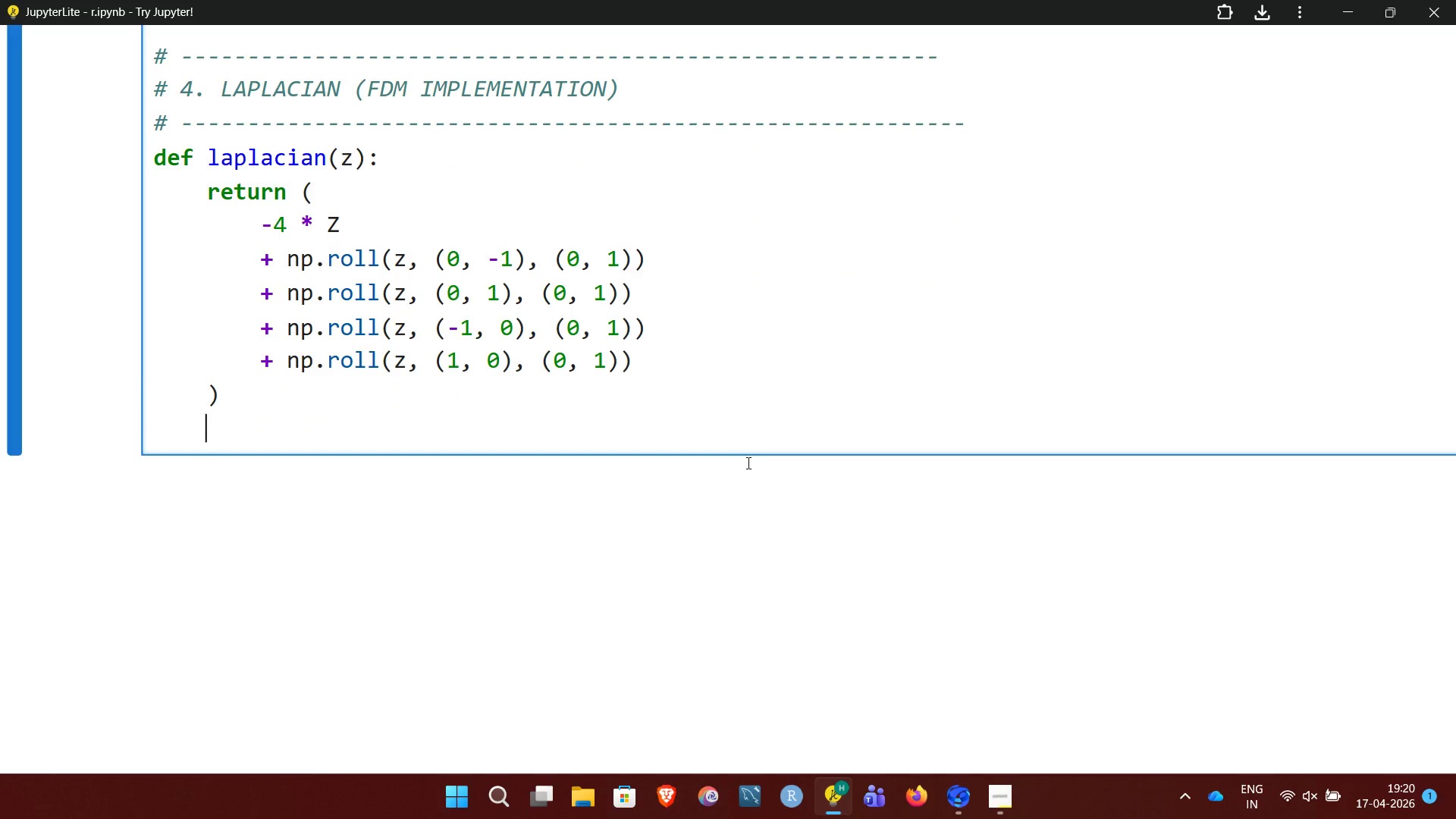 
key(Enter)
 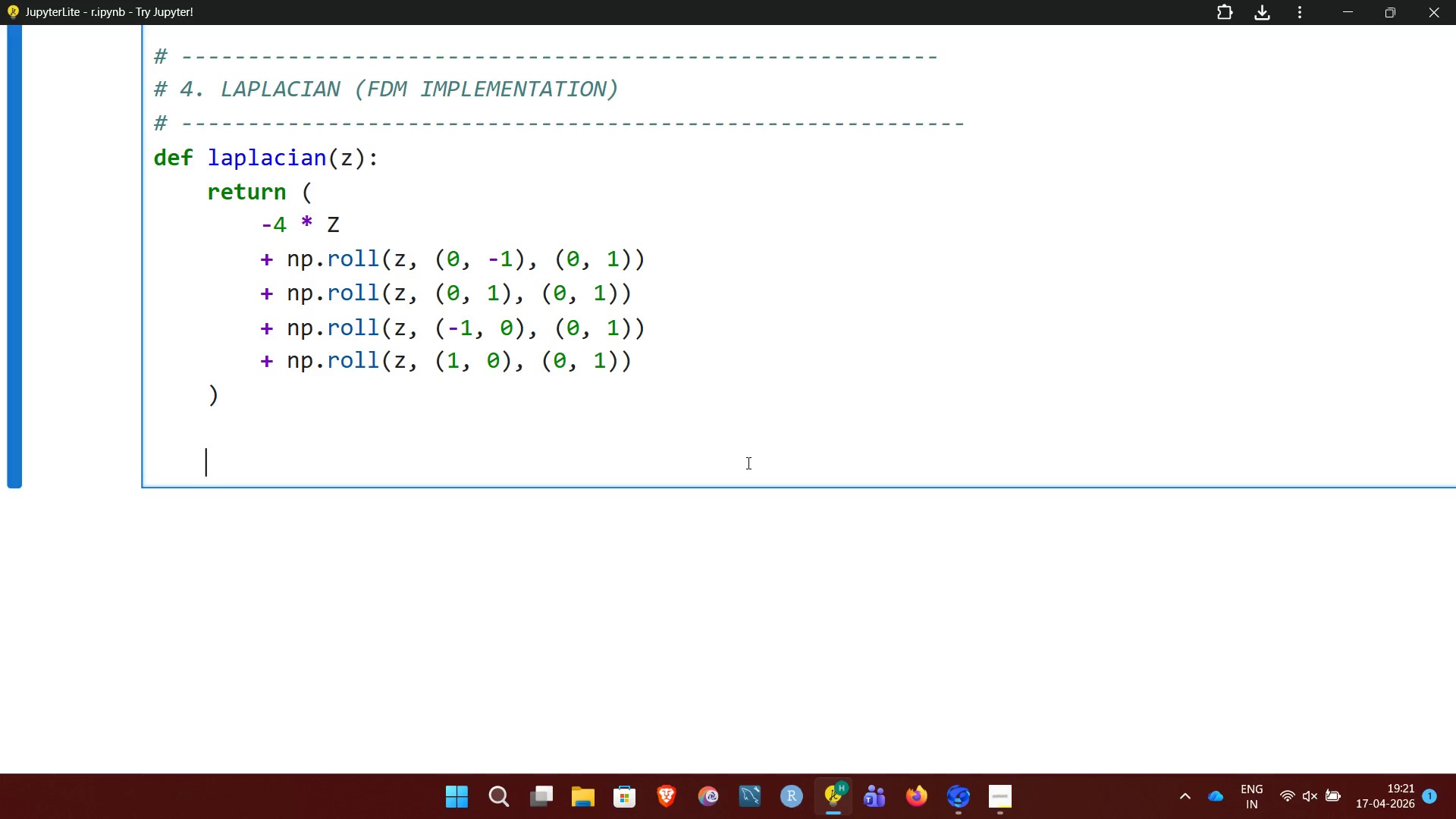 
key(Backspace)
 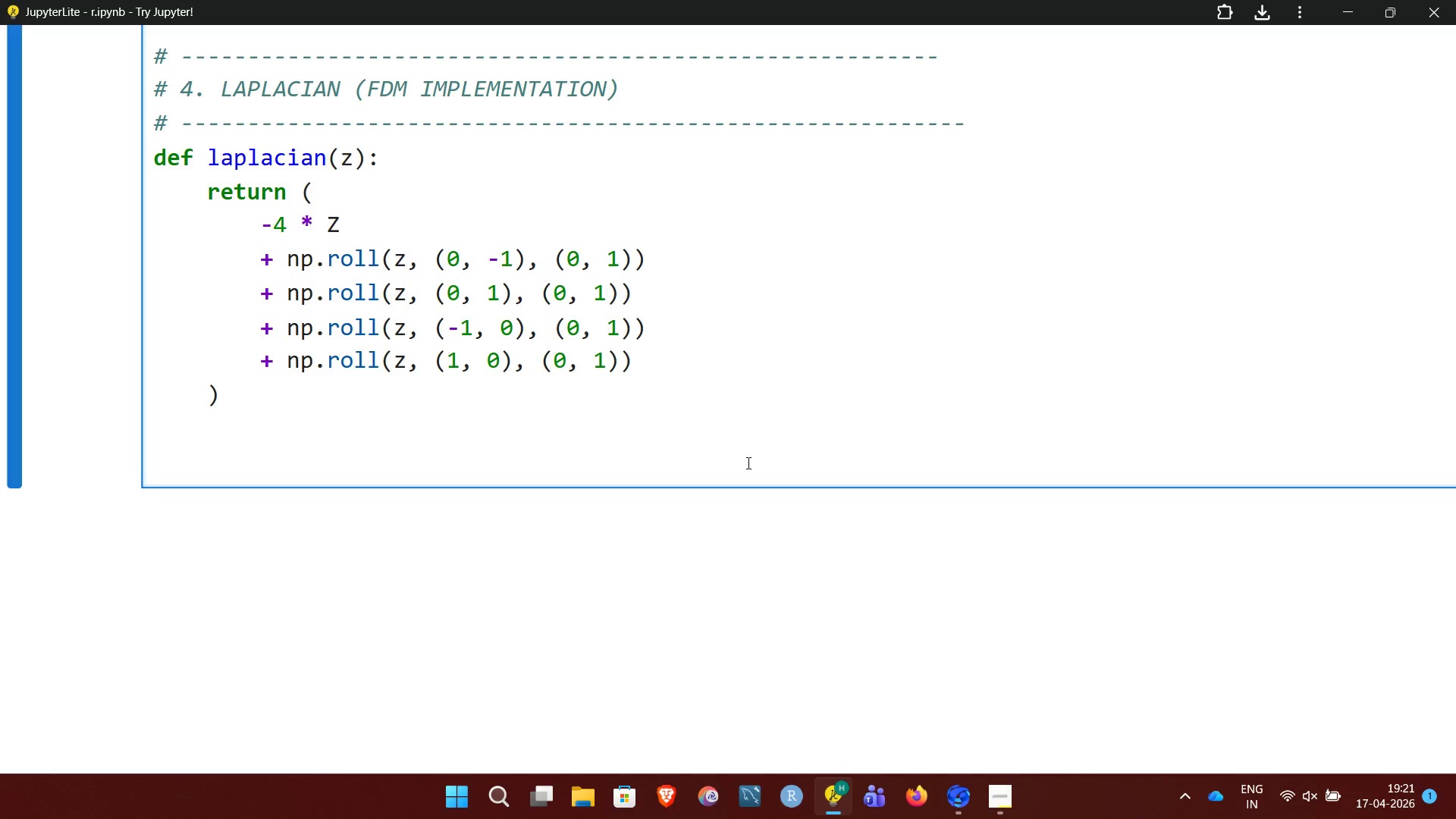 
key(Shift+3)
 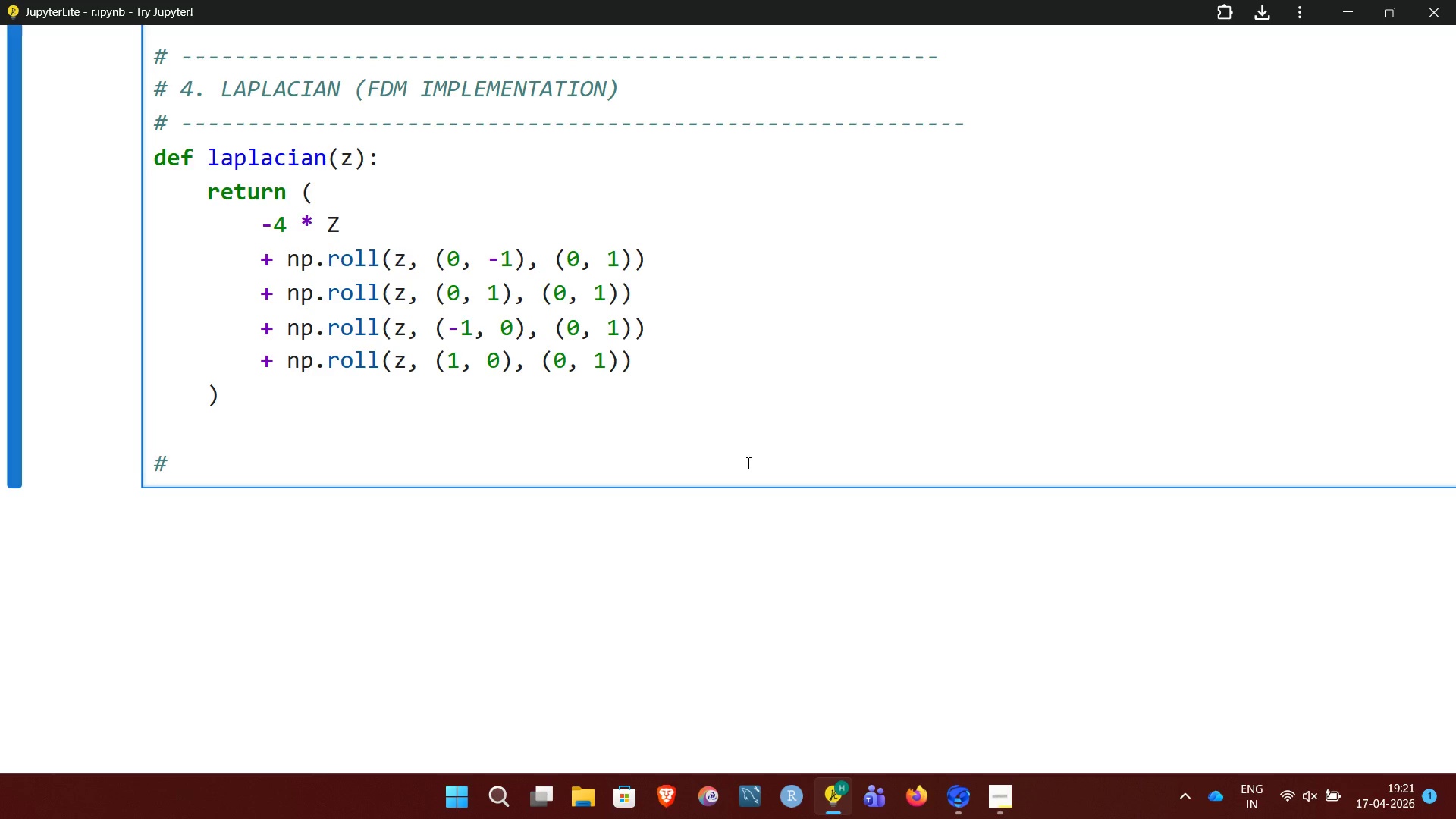 
key(Space)
 